 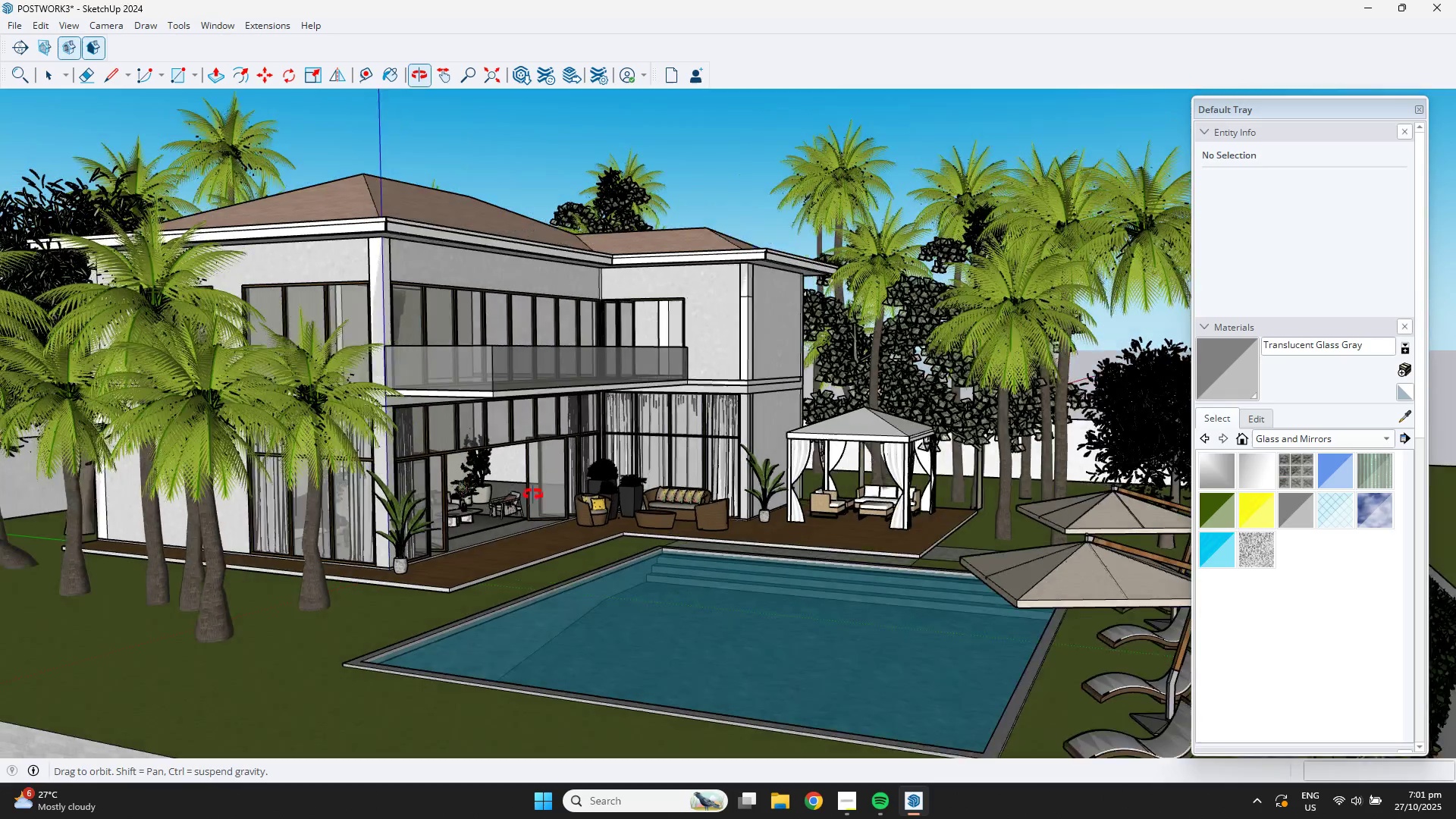 
scroll: coordinate [658, 266], scroll_direction: up, amount: 15.0
 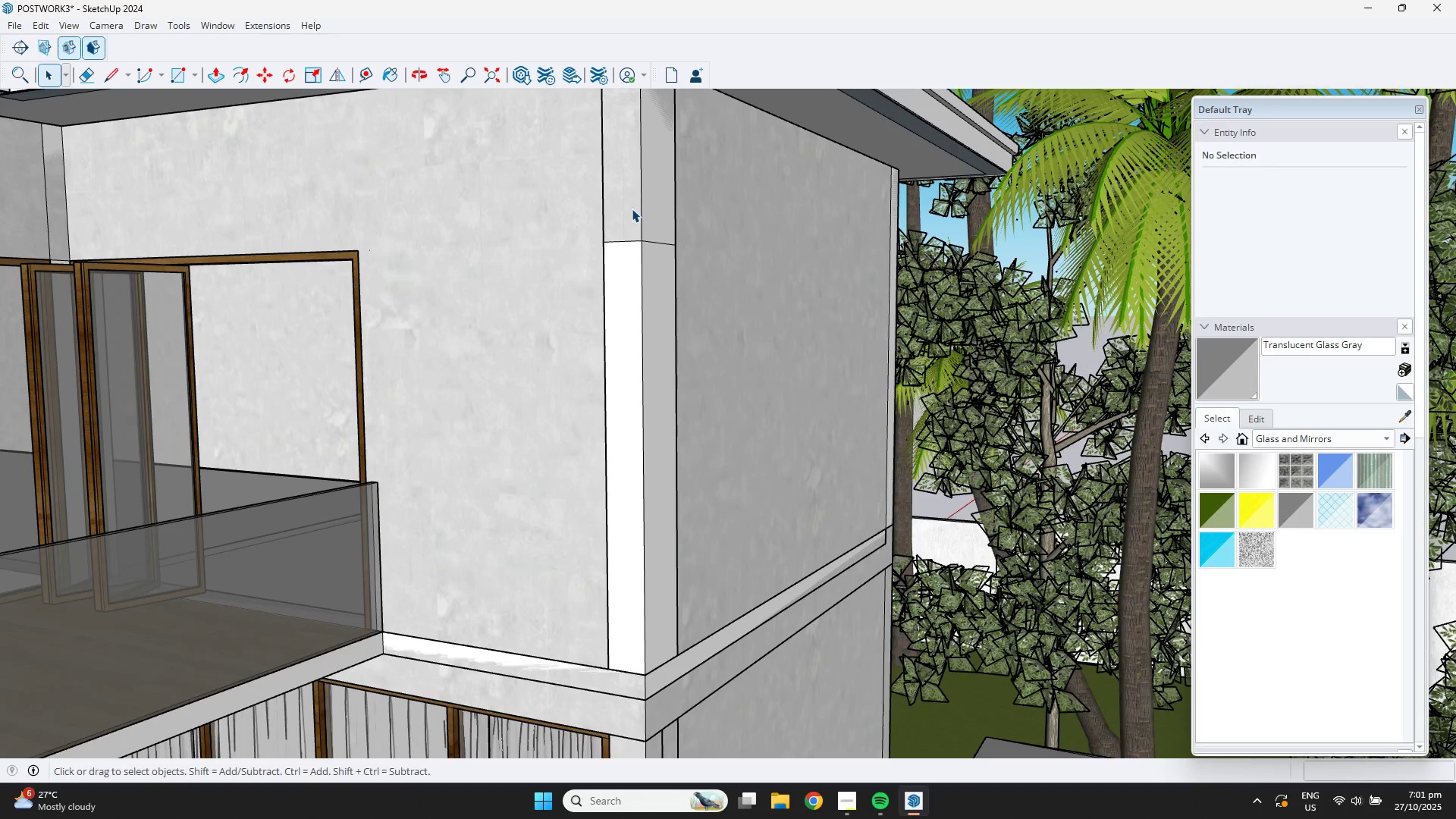 
double_click([631, 209])
 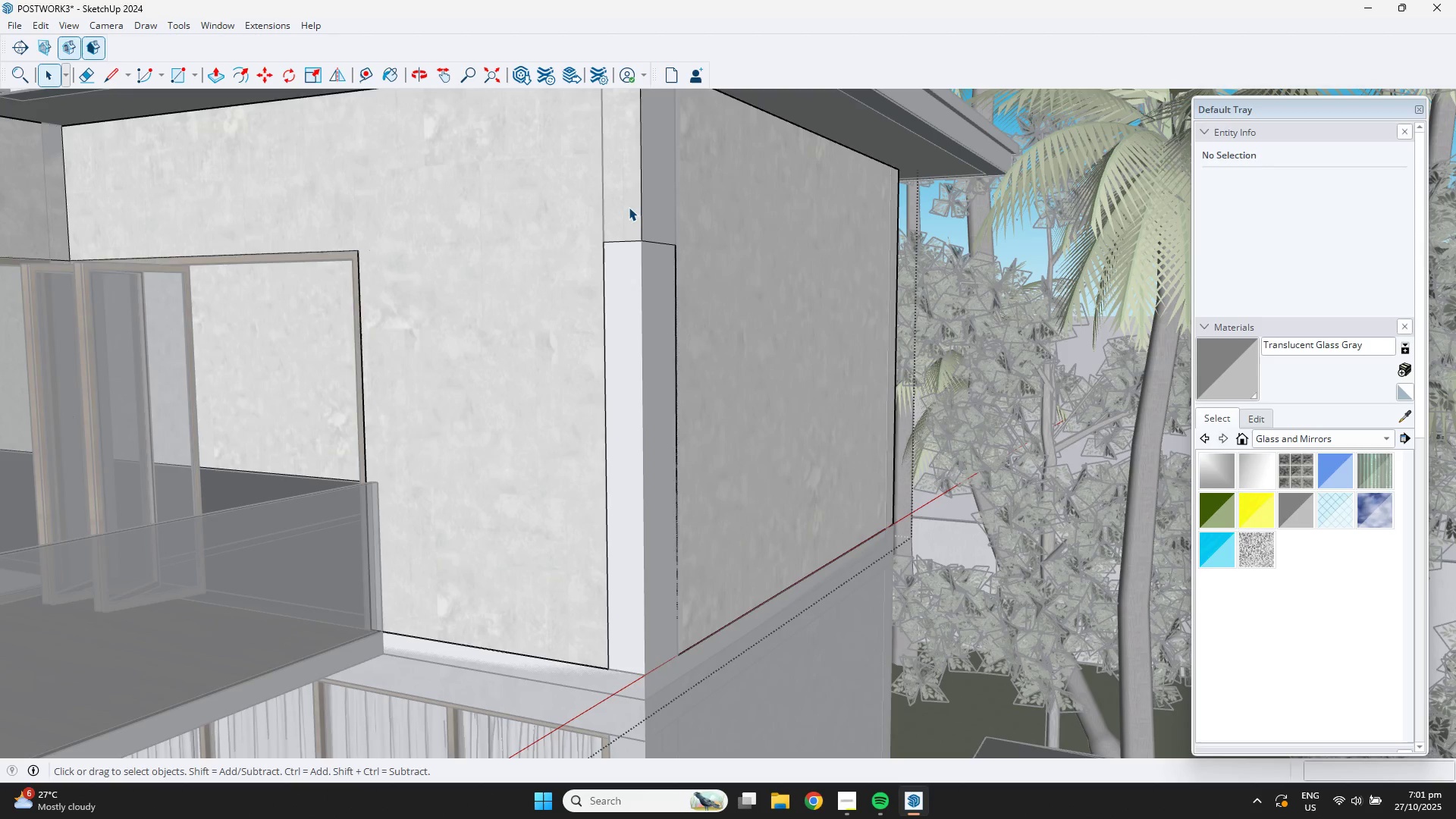 
triple_click([629, 207])
 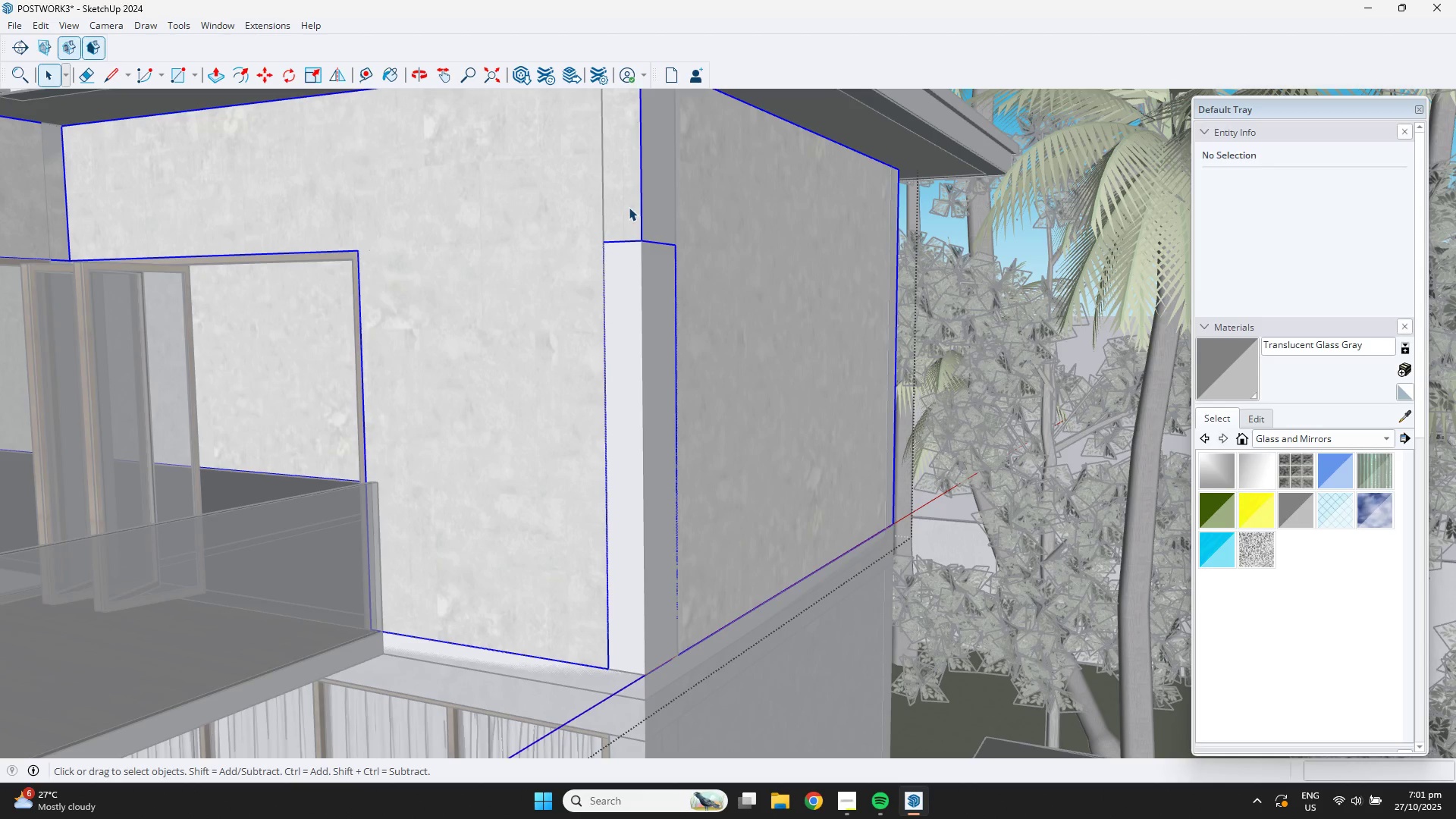 
triple_click([629, 207])
 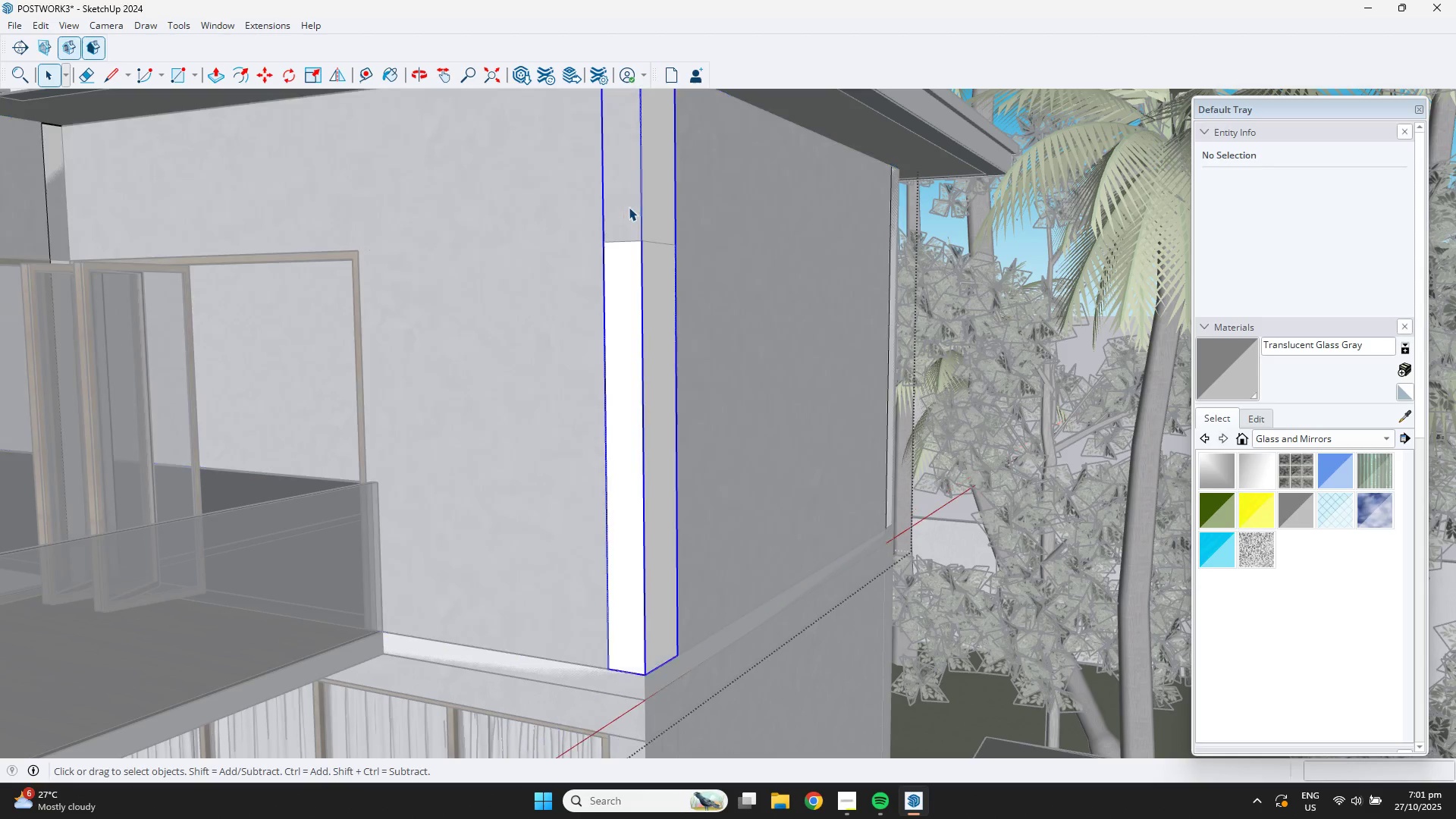 
triple_click([629, 207])
 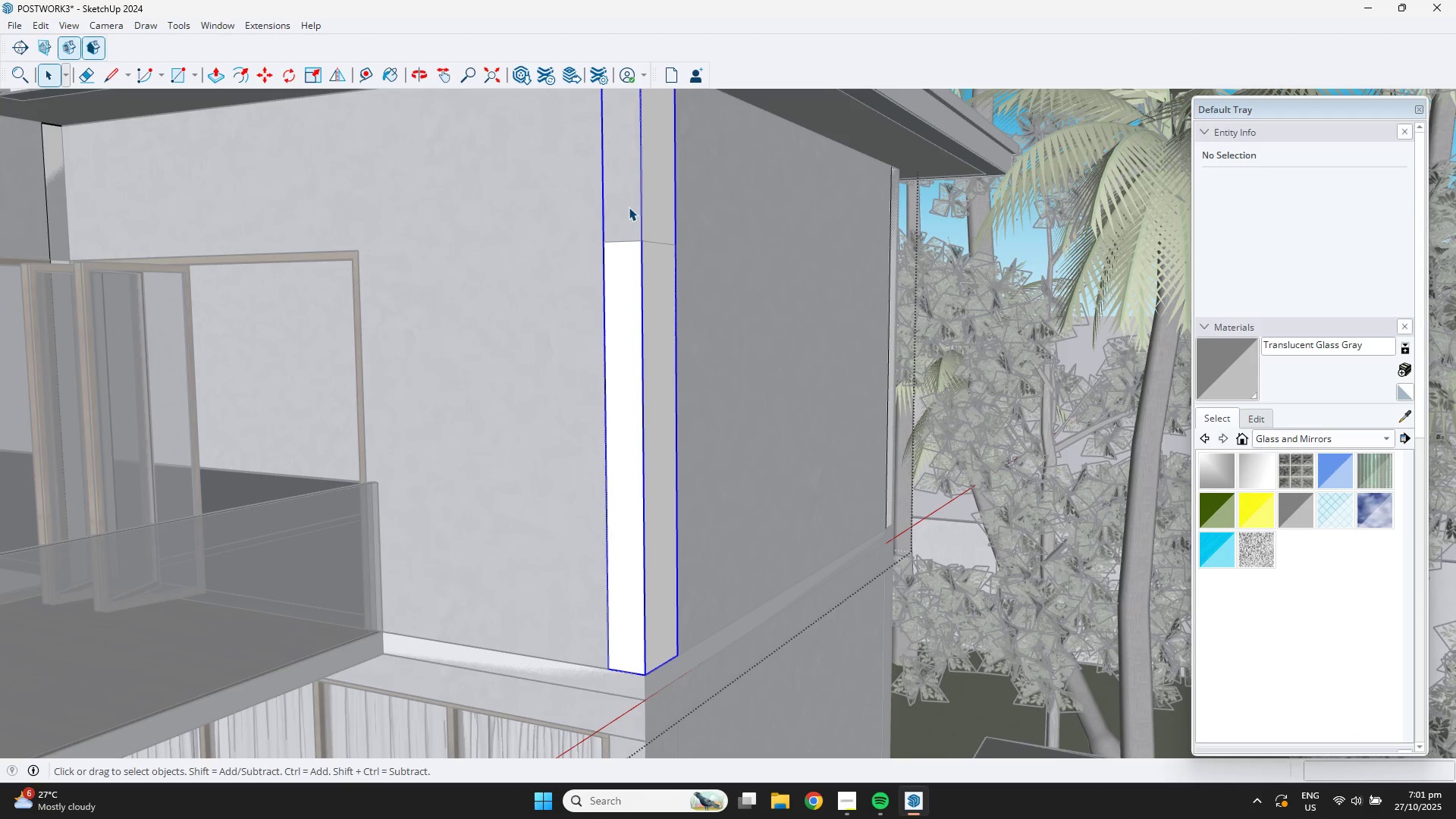 
triple_click([629, 207])
 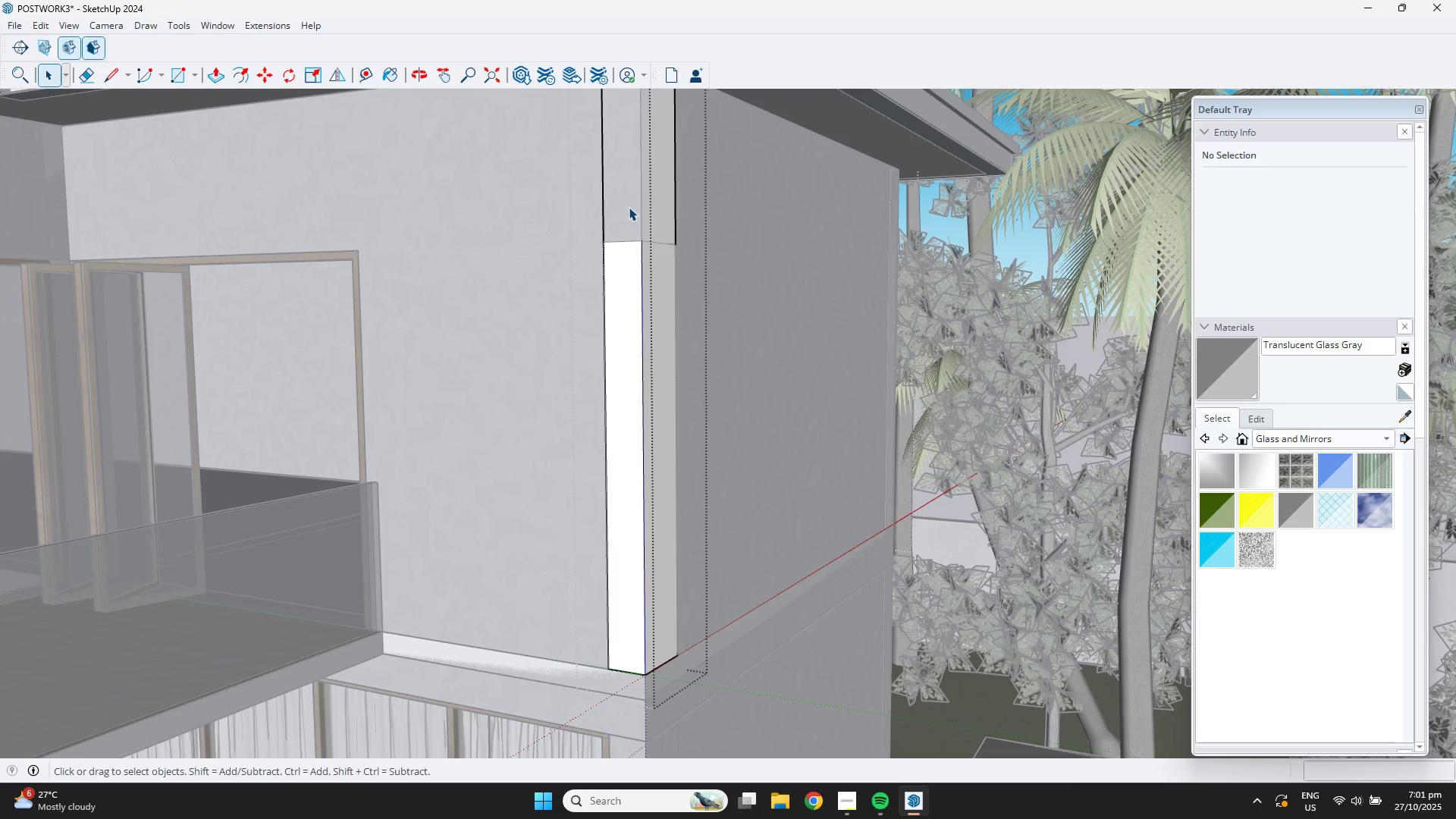 
key(F3)
 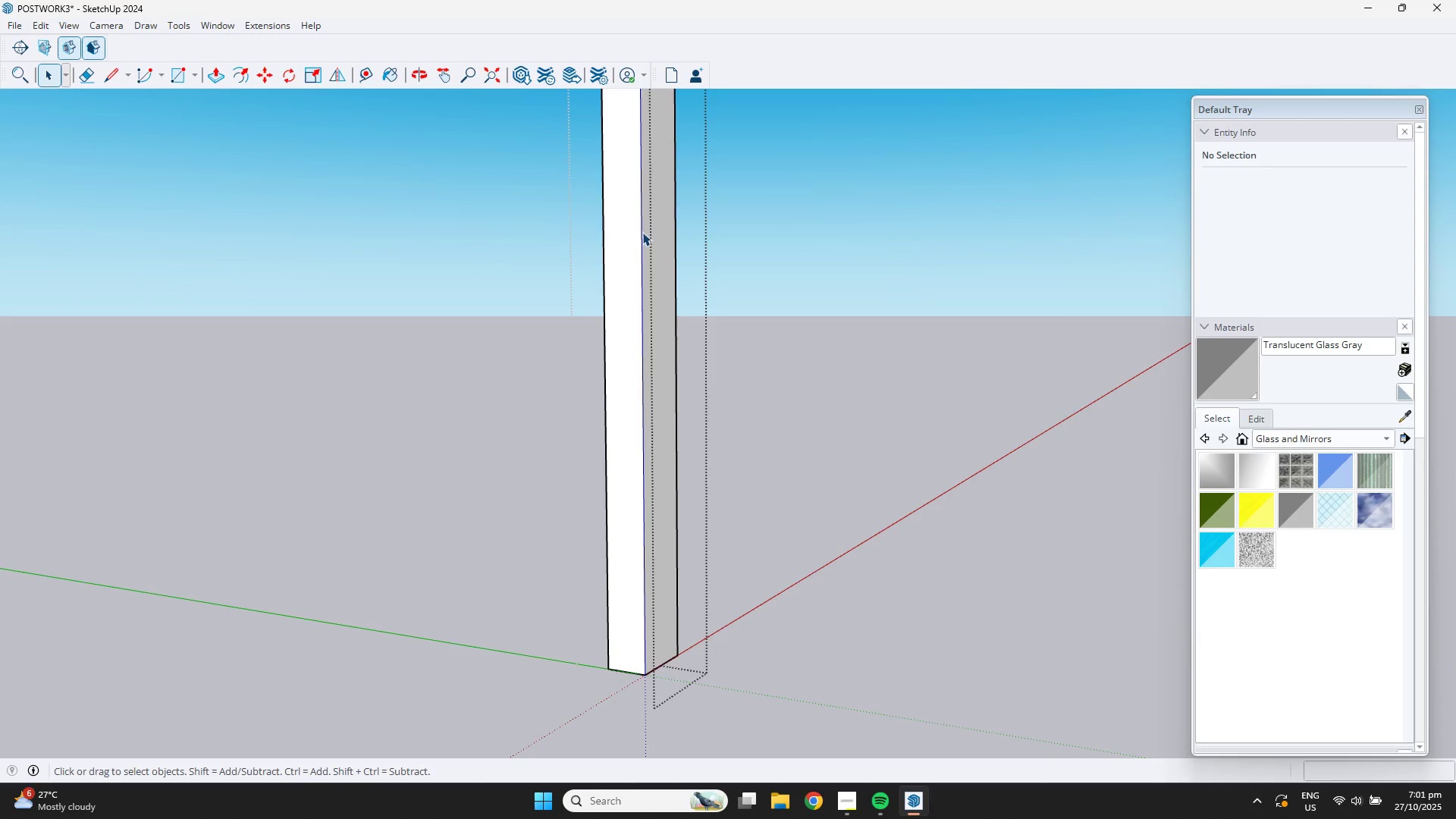 
scroll: coordinate [636, 259], scroll_direction: down, amount: 12.0
 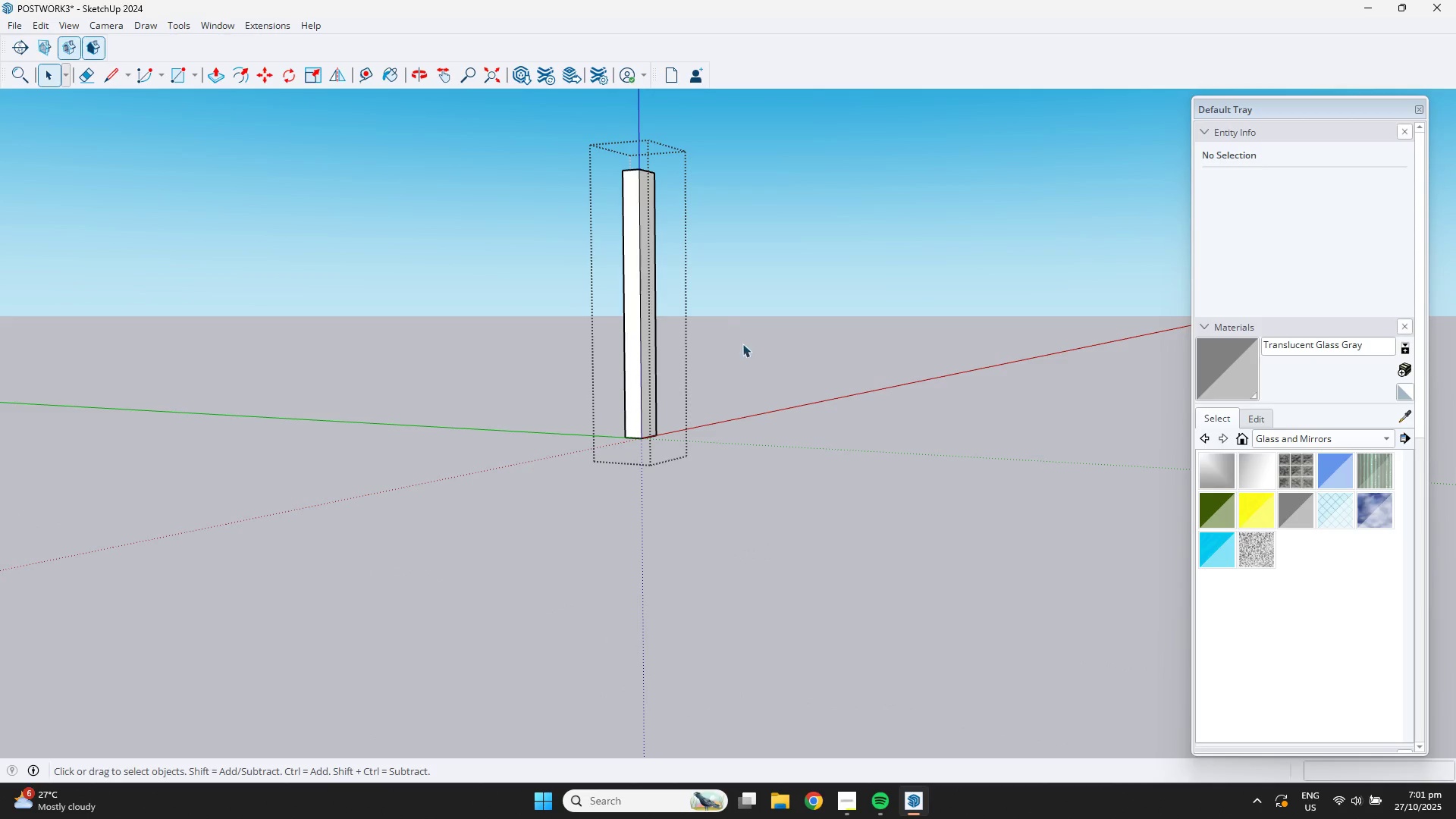 
key(Escape)
 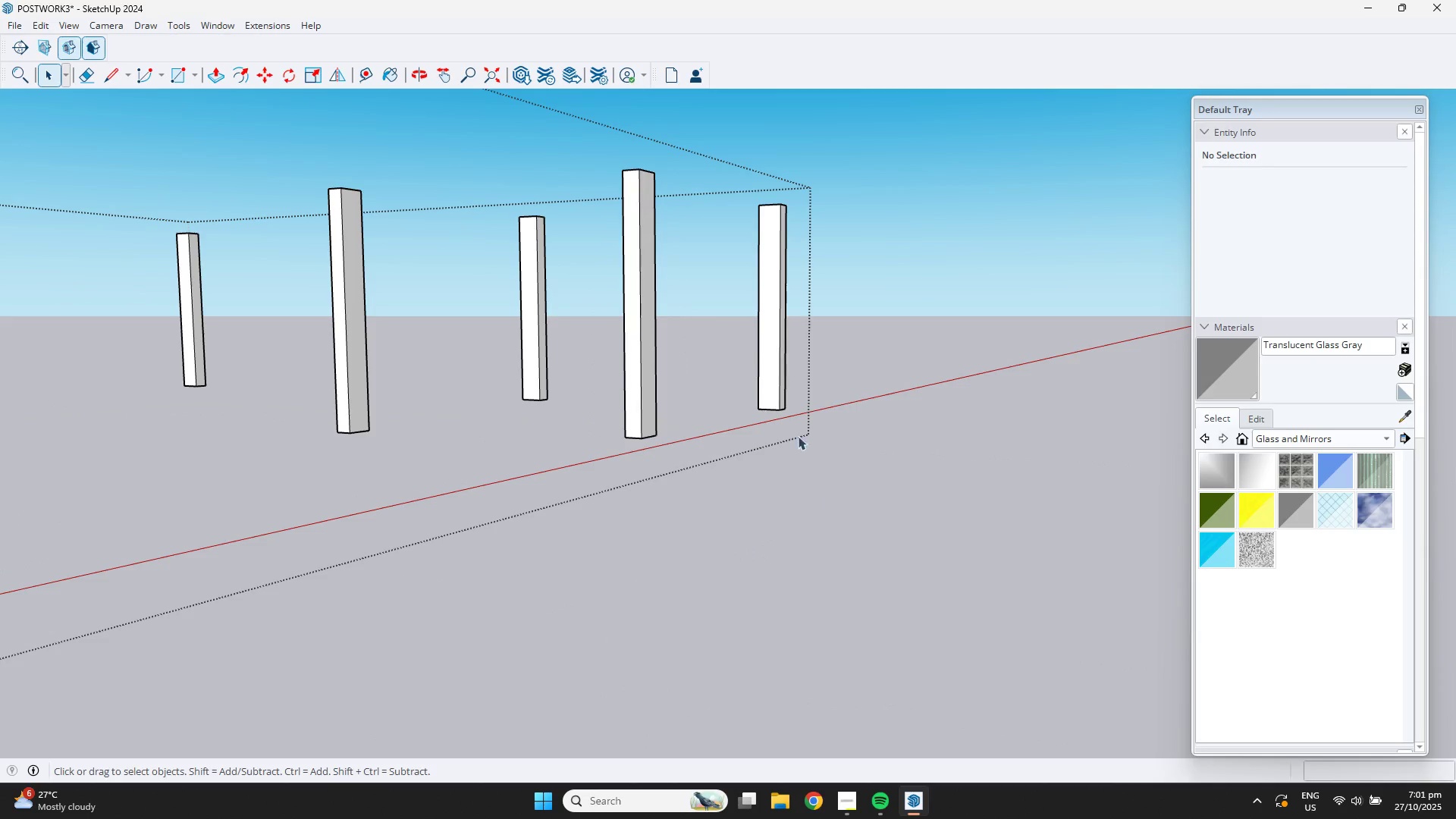 
key(Escape)
 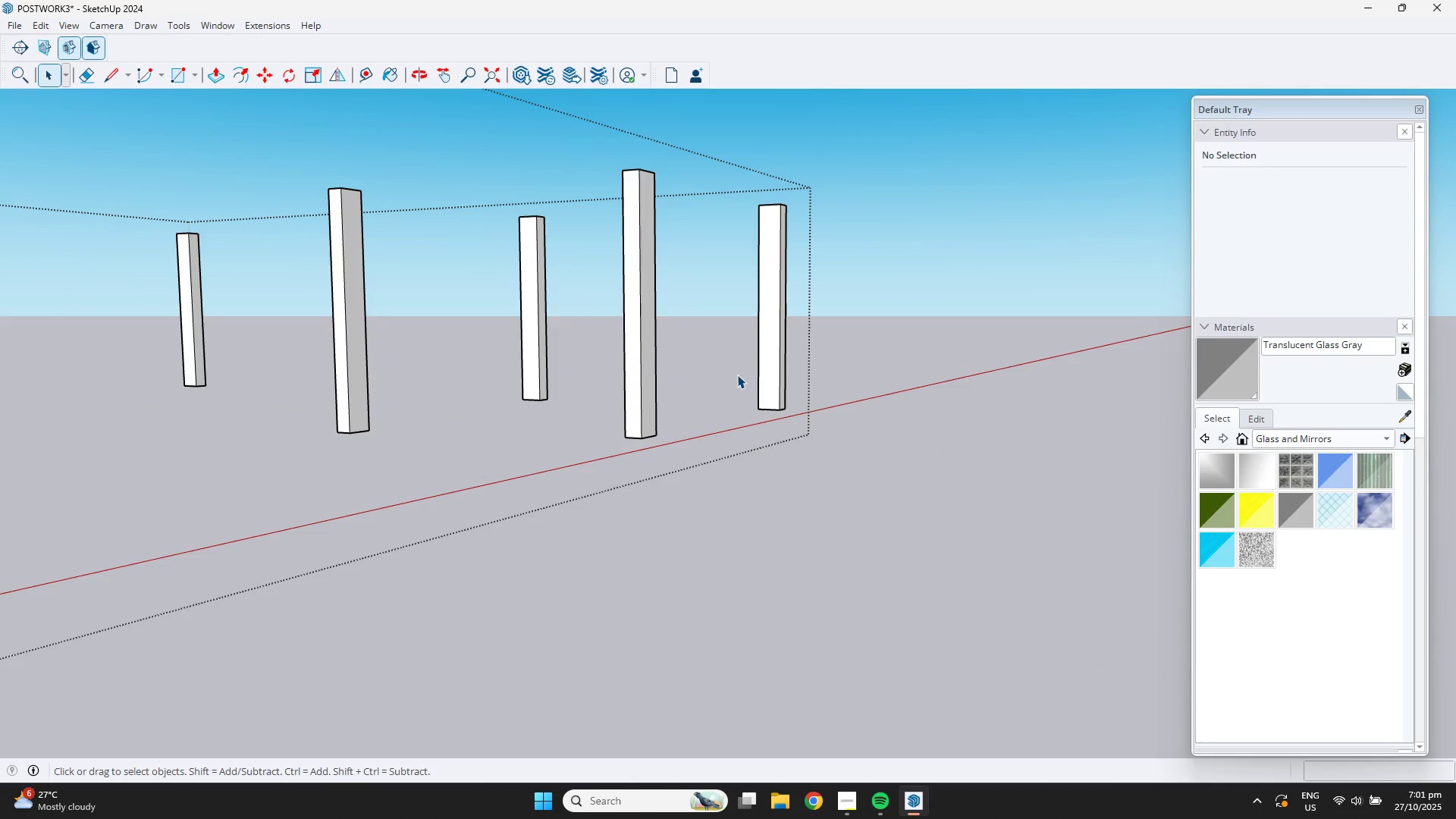 
scroll: coordinate [782, 400], scroll_direction: down, amount: 5.0
 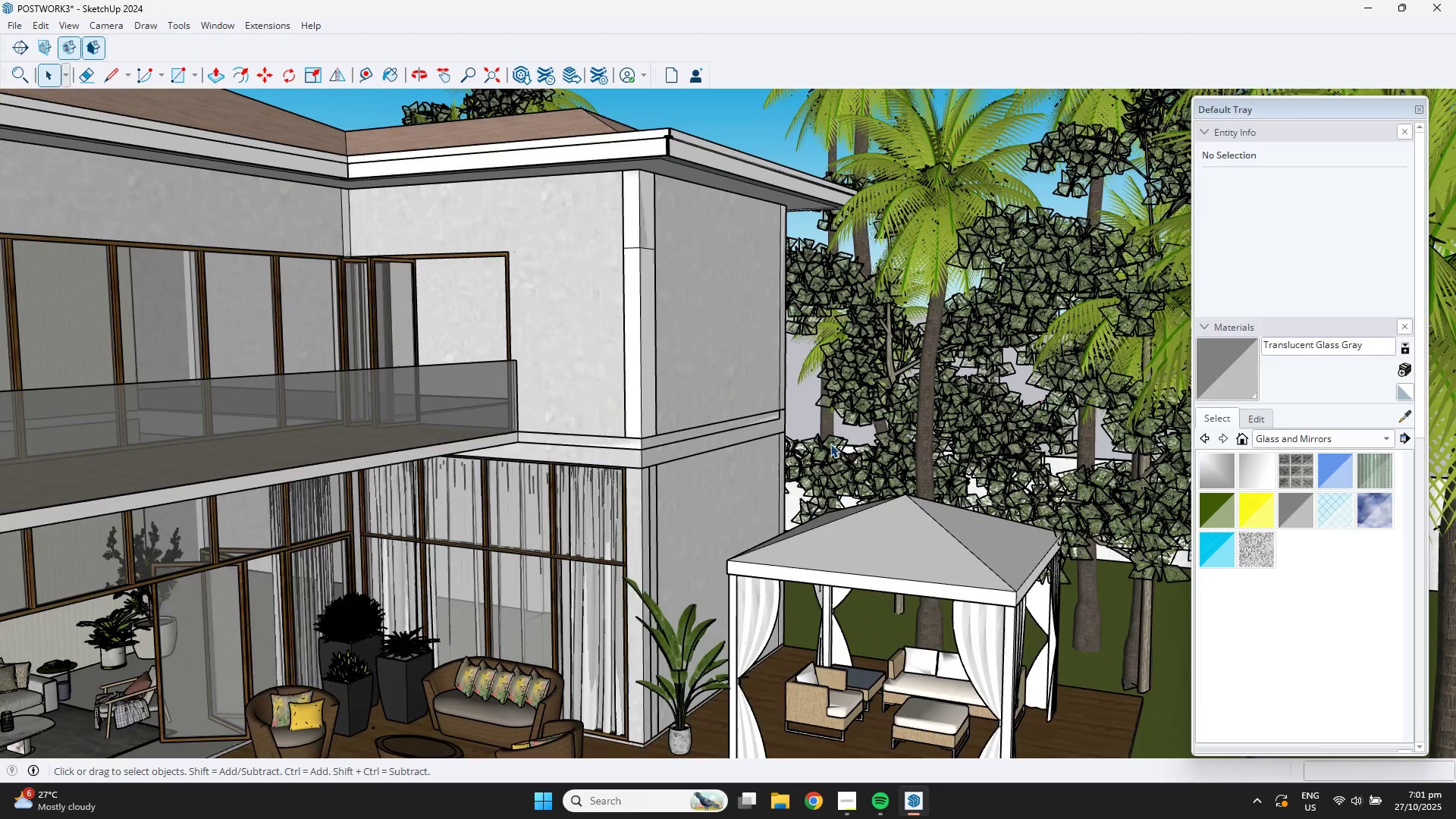 
left_click([830, 444])
 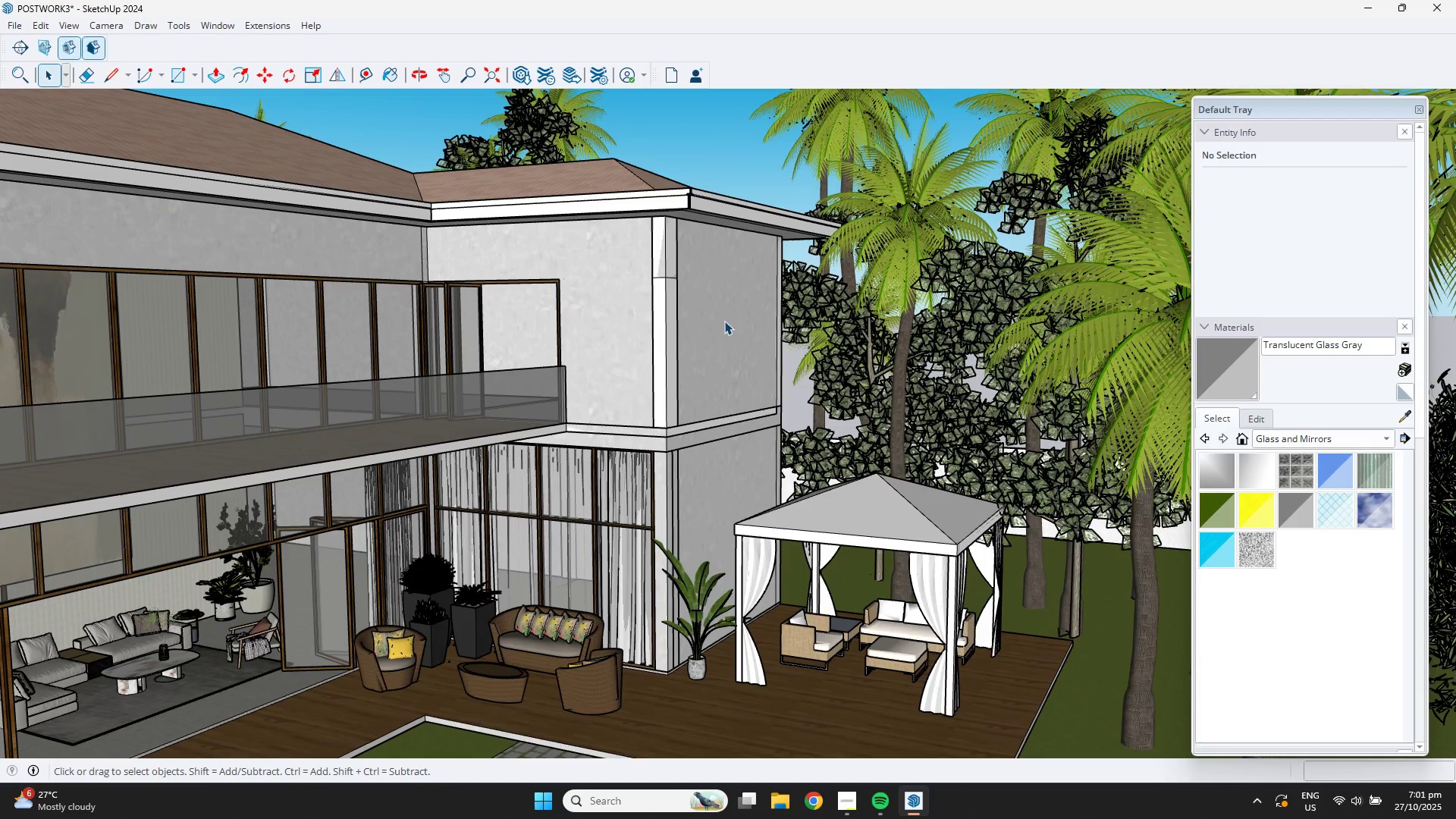 
double_click([724, 321])
 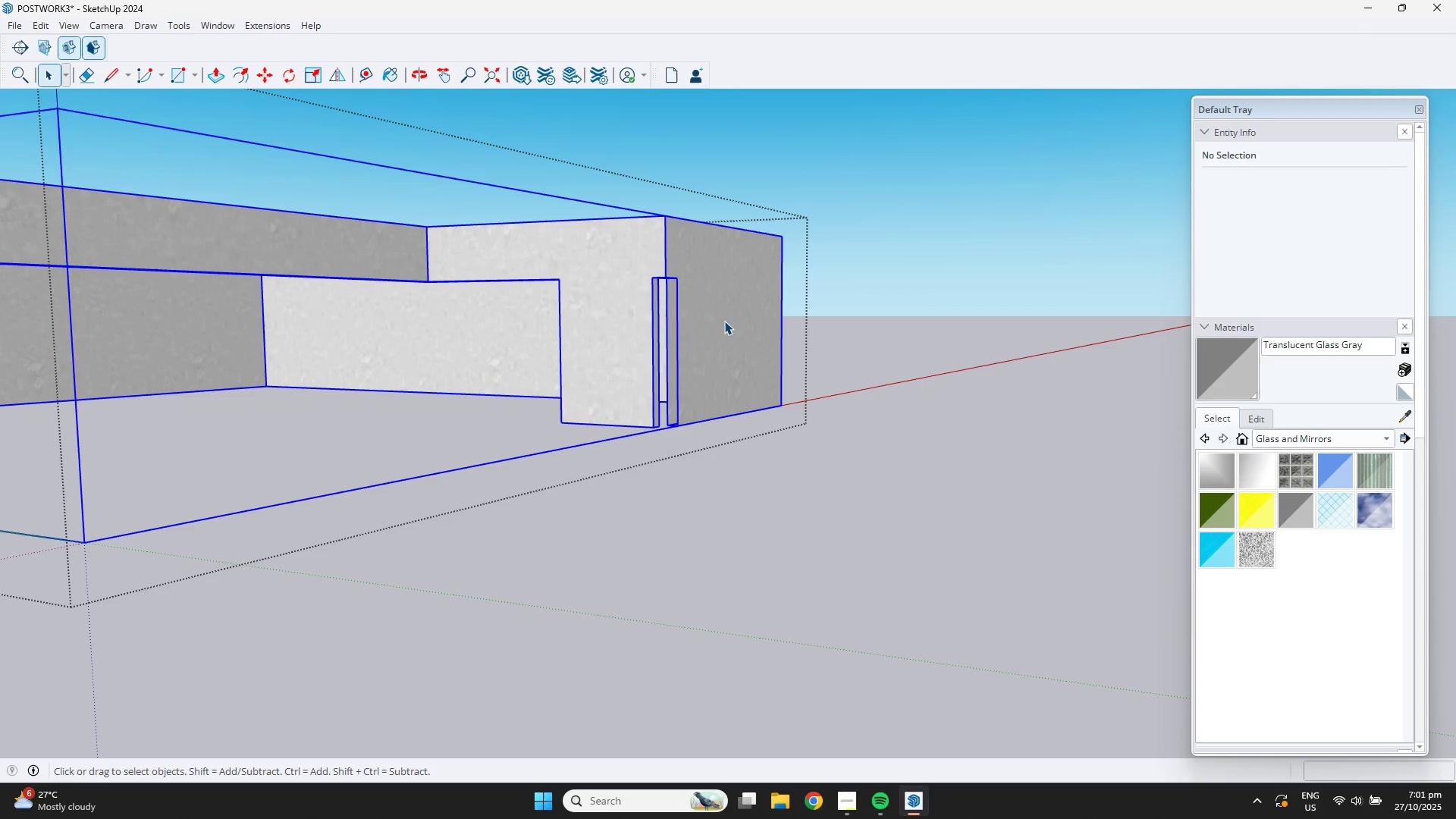 
triple_click([724, 321])
 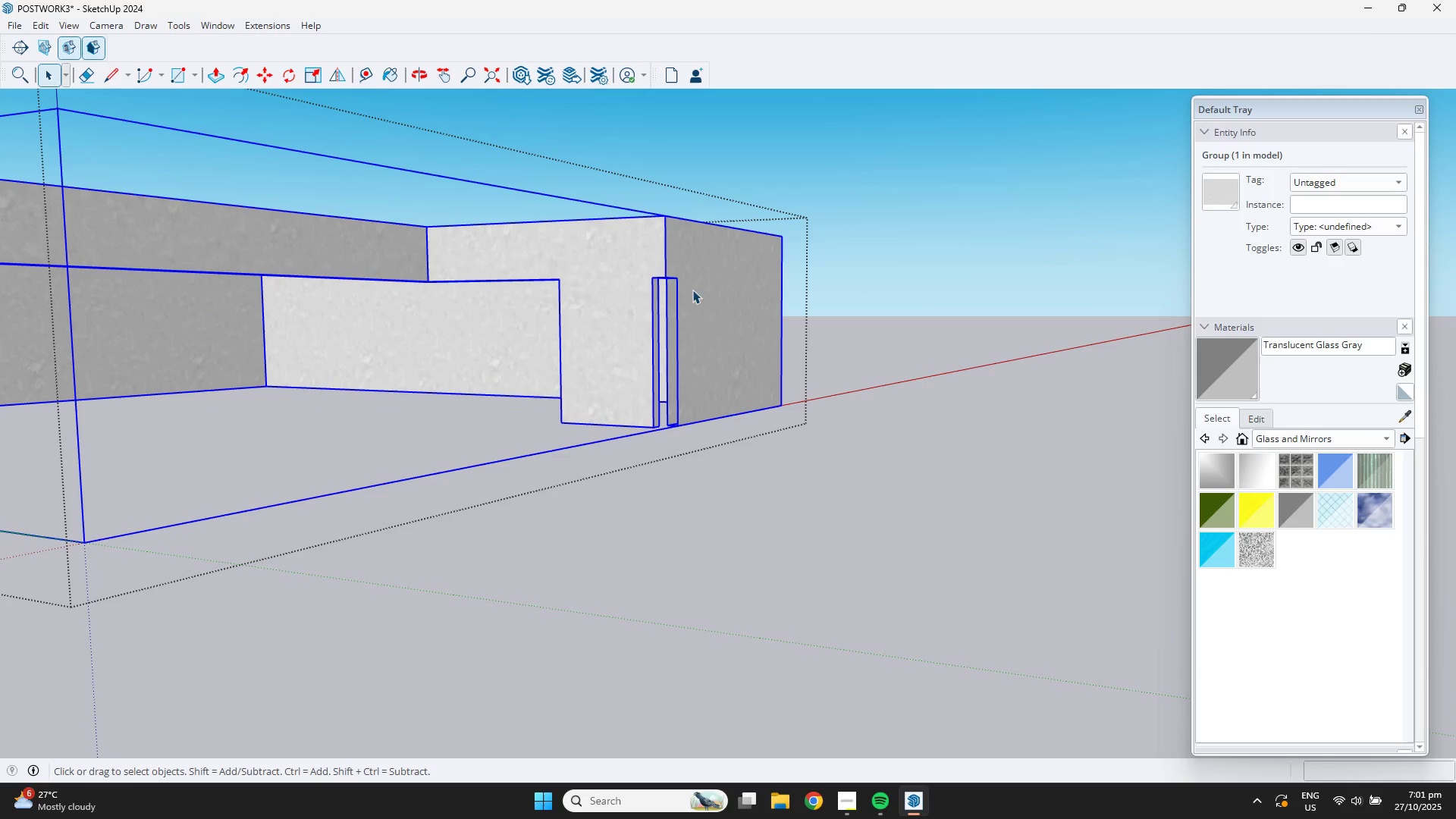 
scroll: coordinate [653, 264], scroll_direction: up, amount: 15.0
 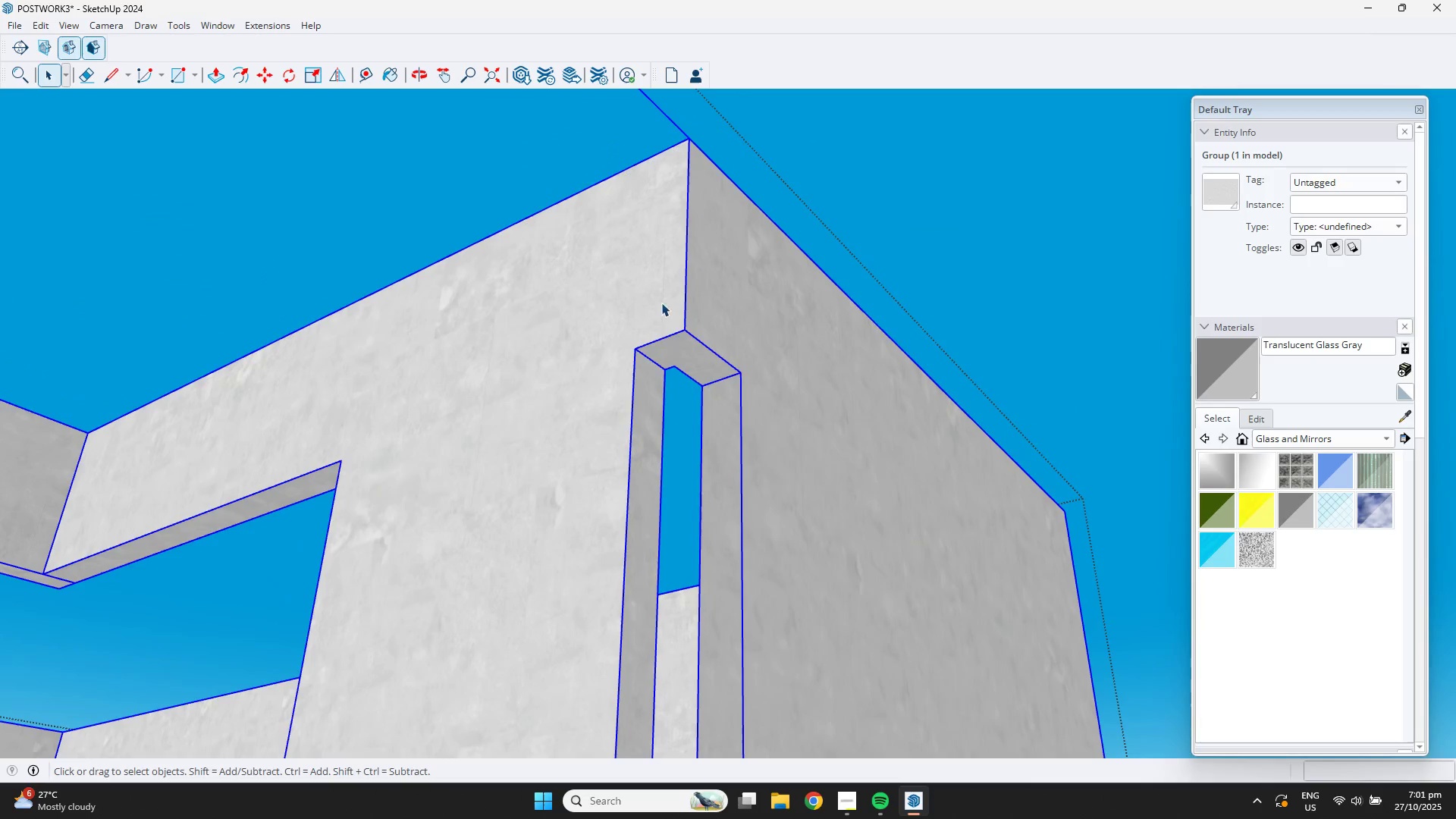 
left_click([679, 340])
 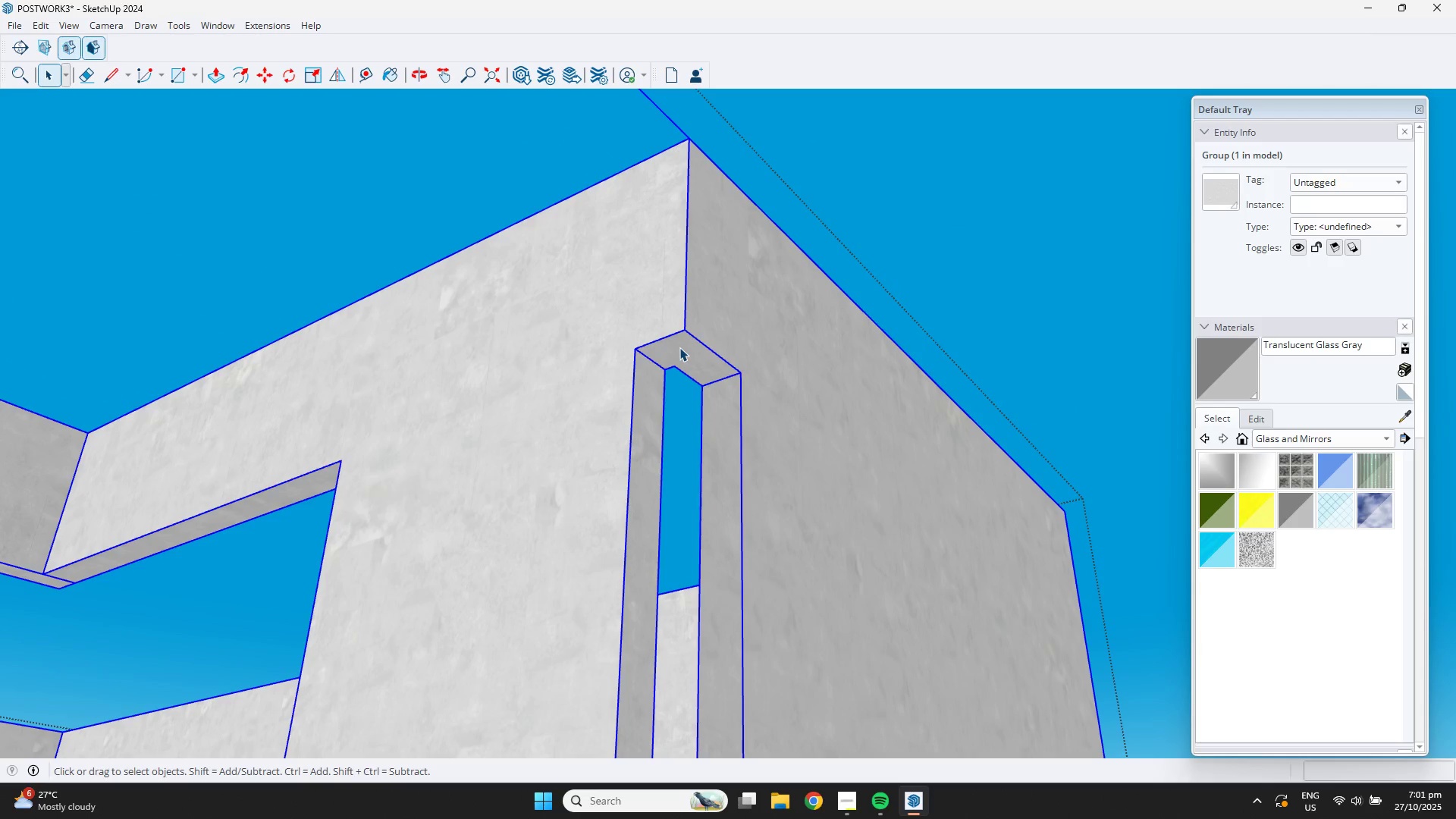 
double_click([679, 347])
 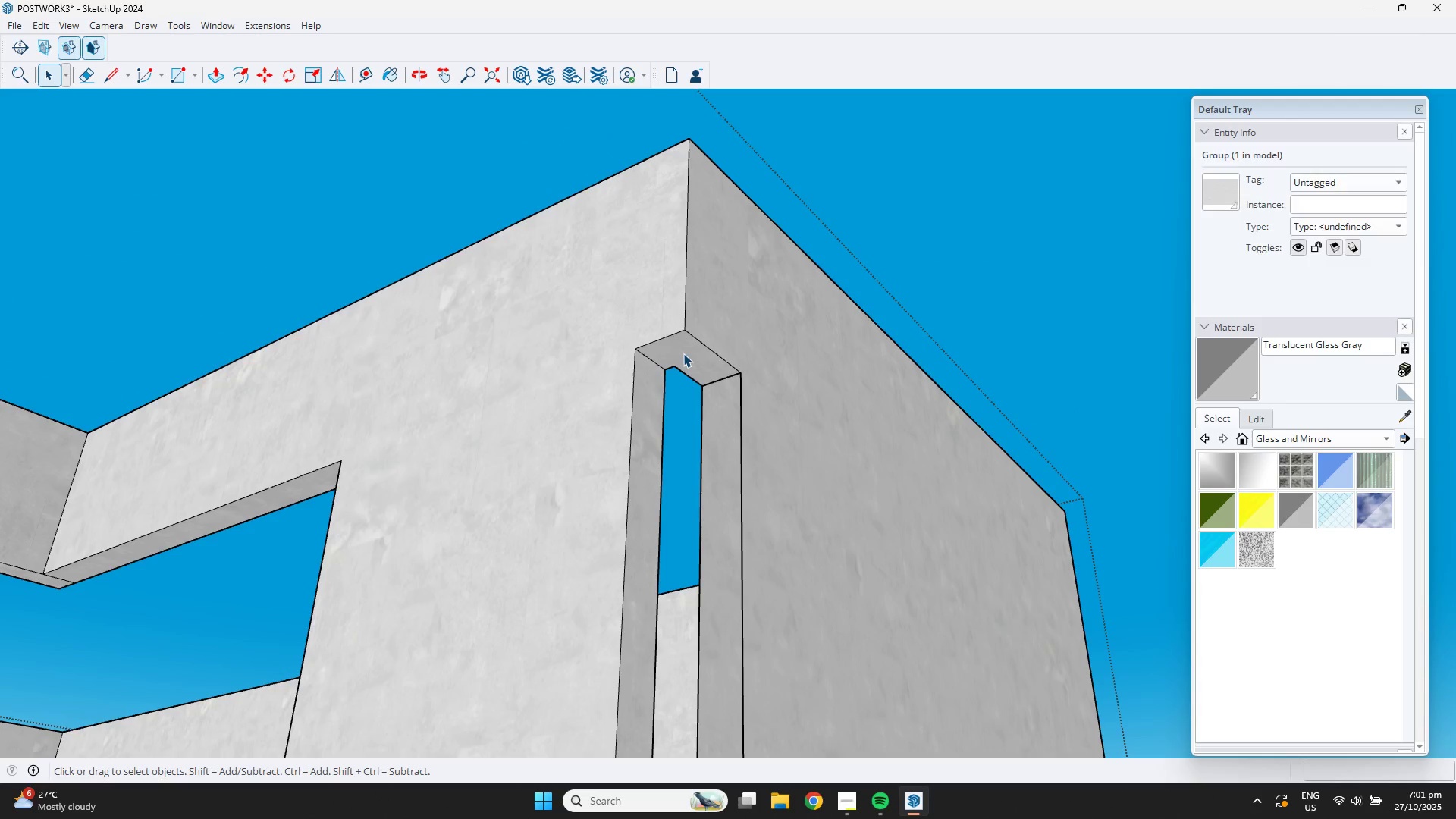 
triple_click([683, 353])
 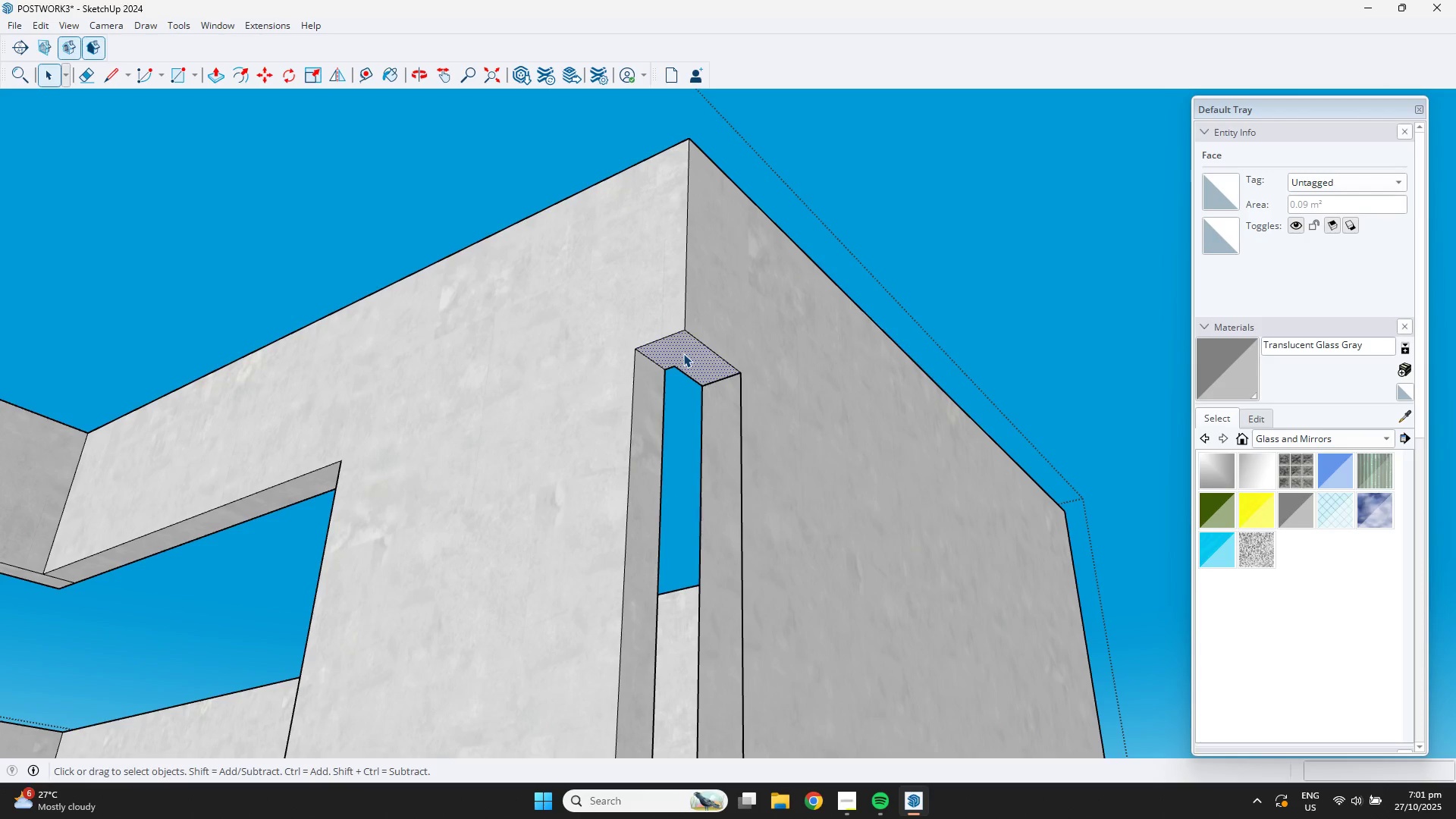 
key(P)
 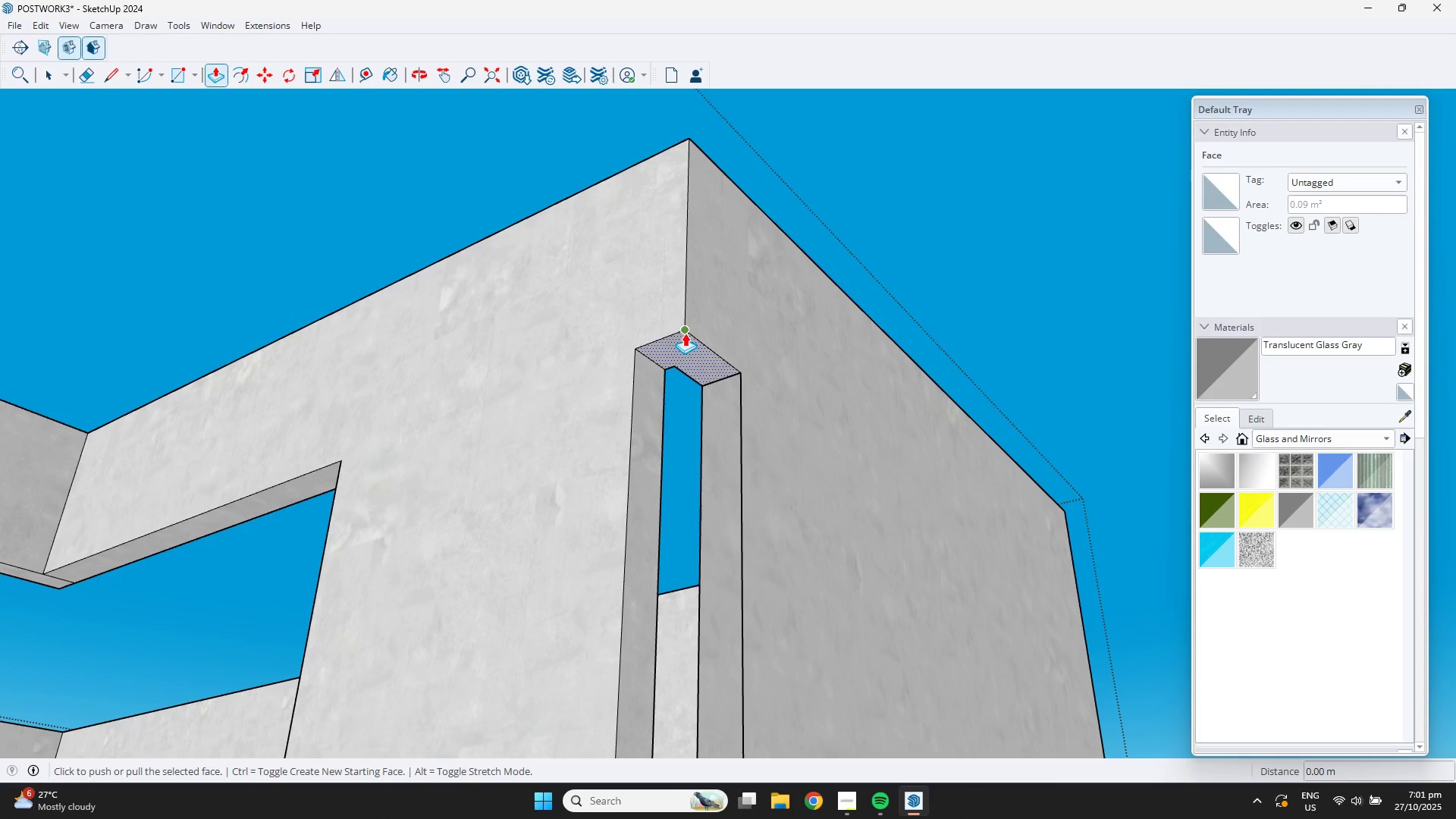 
left_click([684, 331])
 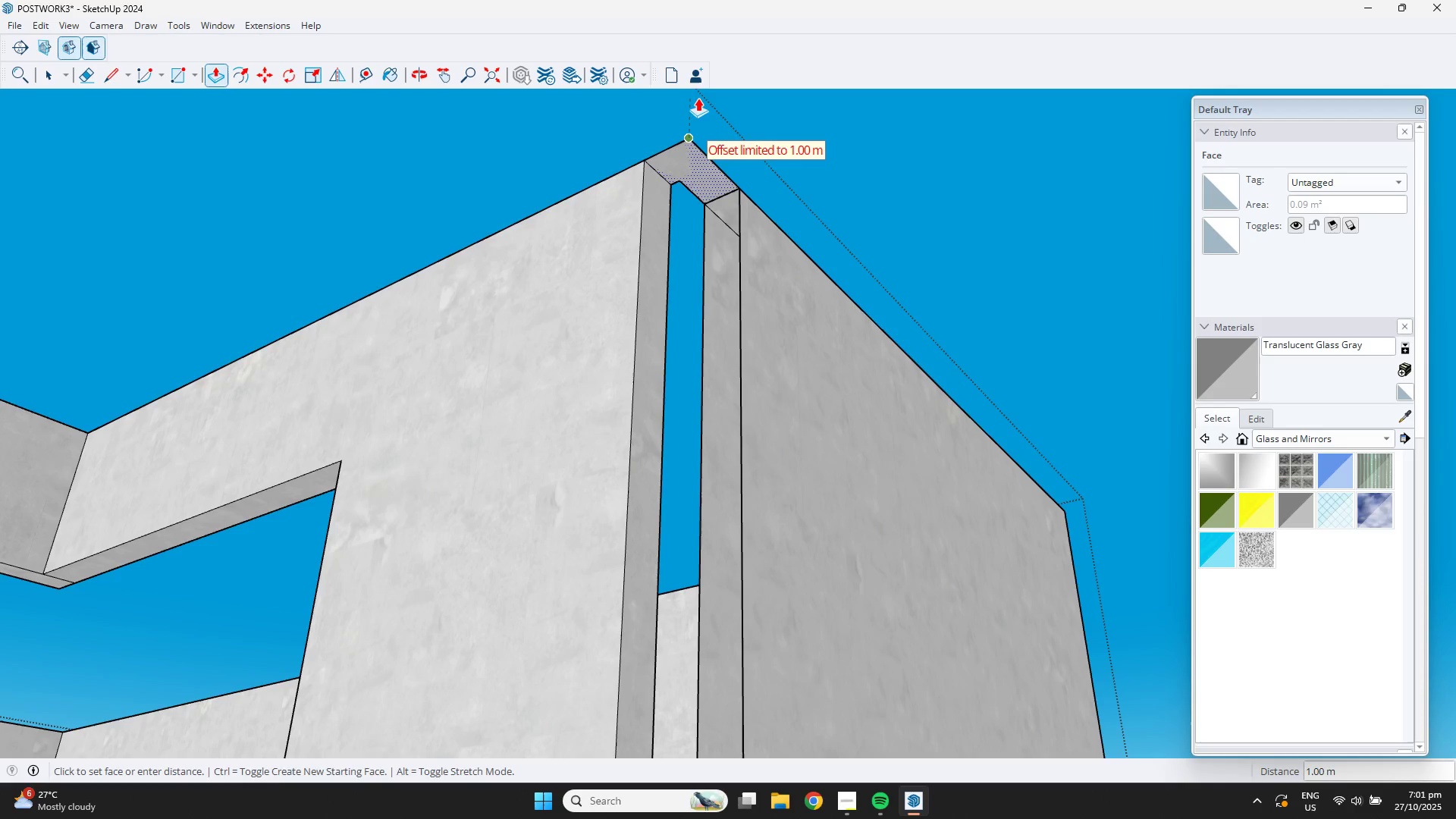 
left_click([697, 89])
 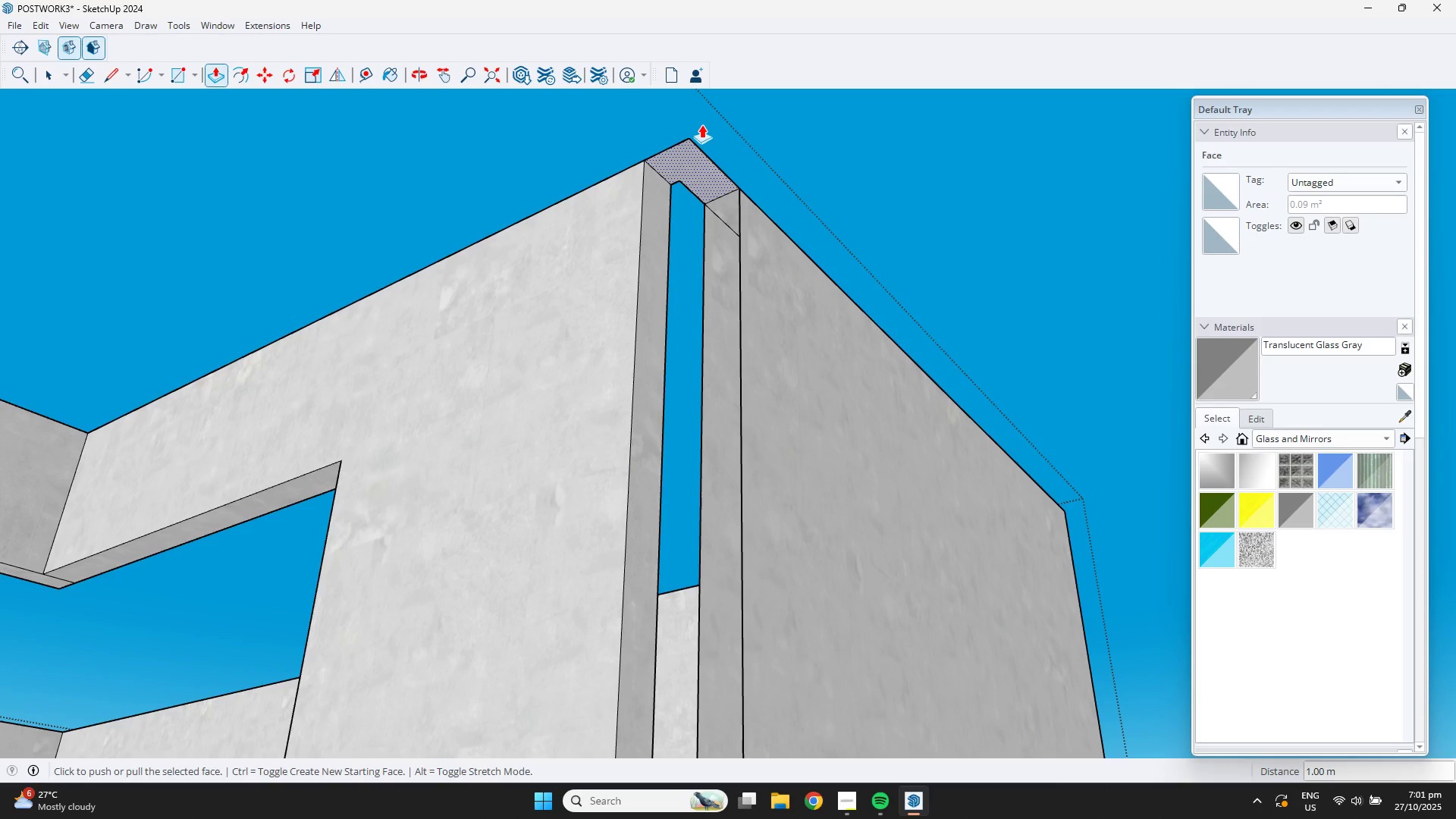 
type(EE)
 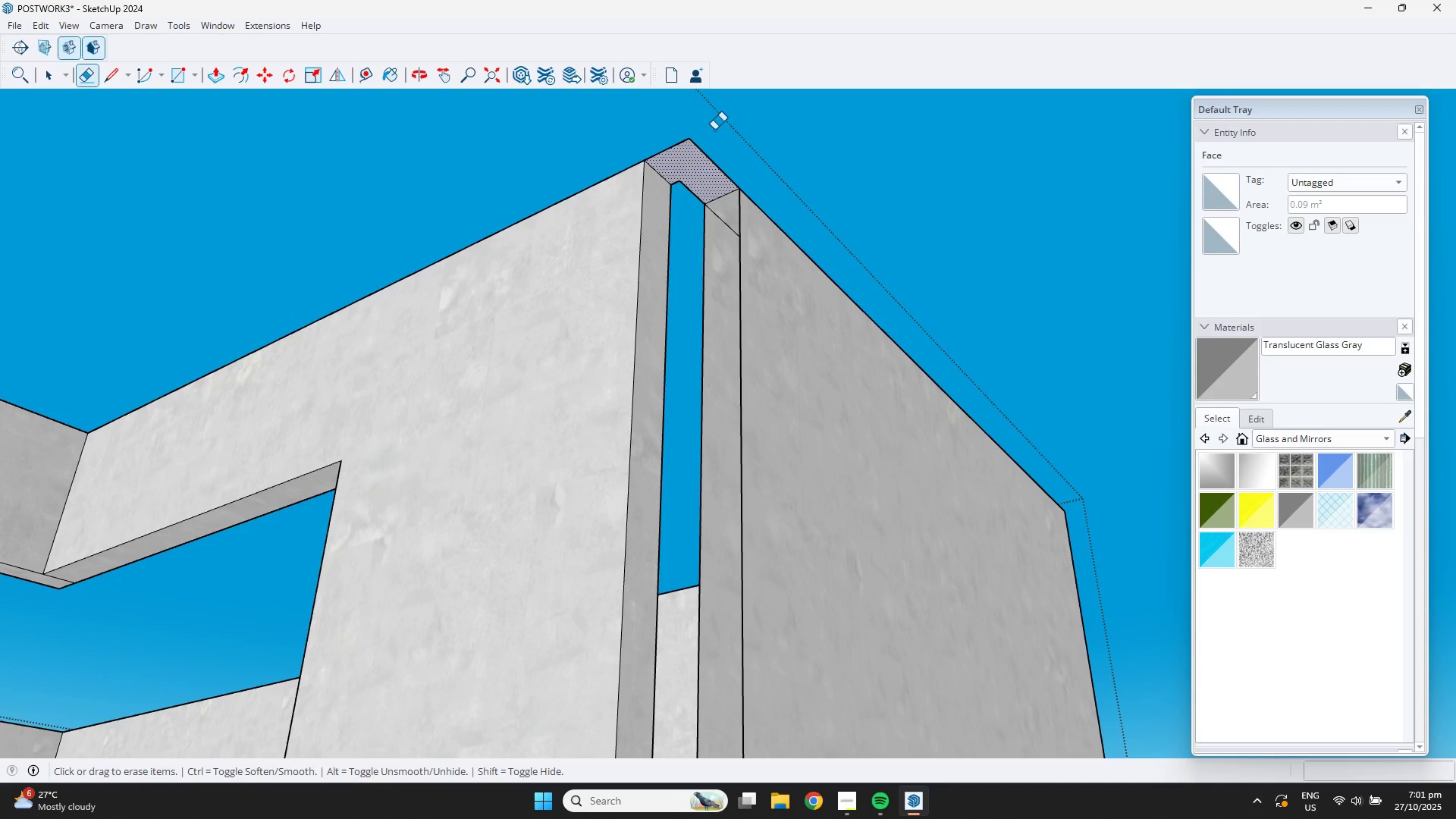 
left_click_drag(start_coordinate=[714, 129], to_coordinate=[693, 206])
 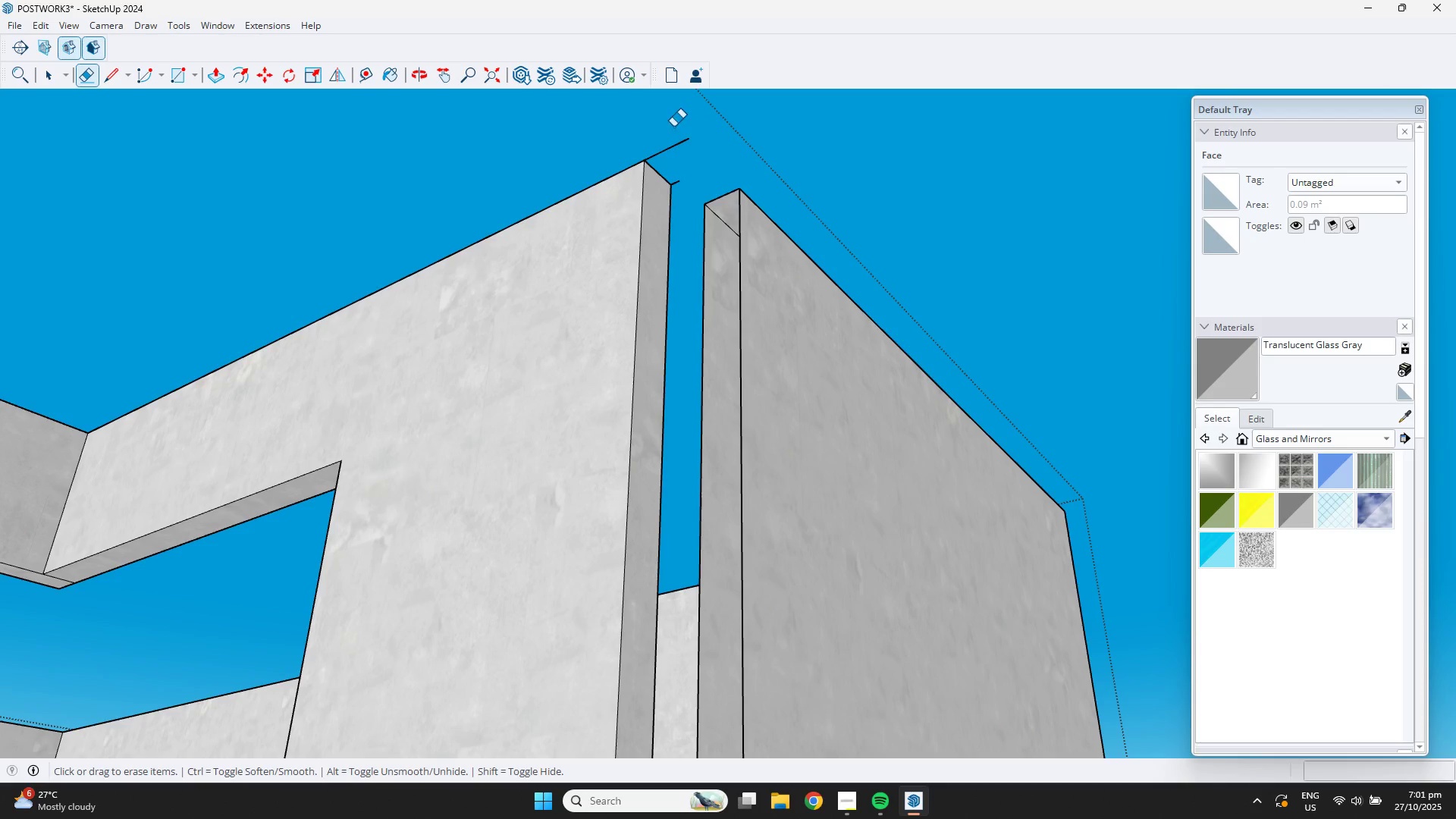 
left_click_drag(start_coordinate=[670, 126], to_coordinate=[689, 181])
 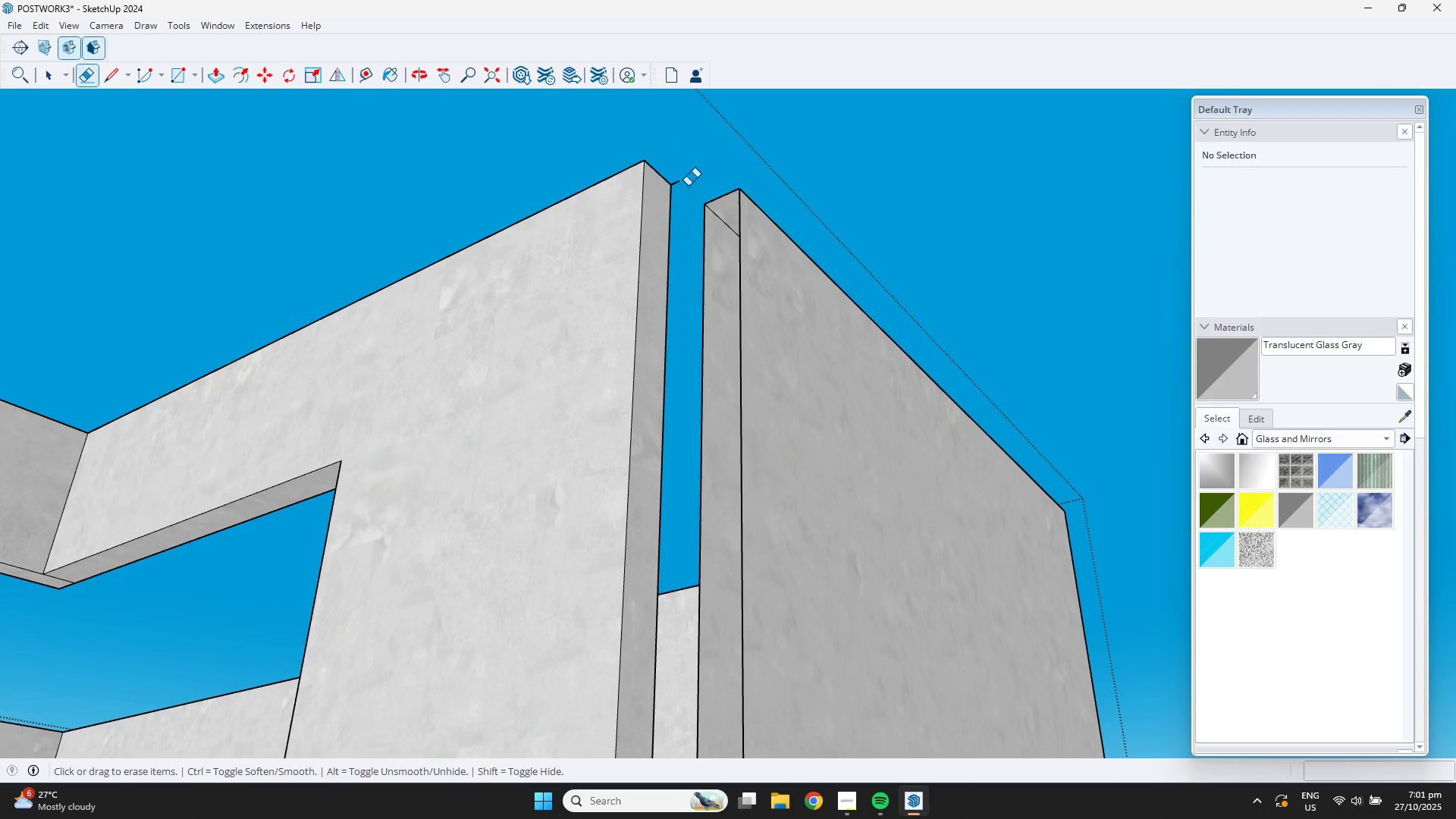 
left_click_drag(start_coordinate=[687, 186], to_coordinate=[673, 184])
 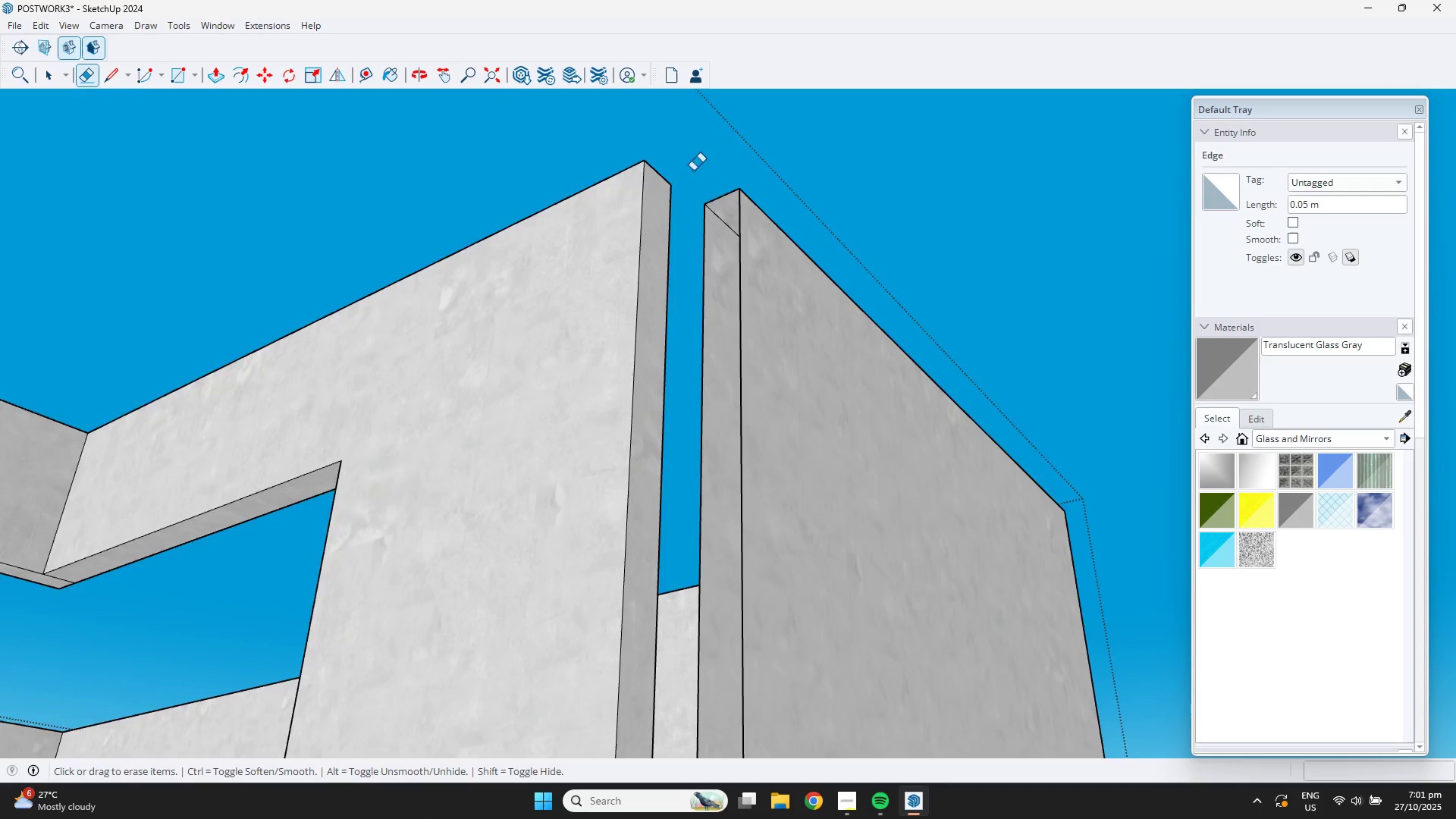 
scroll: coordinate [713, 173], scroll_direction: down, amount: 4.0
 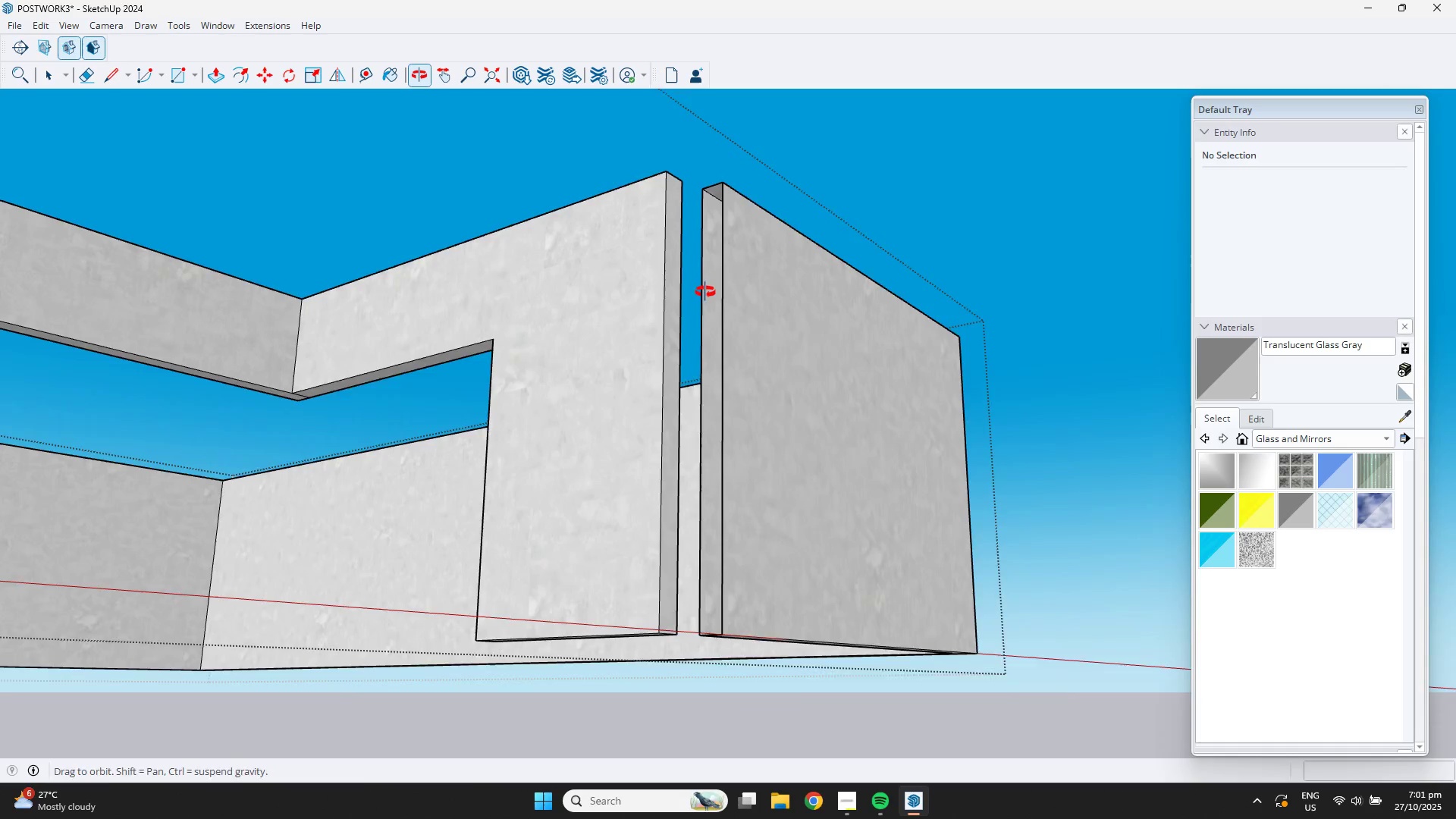 
key(Escape)
 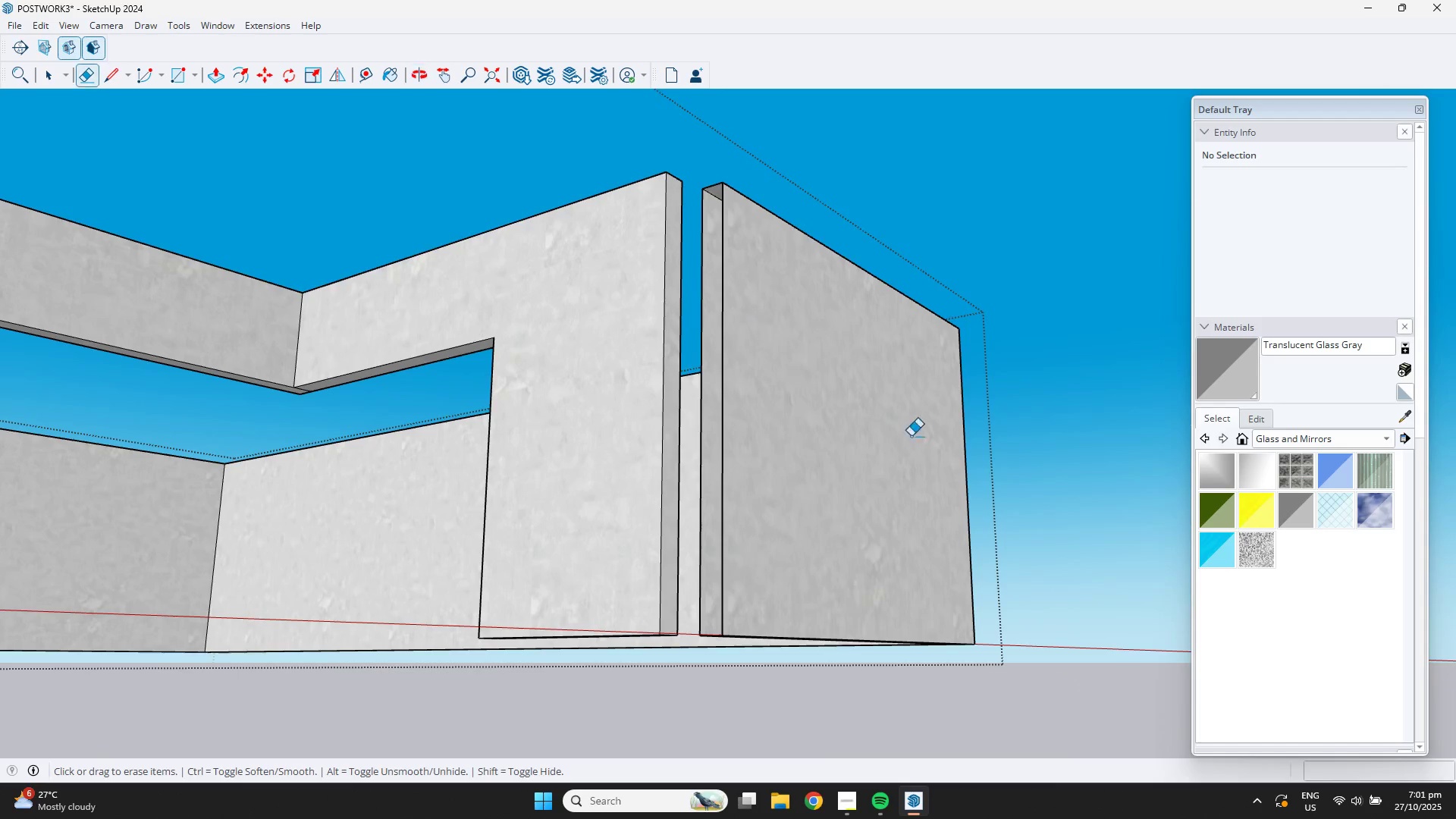 
key(Space)
 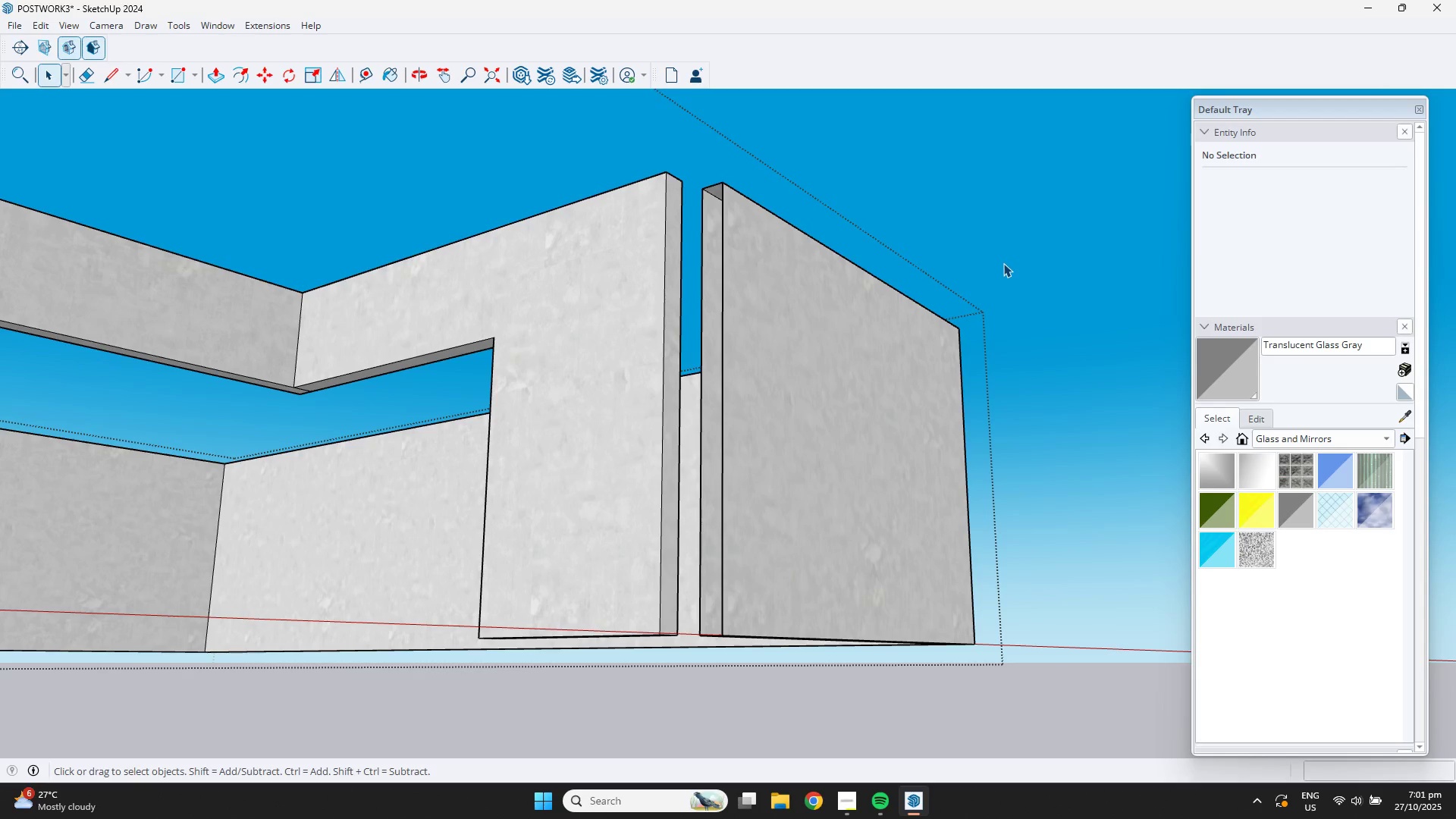 
triple_click([1003, 262])
 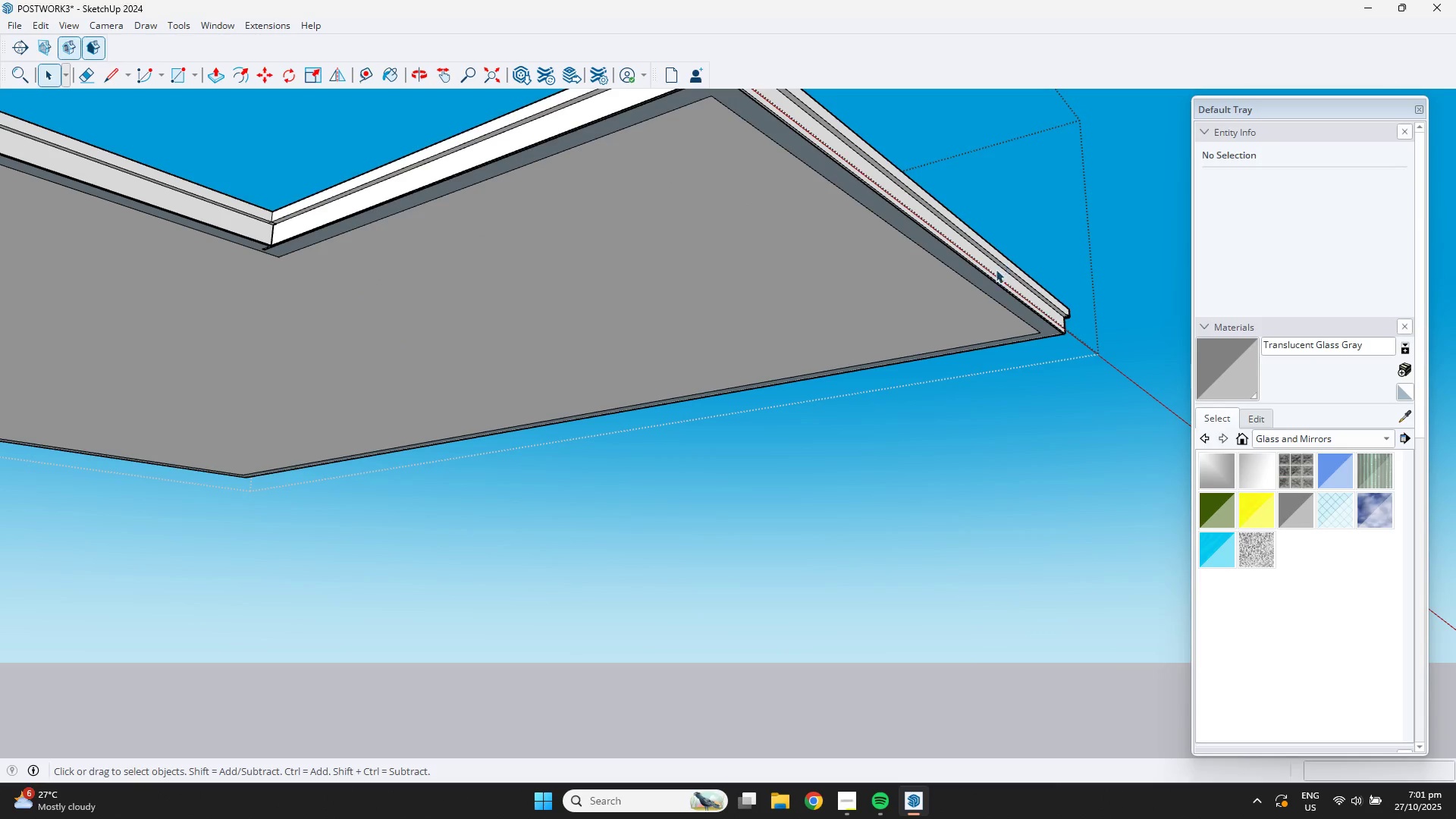 
scroll: coordinate [946, 302], scroll_direction: down, amount: 4.0
 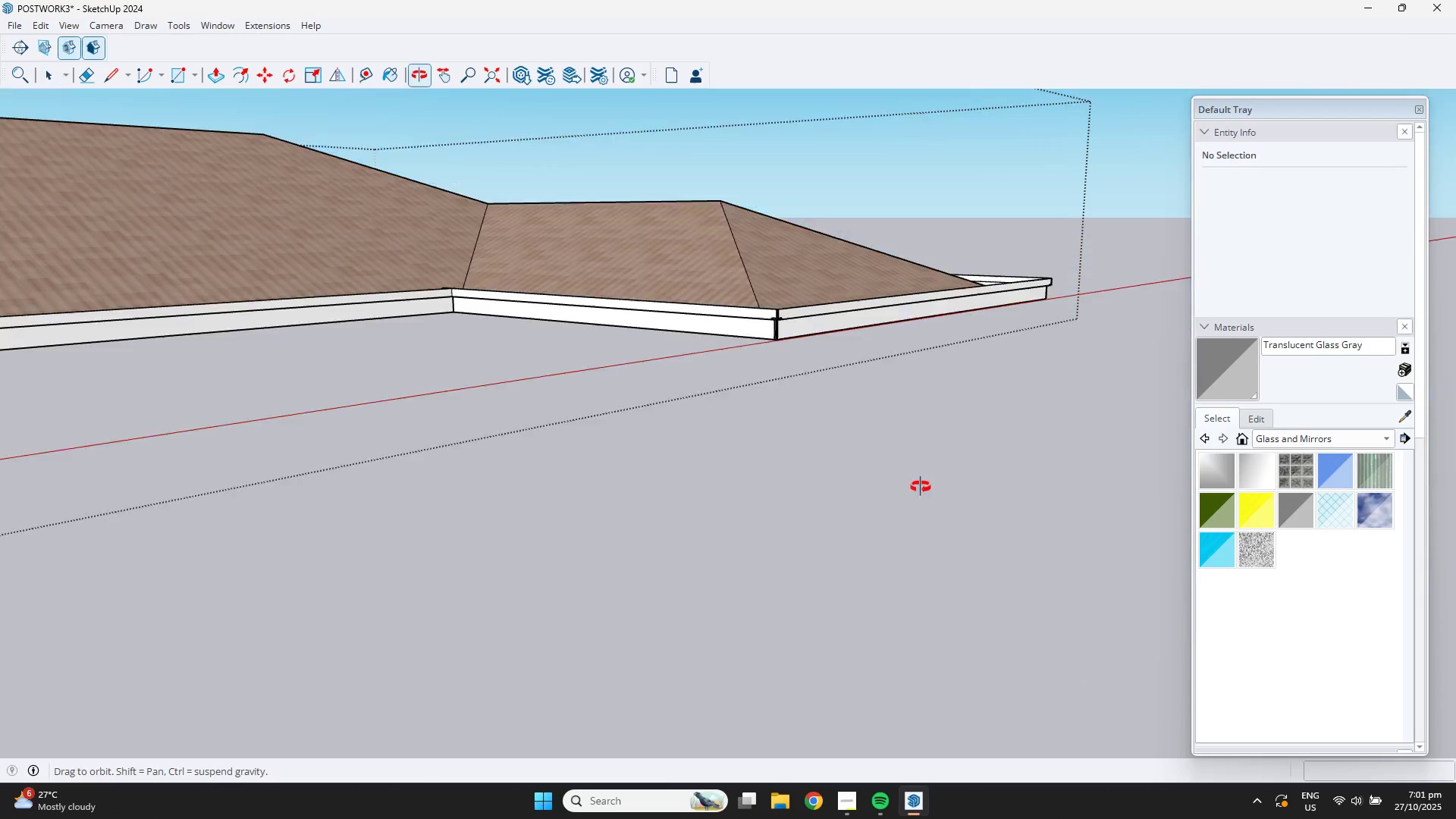 
key(Escape)
 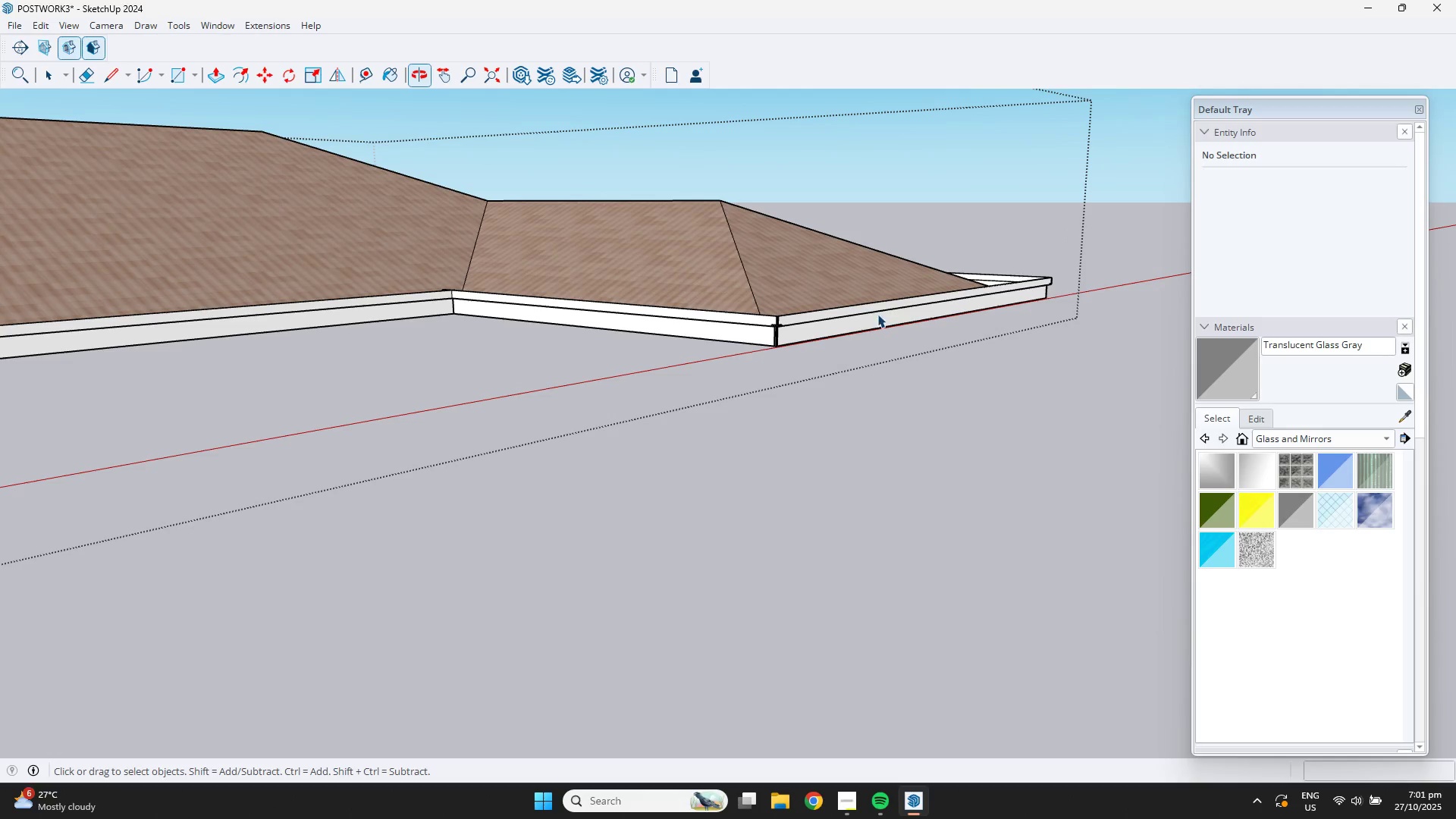 
key(Space)
 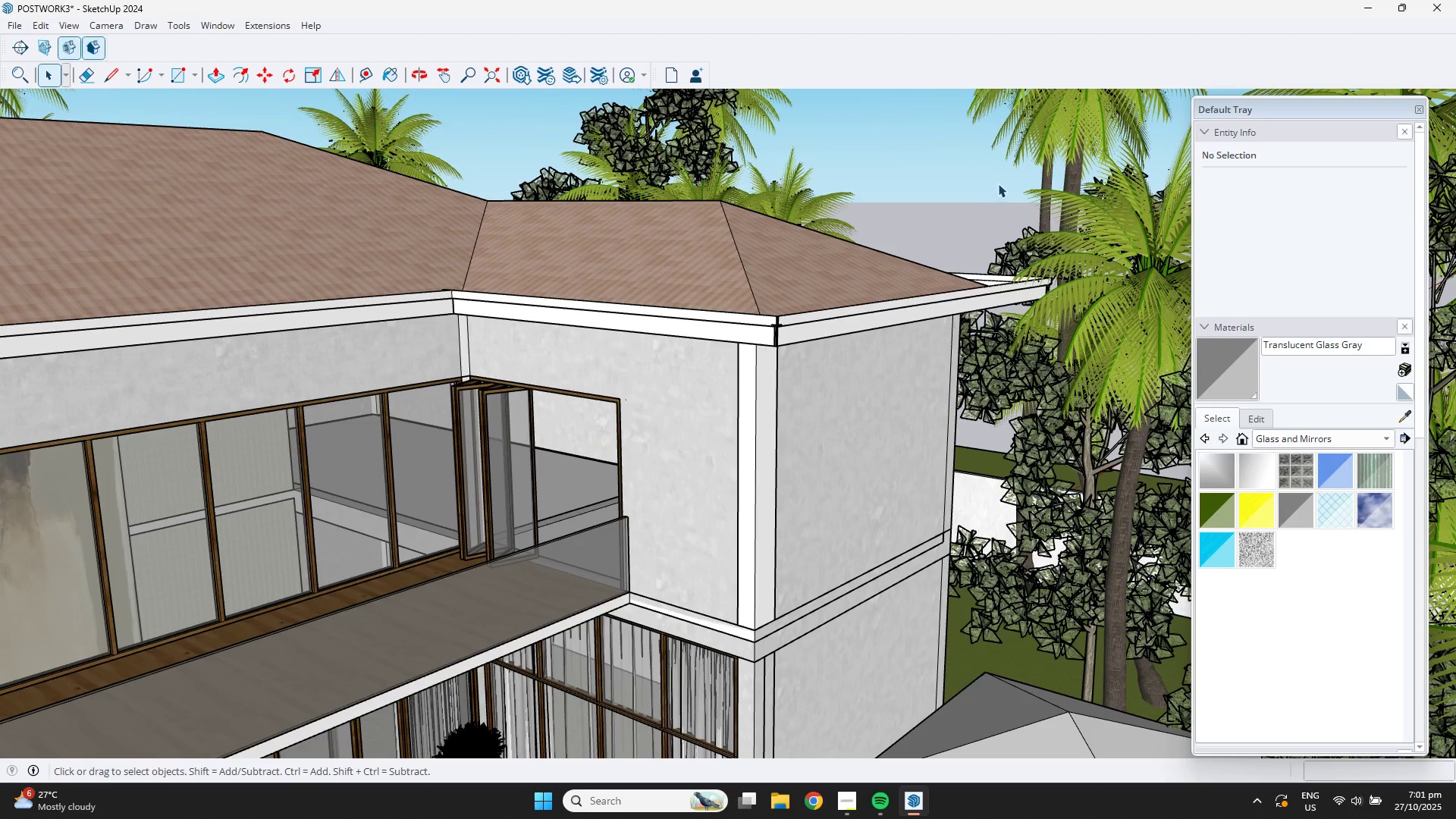 
scroll: coordinate [733, 466], scroll_direction: down, amount: 15.0
 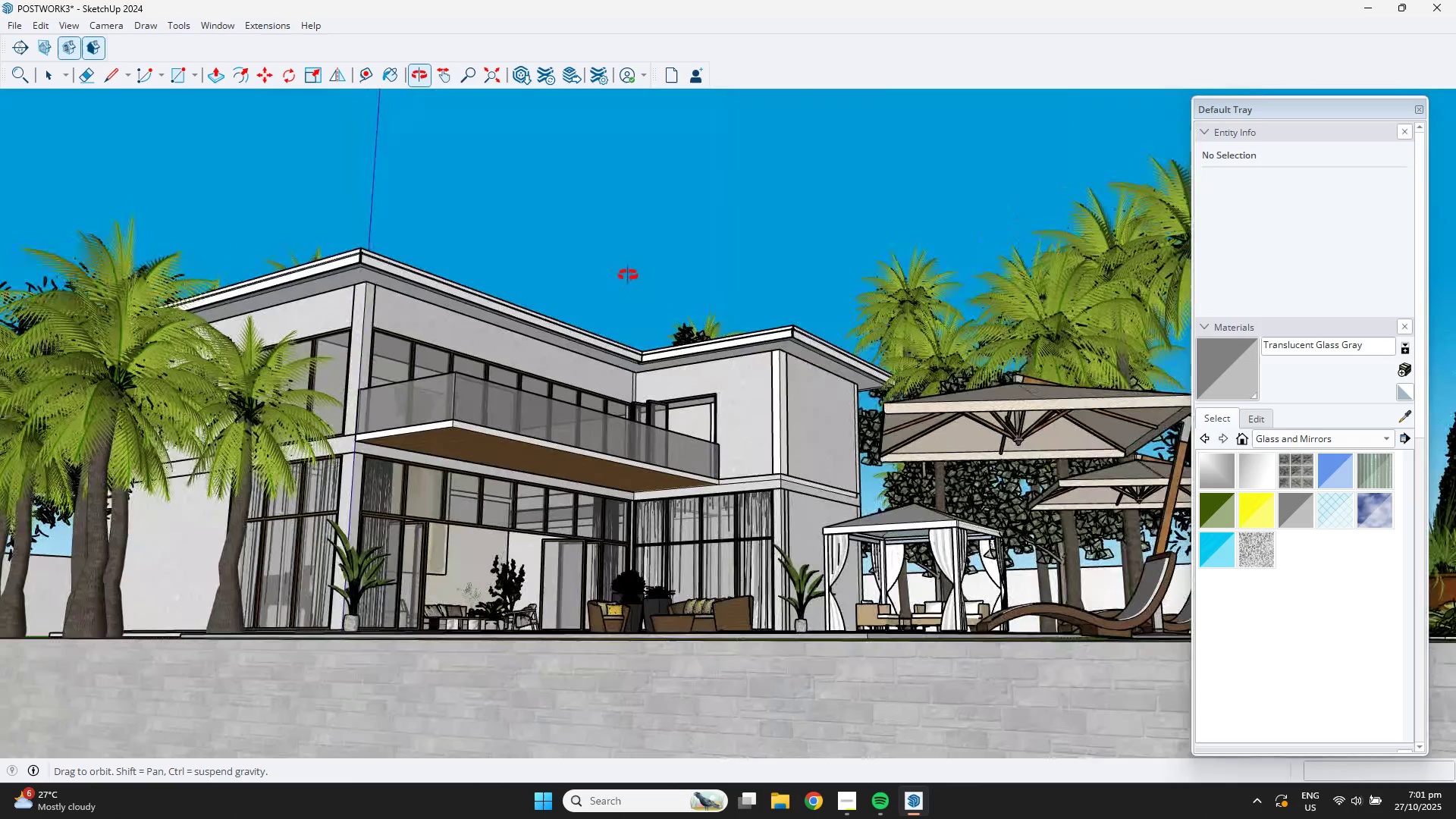 
scroll: coordinate [661, 331], scroll_direction: up, amount: 5.0
 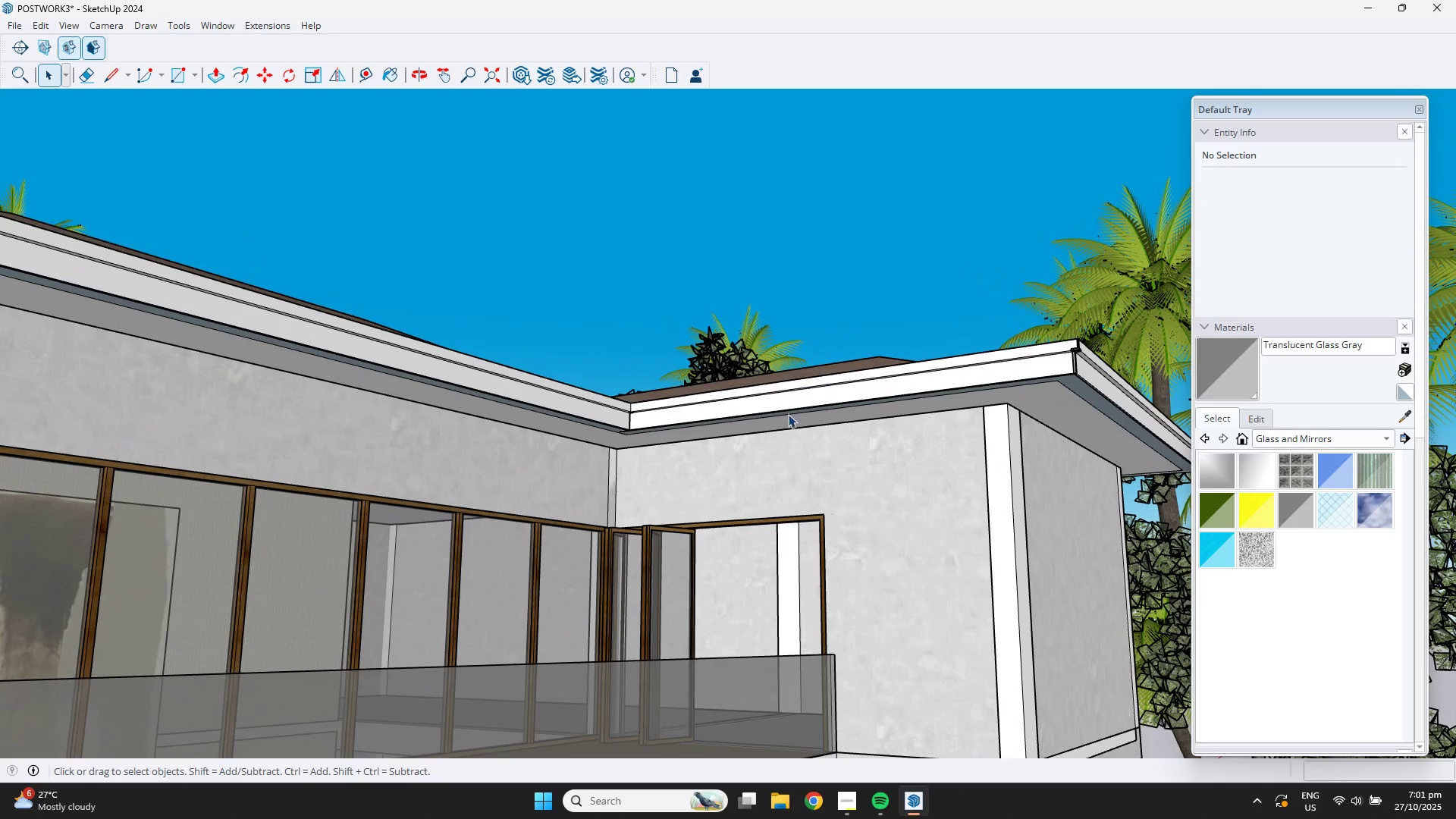 
left_click([795, 413])
 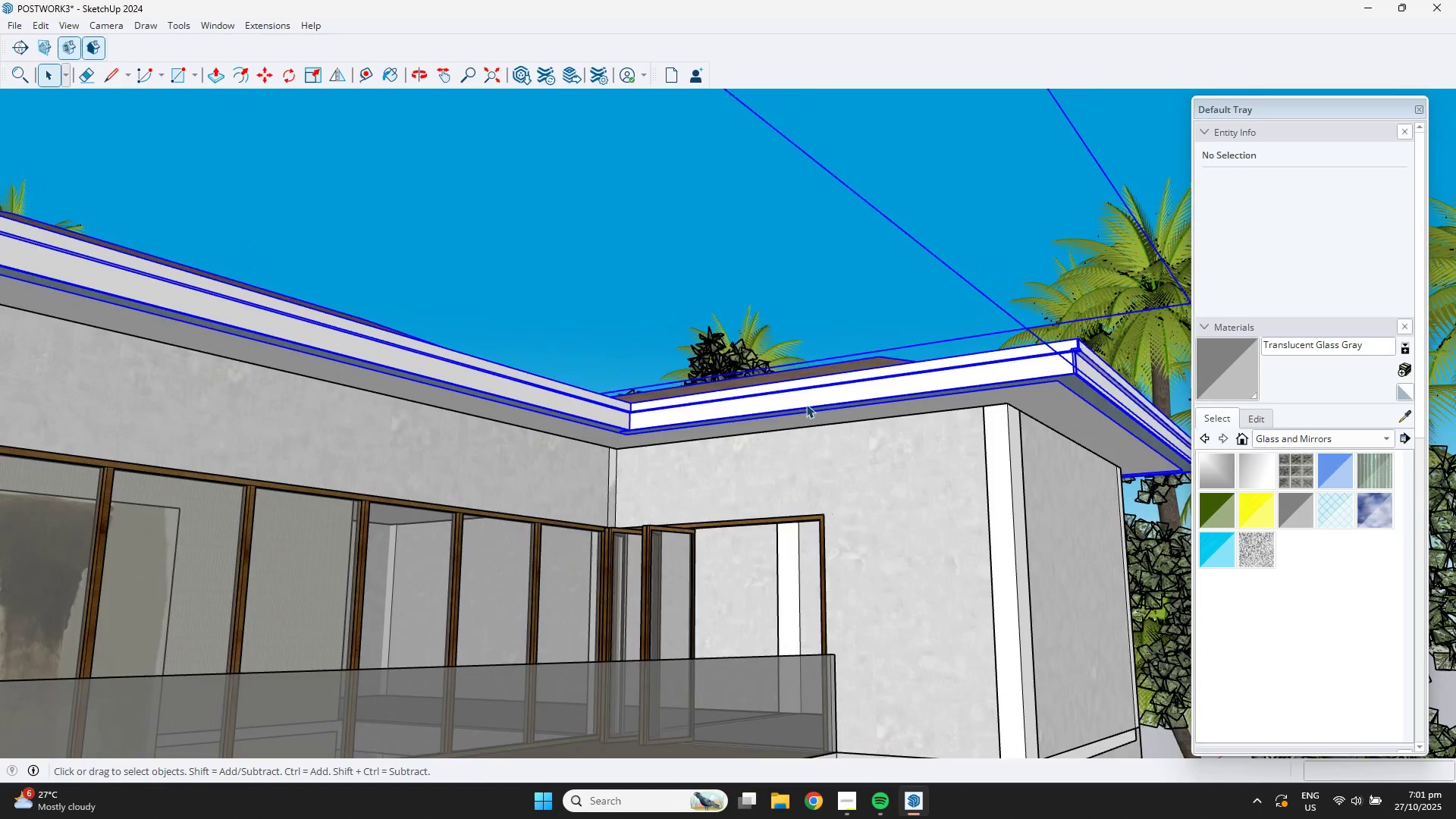 
scroll: coordinate [858, 391], scroll_direction: up, amount: 7.0
 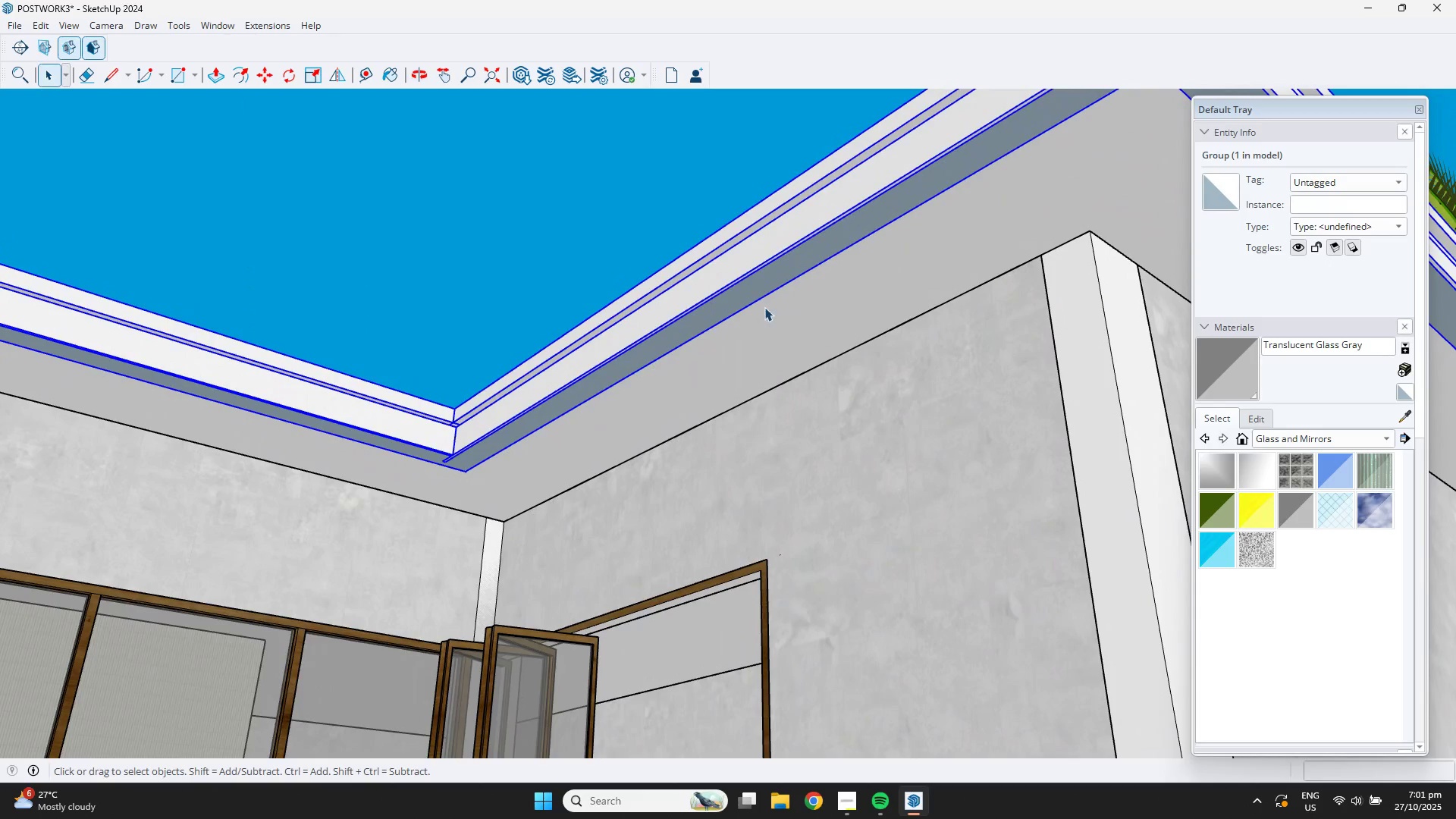 
double_click([769, 313])
 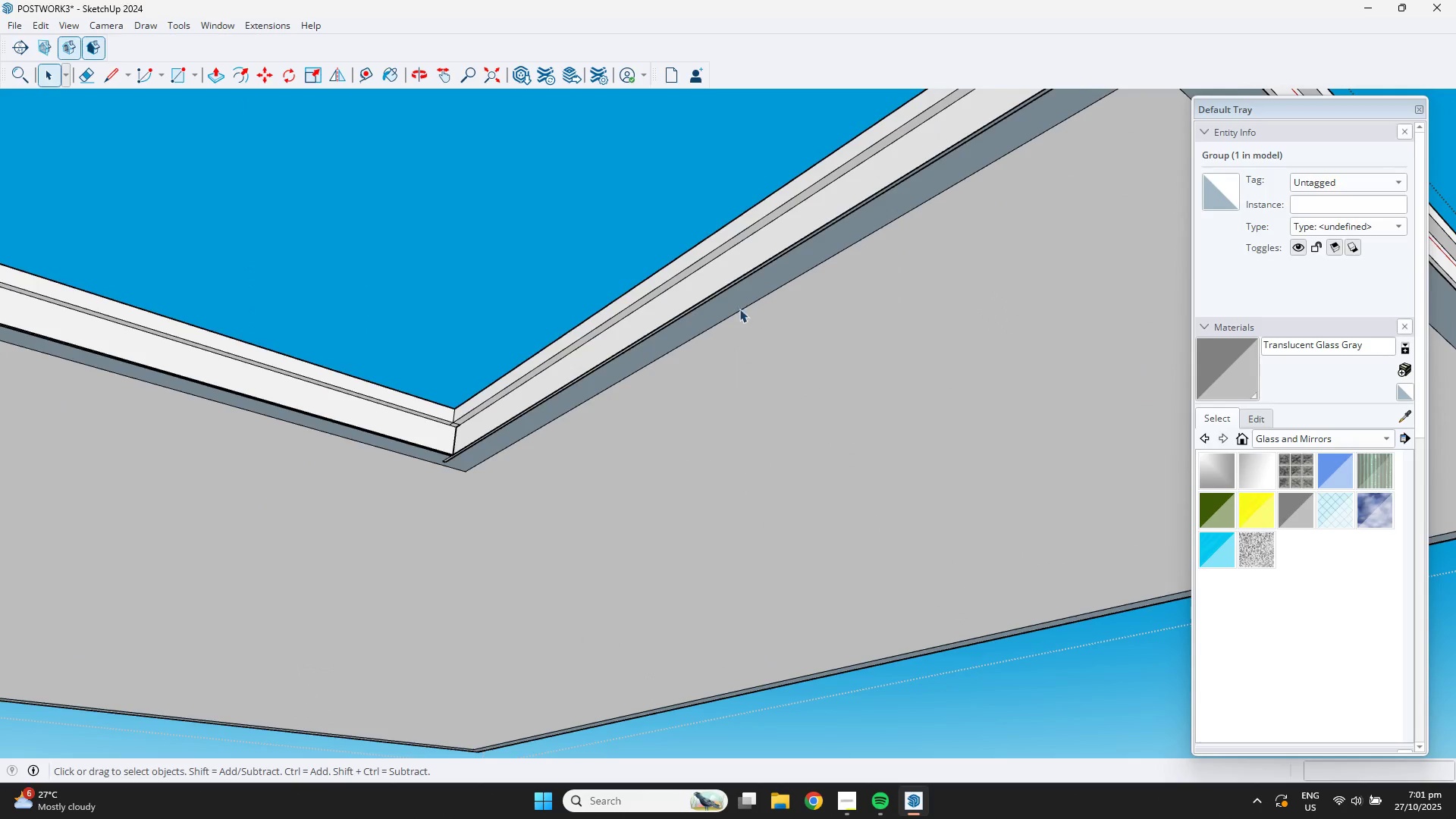 
scroll: coordinate [764, 430], scroll_direction: down, amount: 8.0
 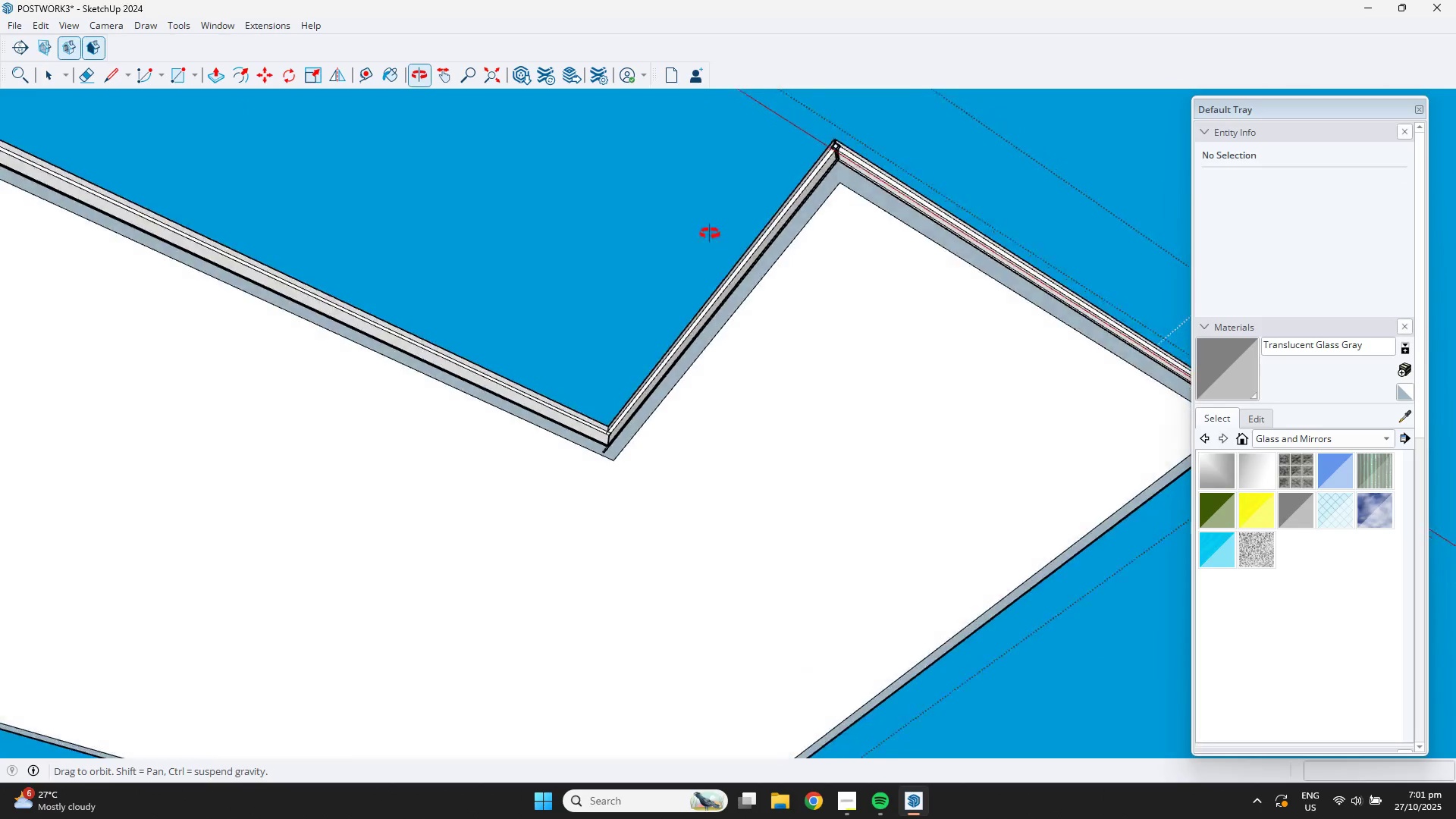 
scroll: coordinate [833, 158], scroll_direction: up, amount: 9.0
 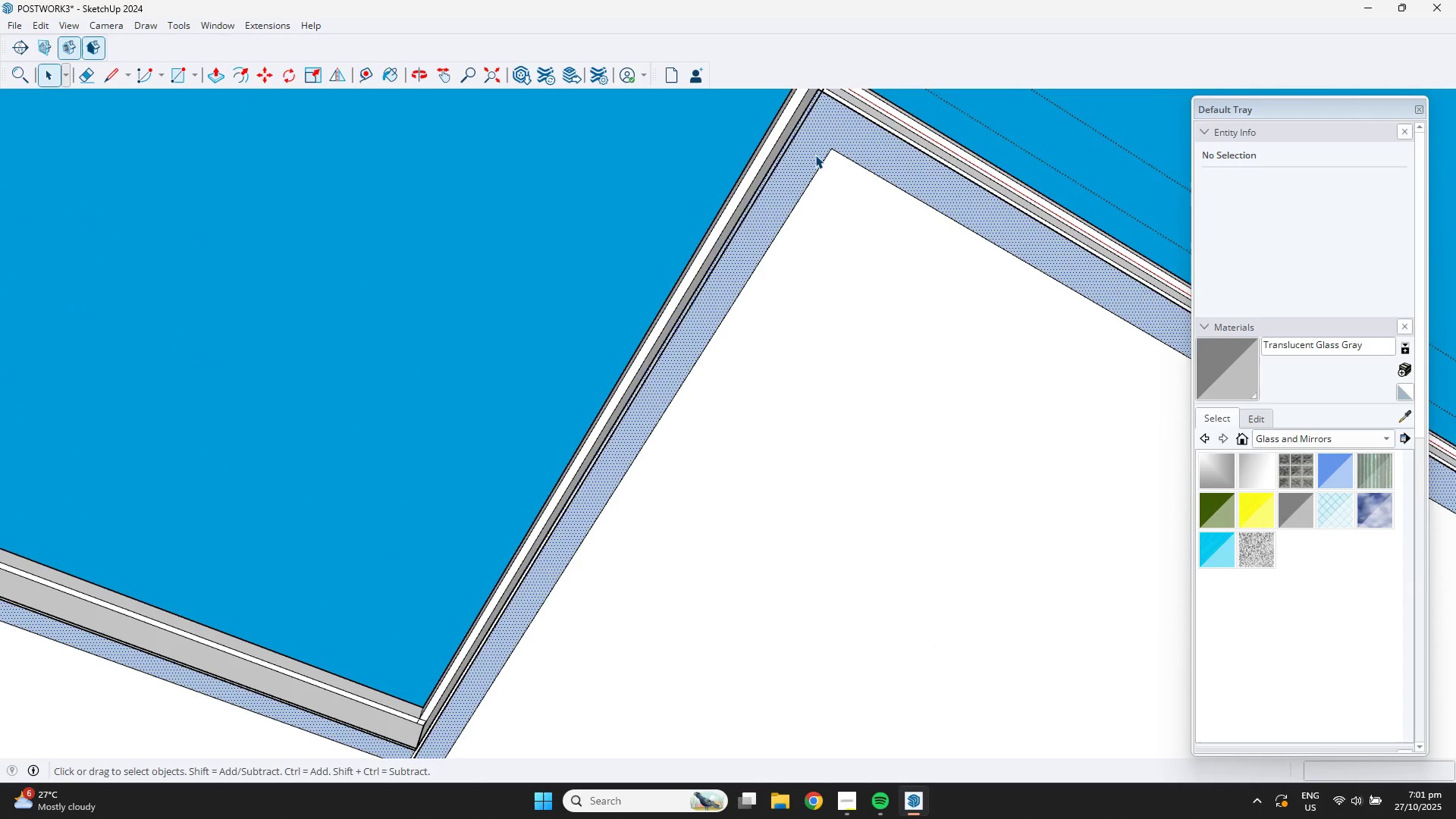 
right_click([814, 155])
 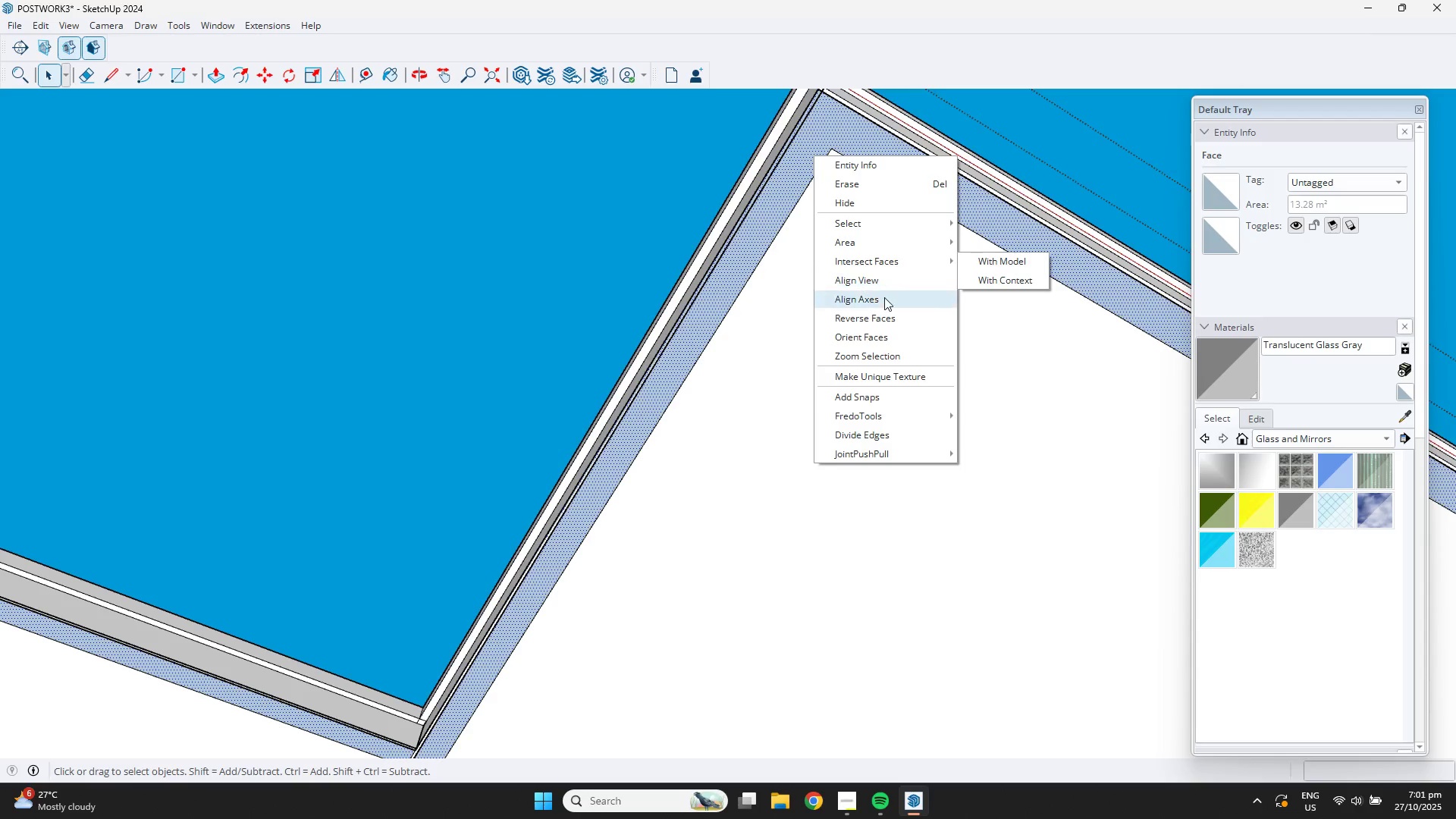 
left_click([885, 318])
 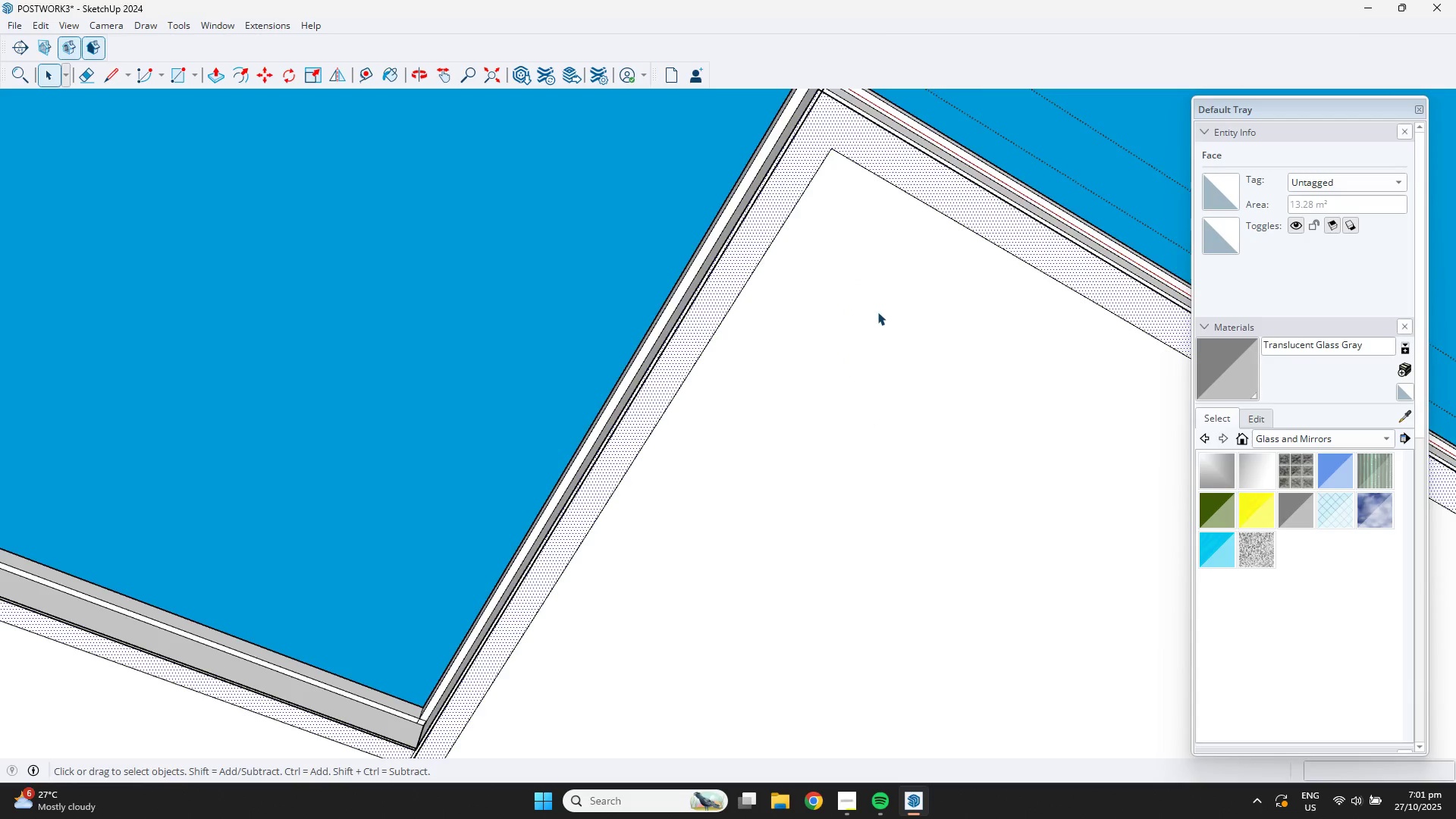 
scroll: coordinate [873, 308], scroll_direction: down, amount: 5.0
 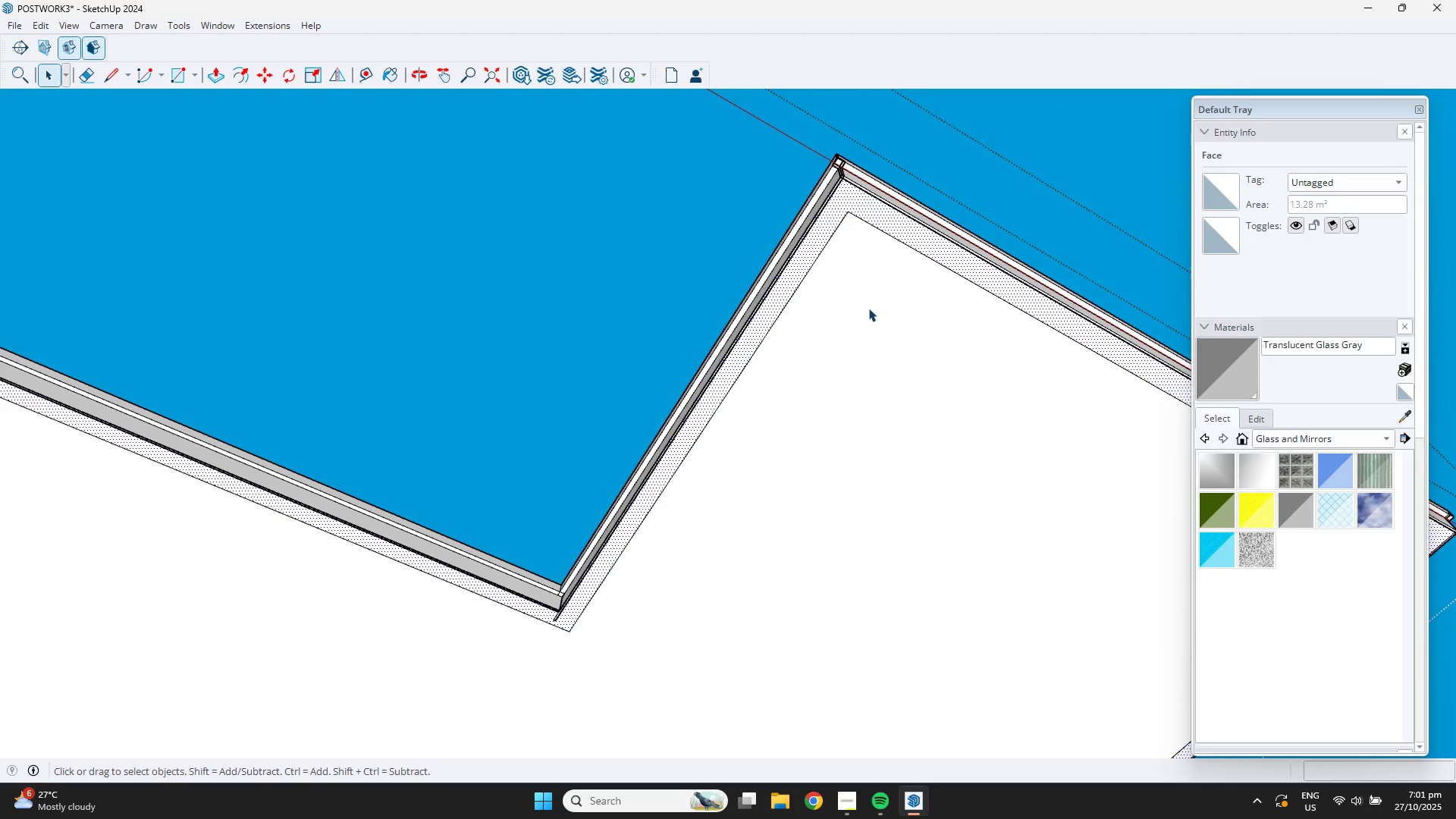 
type(WE)
 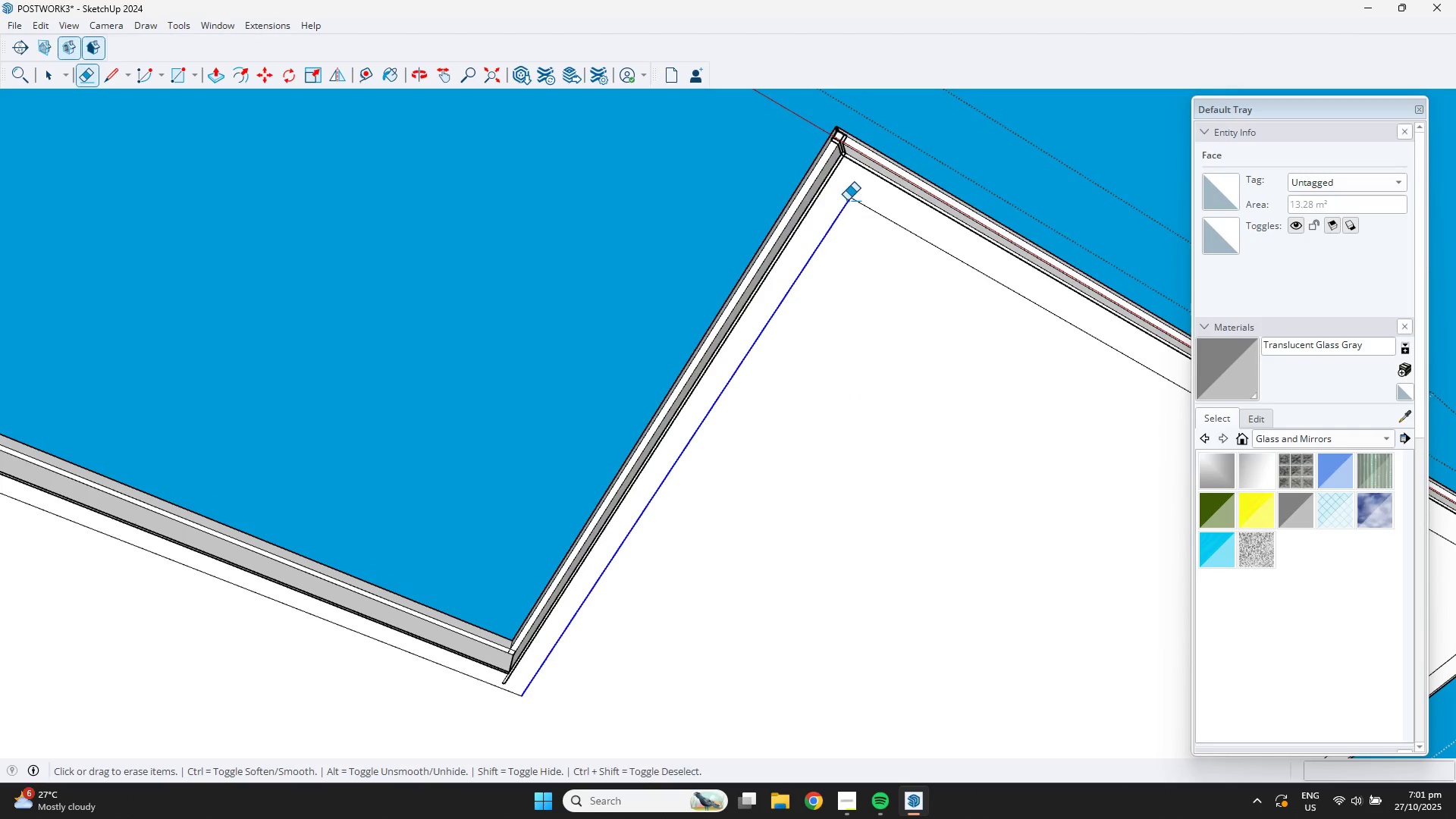 
scroll: coordinate [838, 269], scroll_direction: up, amount: 2.0
 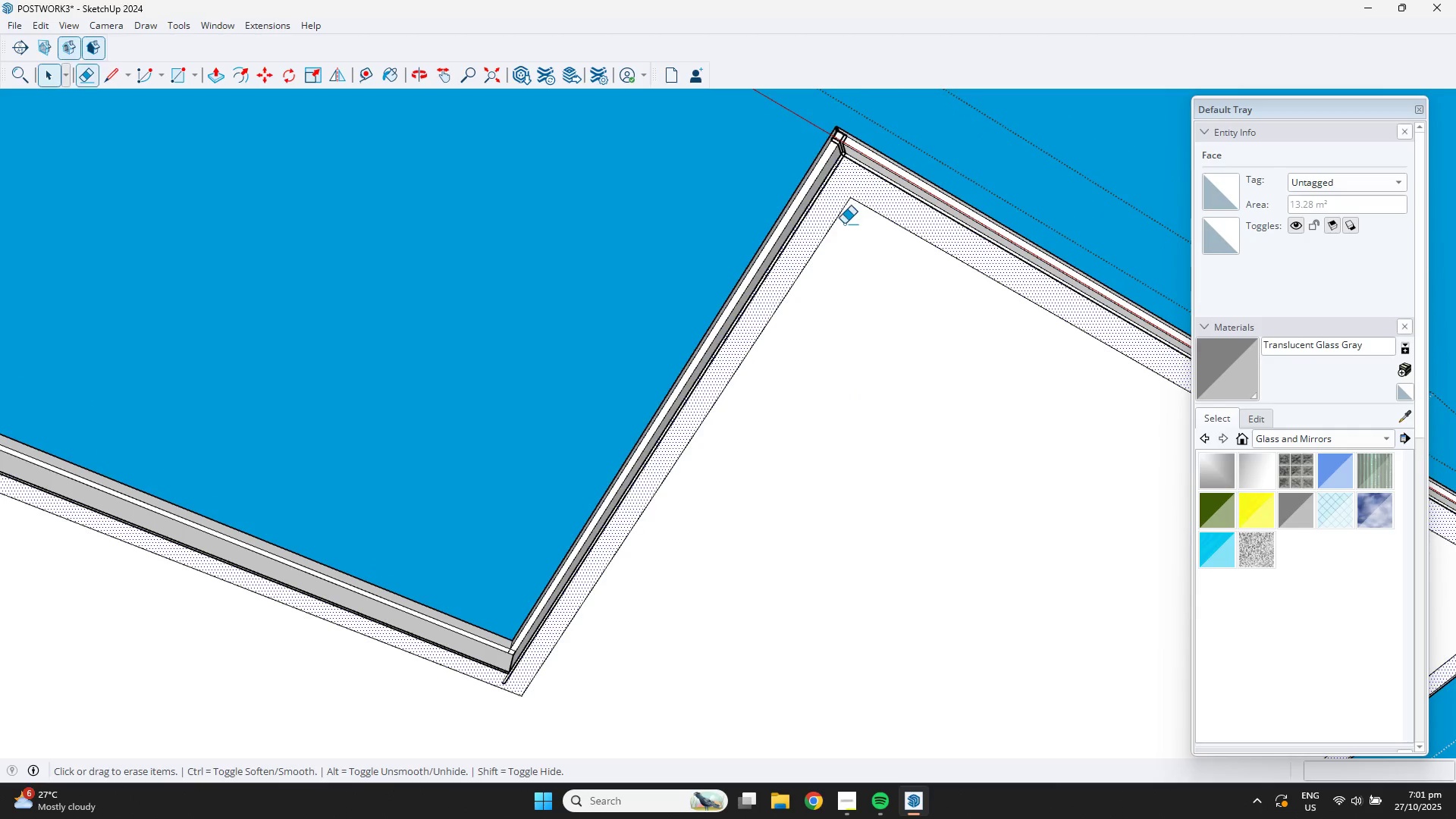 
left_click_drag(start_coordinate=[846, 209], to_coordinate=[847, 199])
 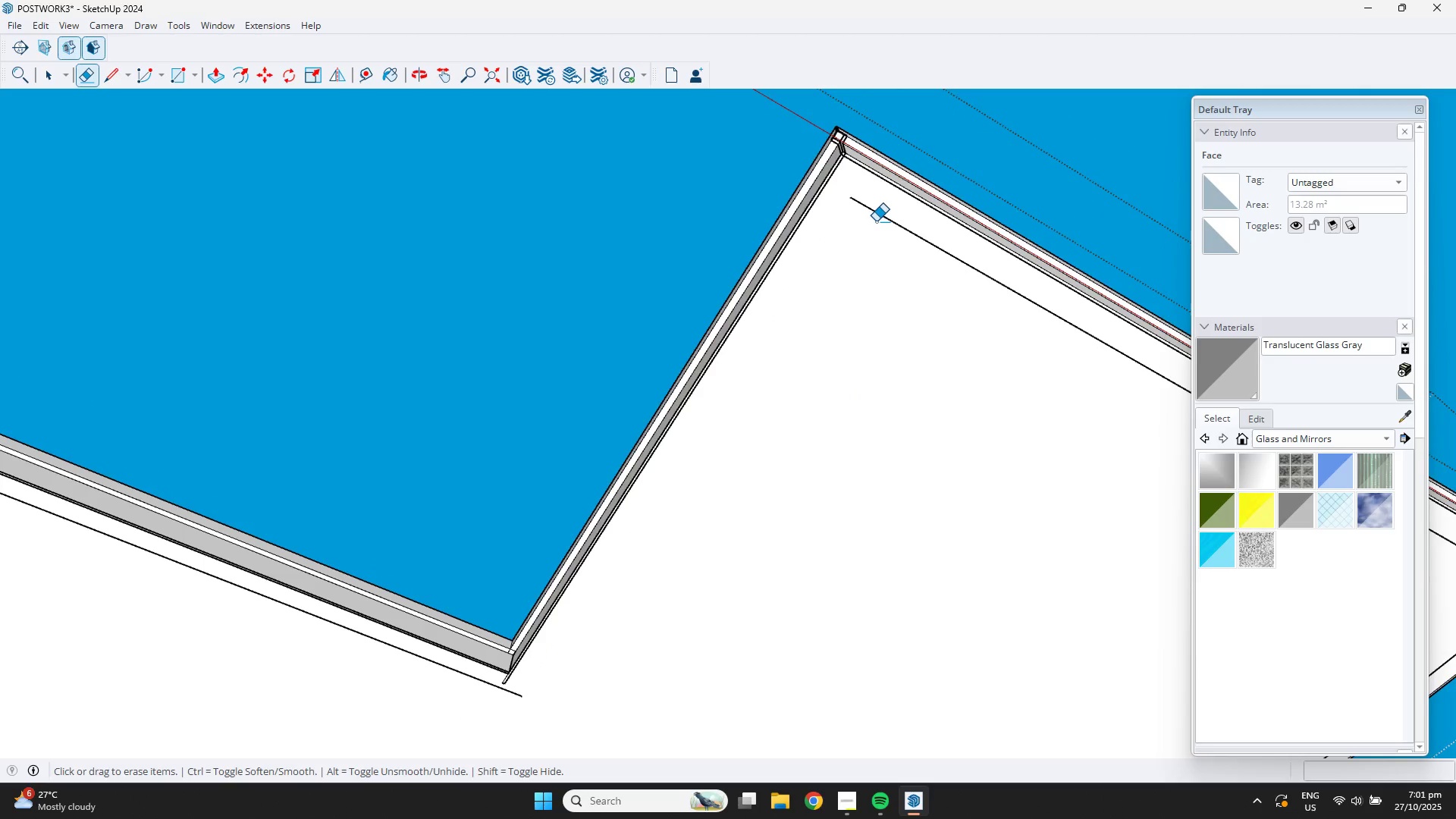 
left_click_drag(start_coordinate=[876, 221], to_coordinate=[878, 213])
 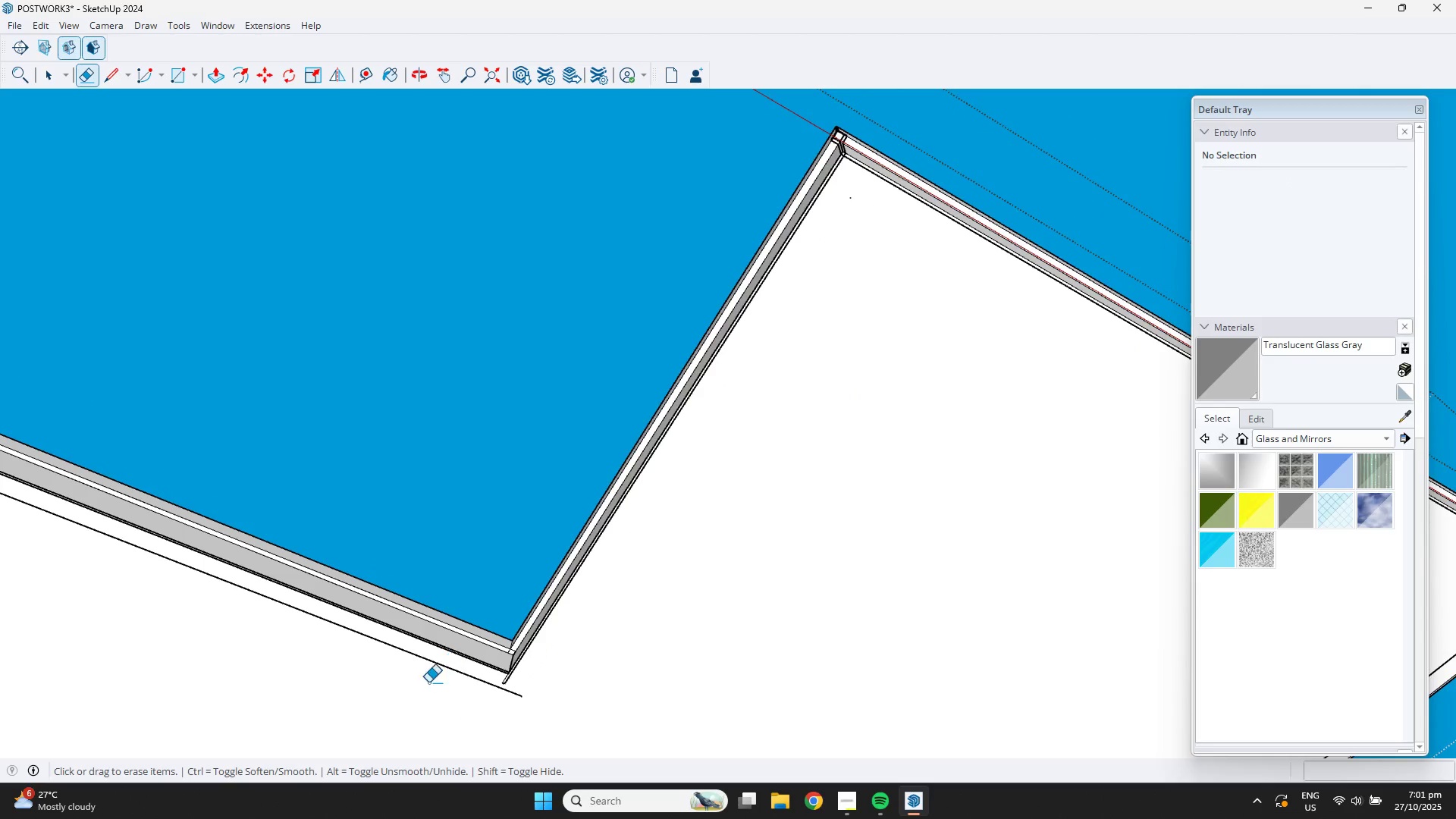 
left_click_drag(start_coordinate=[410, 668], to_coordinate=[403, 650])
 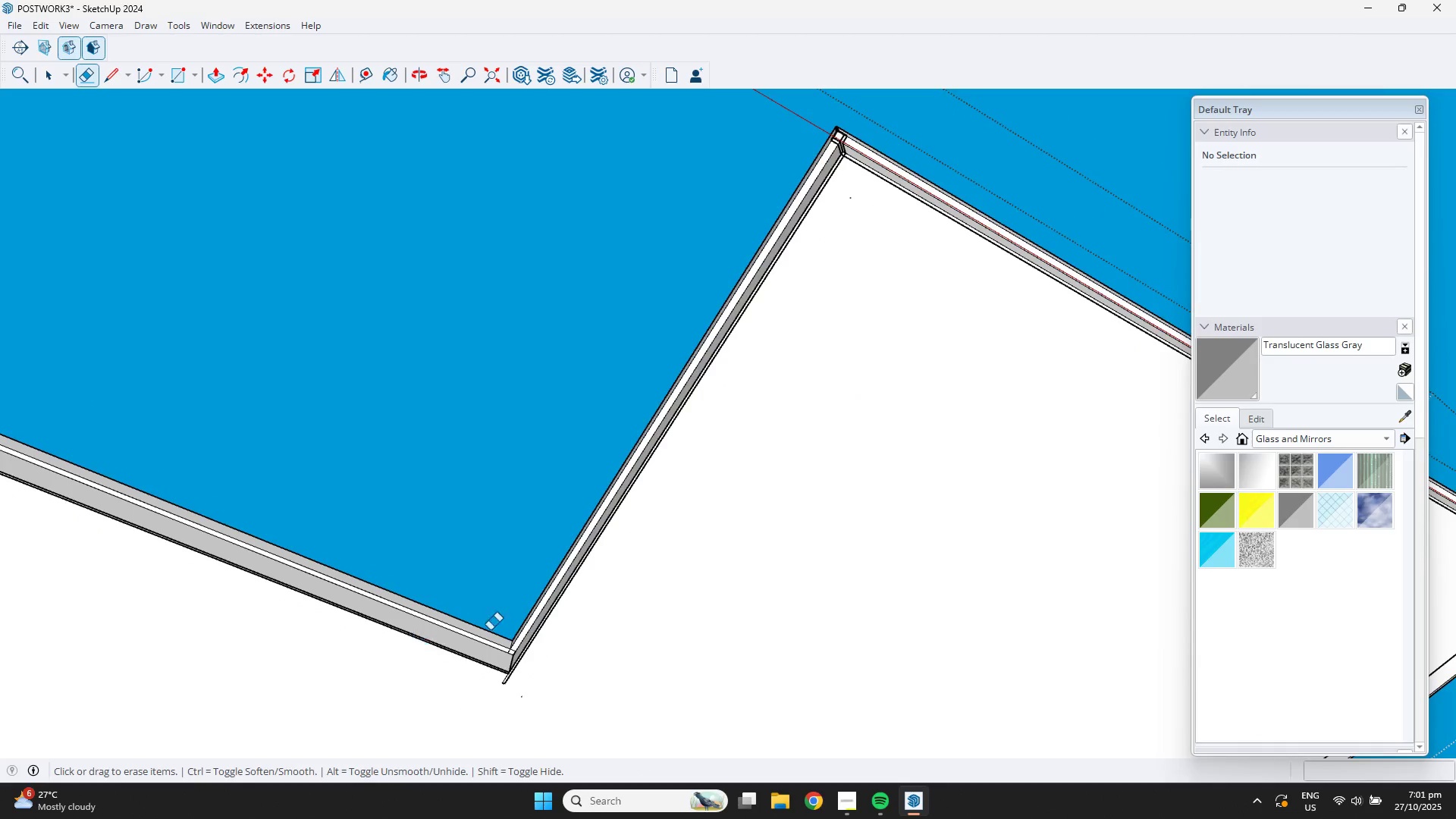 
scroll: coordinate [833, 619], scroll_direction: down, amount: 5.0
 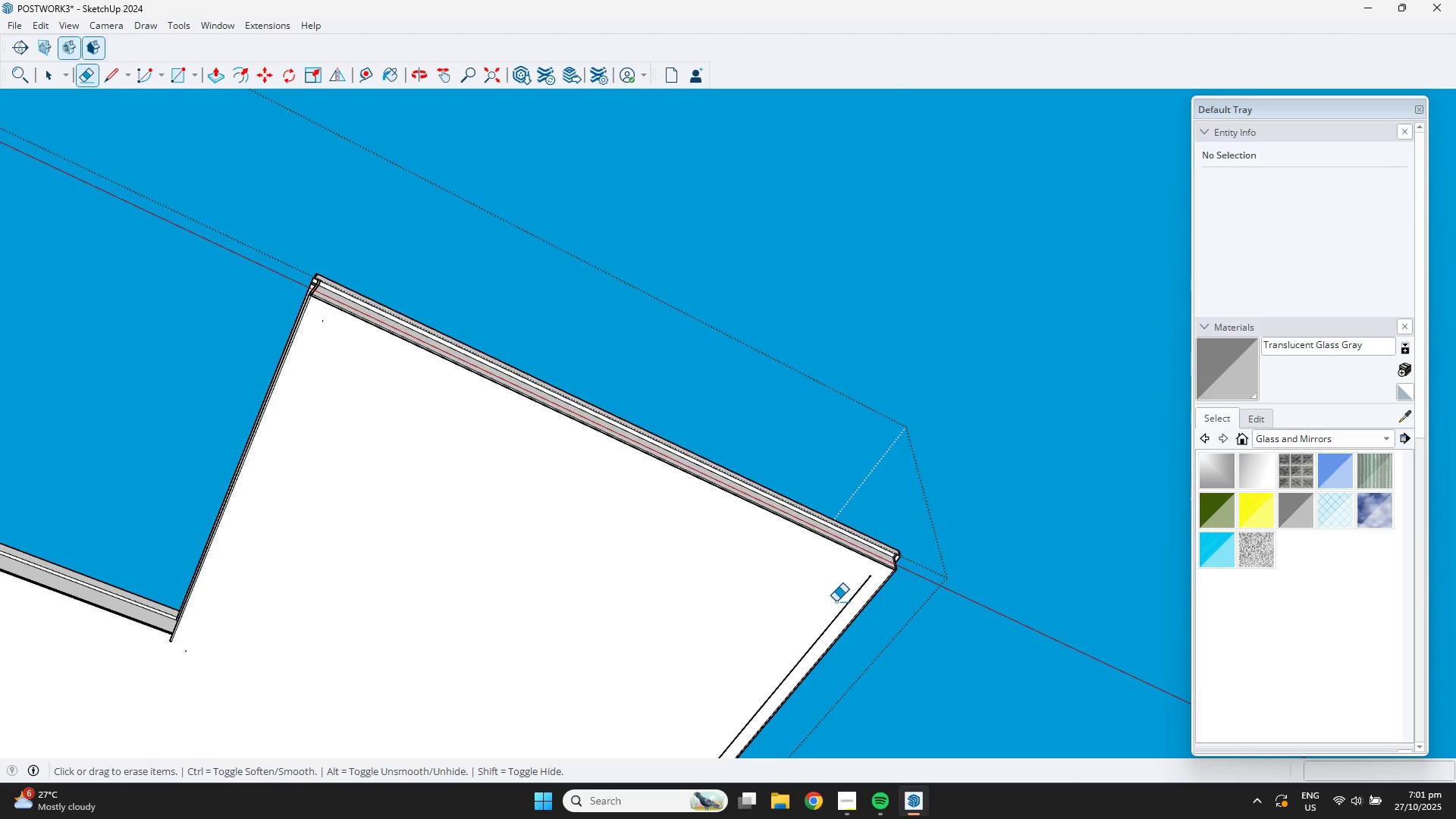 
left_click_drag(start_coordinate=[836, 601], to_coordinate=[843, 604])
 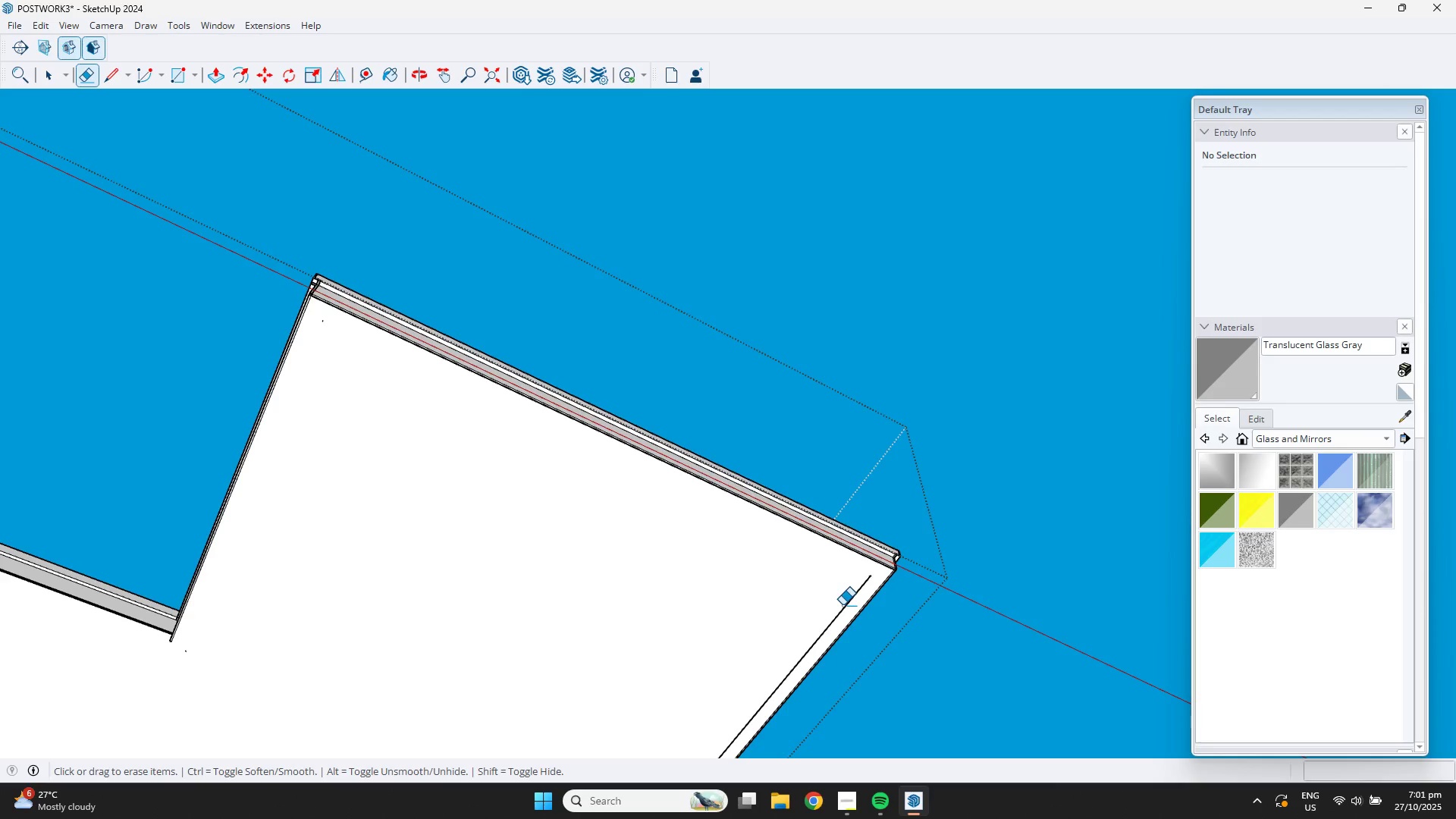 
left_click_drag(start_coordinate=[843, 605], to_coordinate=[850, 600])
 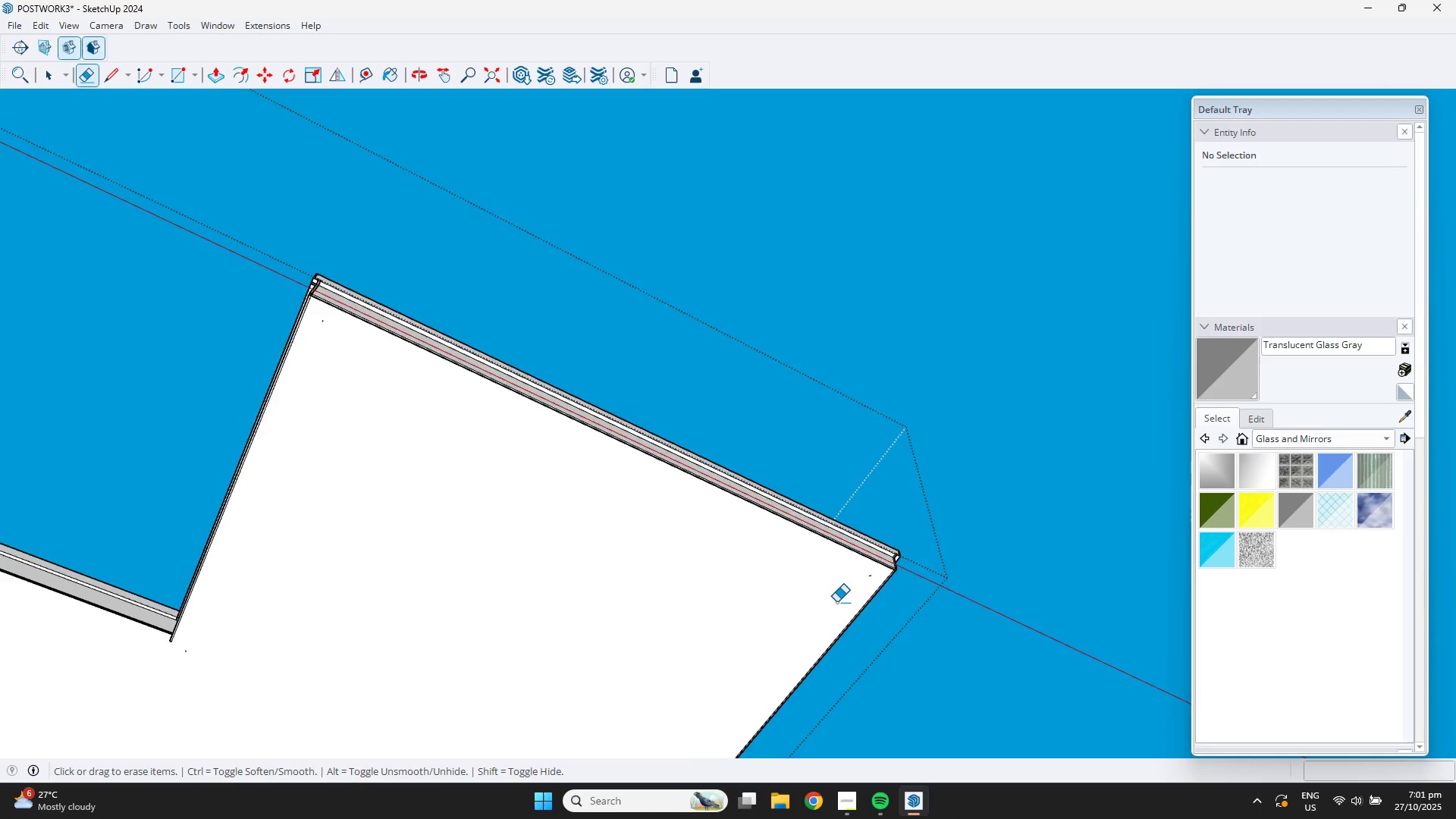 
scroll: coordinate [694, 627], scroll_direction: down, amount: 5.0
 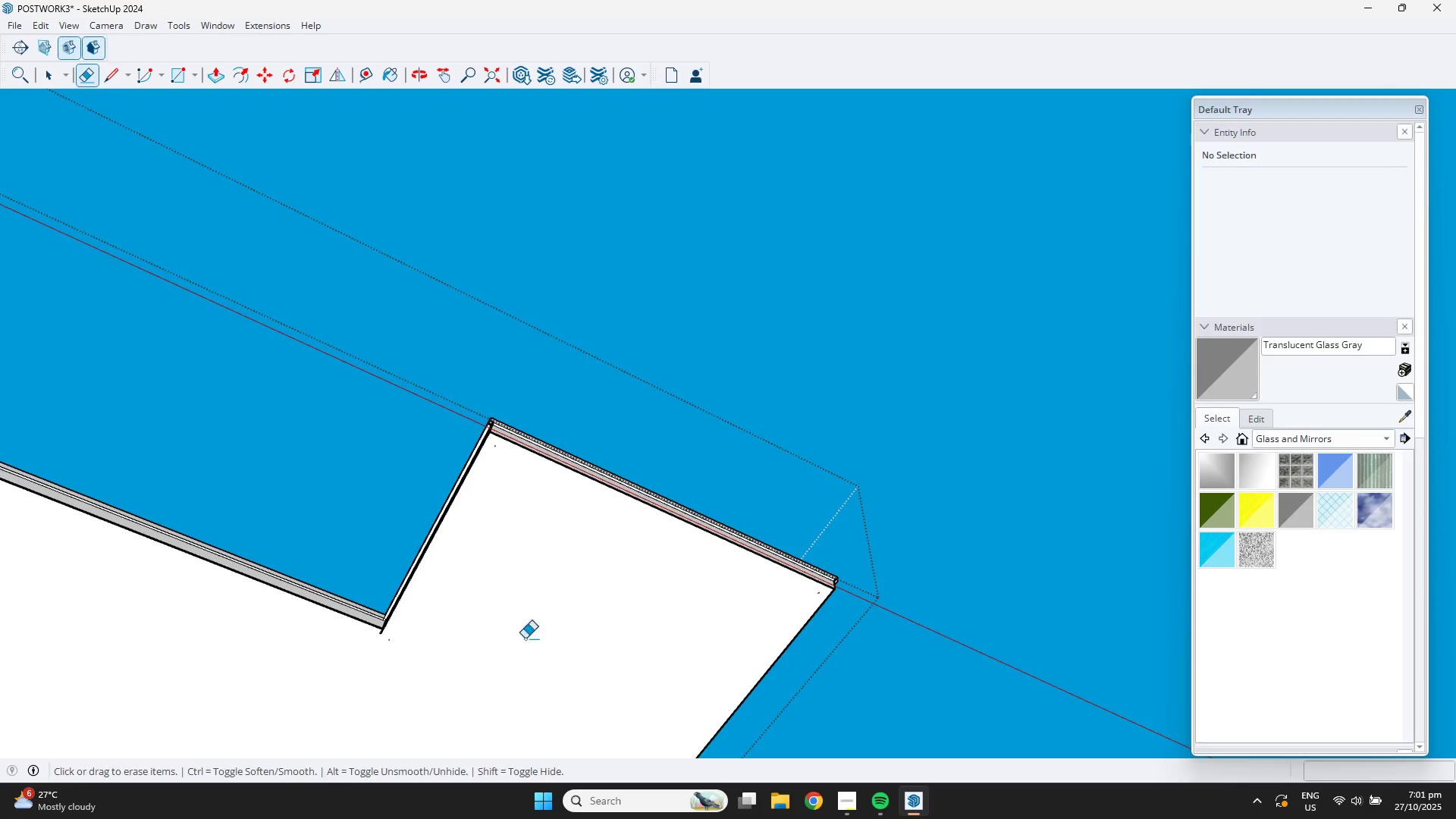 
hold_key(key=ShiftLeft, duration=0.49)
 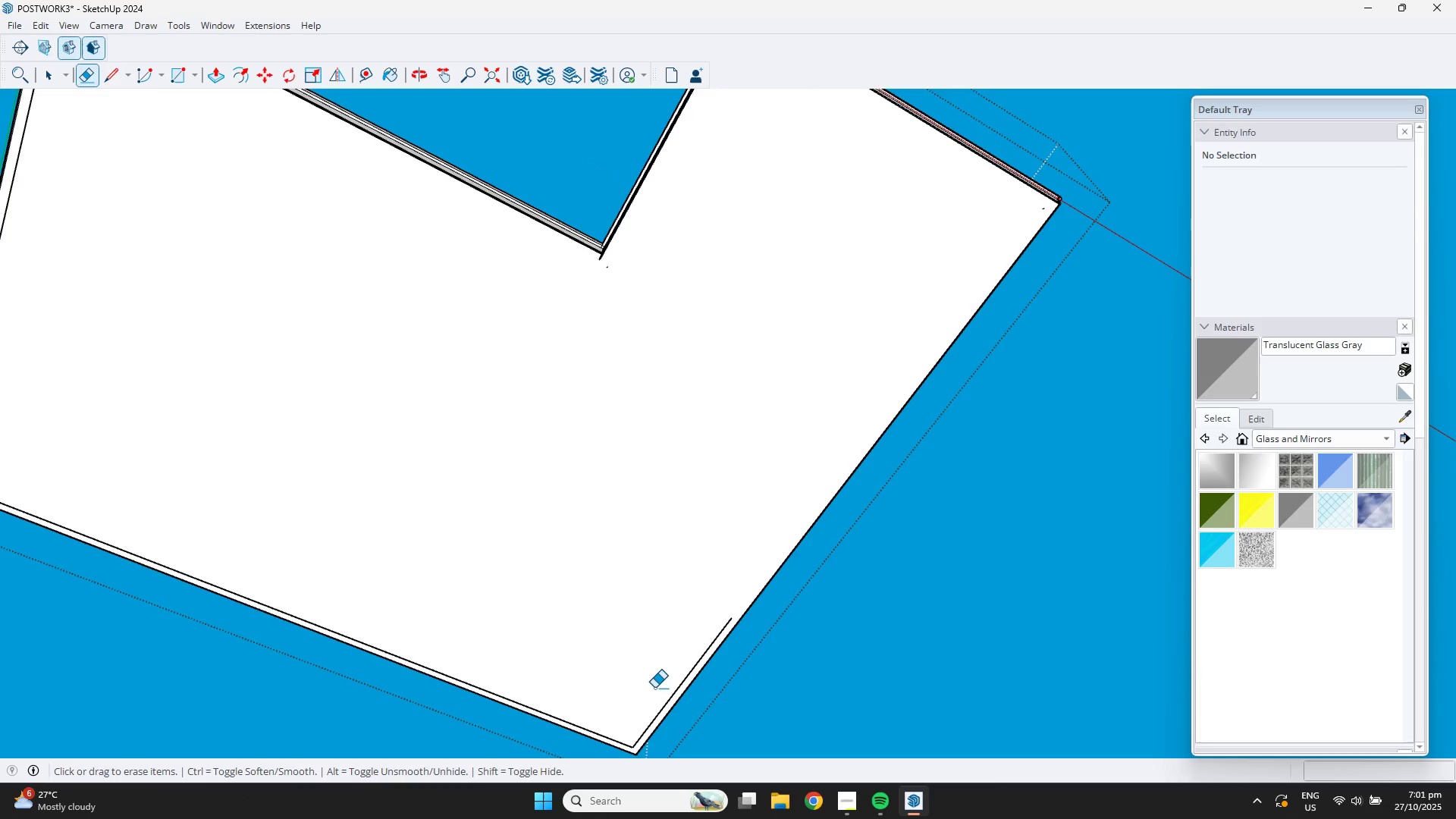 
left_click_drag(start_coordinate=[657, 686], to_coordinate=[684, 679])
 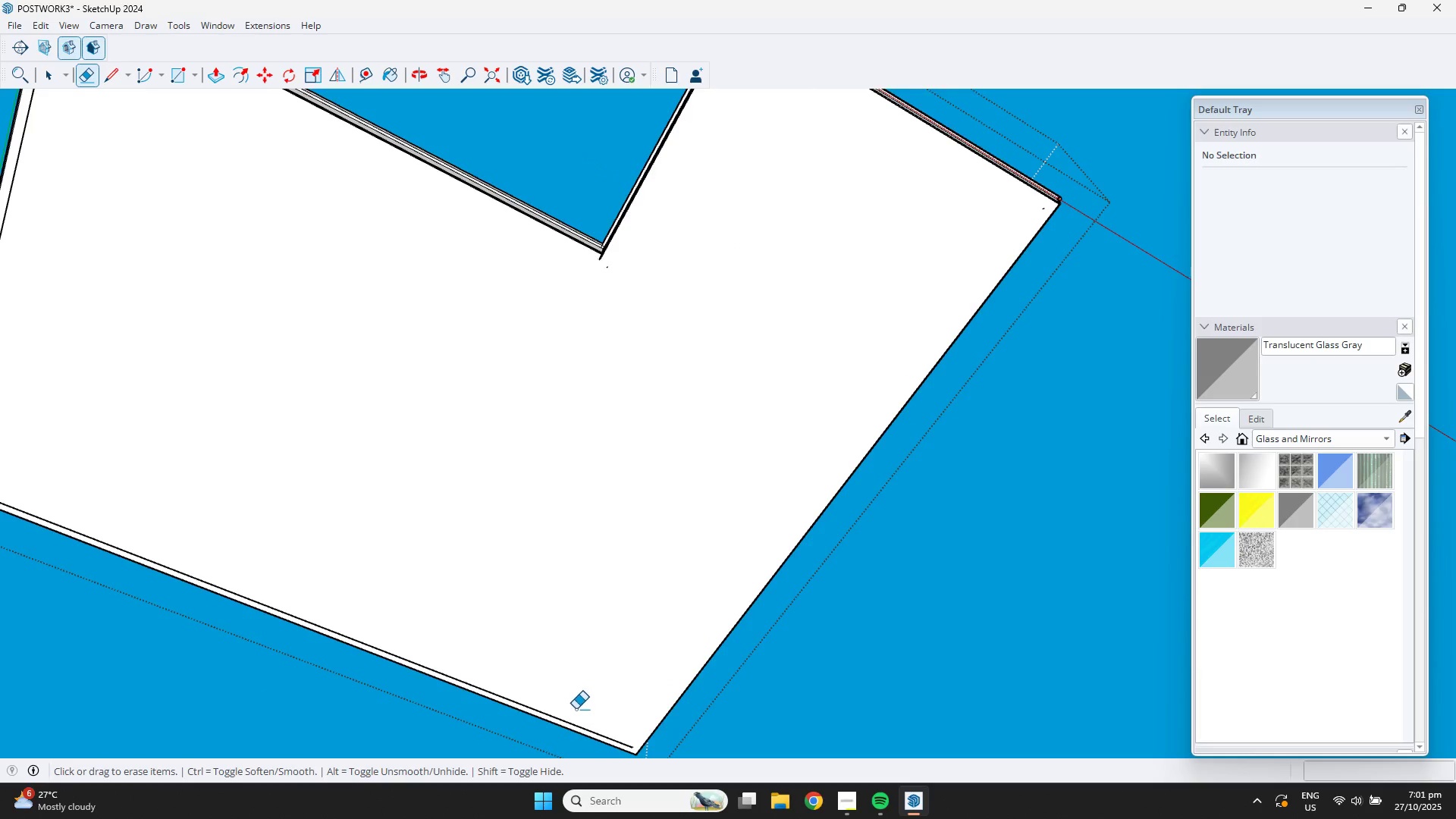 
left_click_drag(start_coordinate=[573, 711], to_coordinate=[556, 722])
 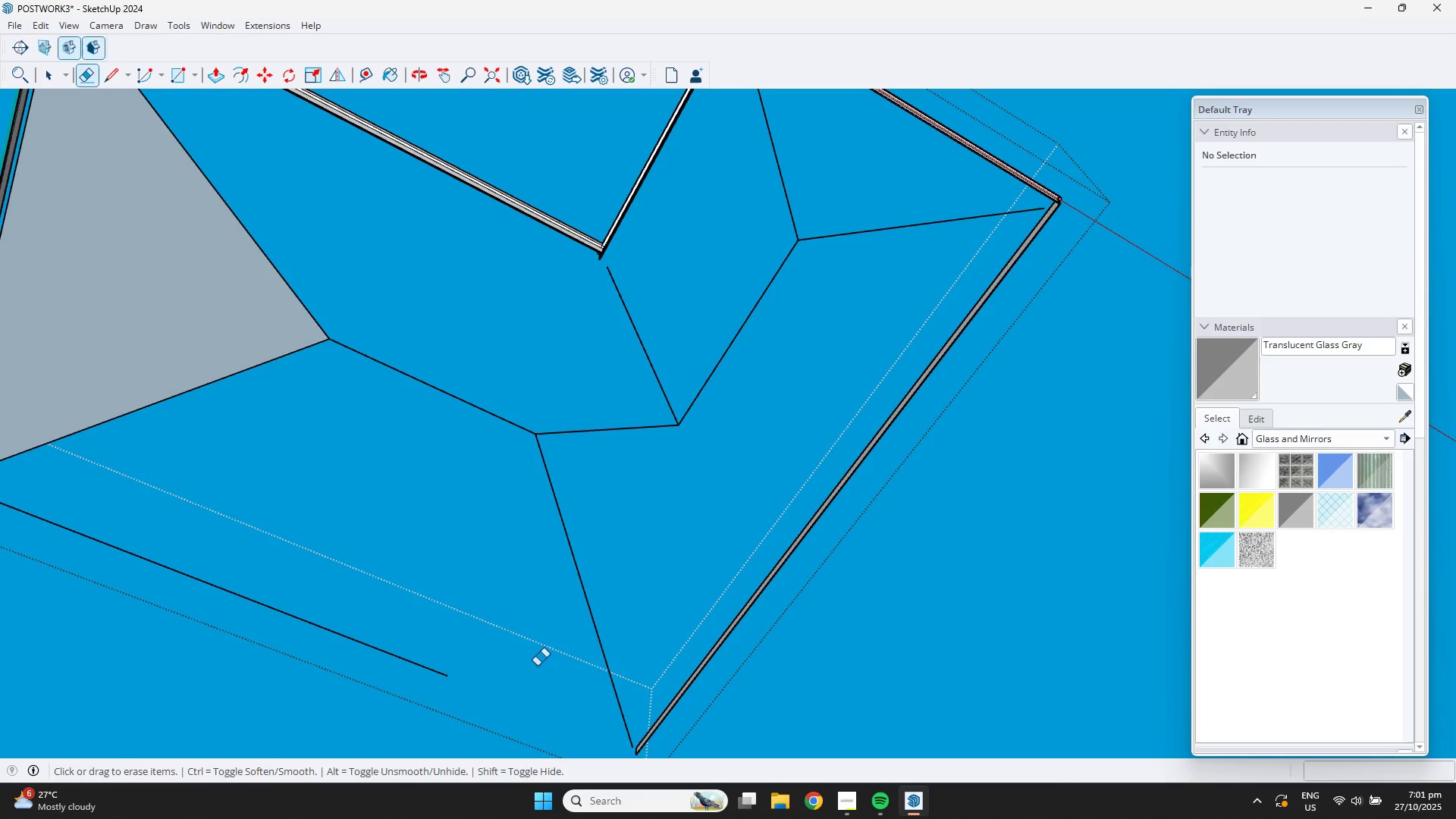 
key(Control+Z)
 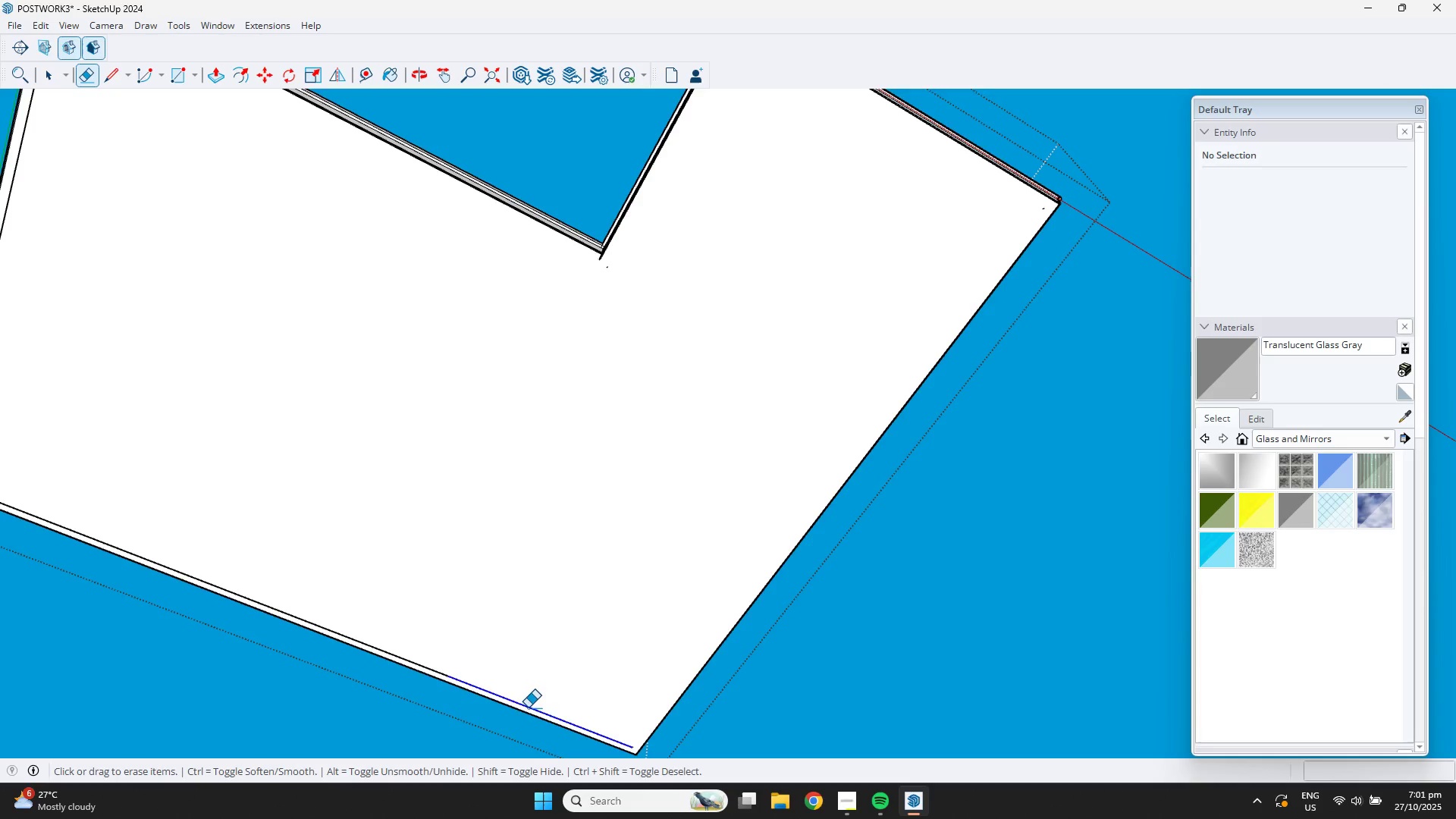 
scroll: coordinate [397, 548], scroll_direction: down, amount: 3.0
 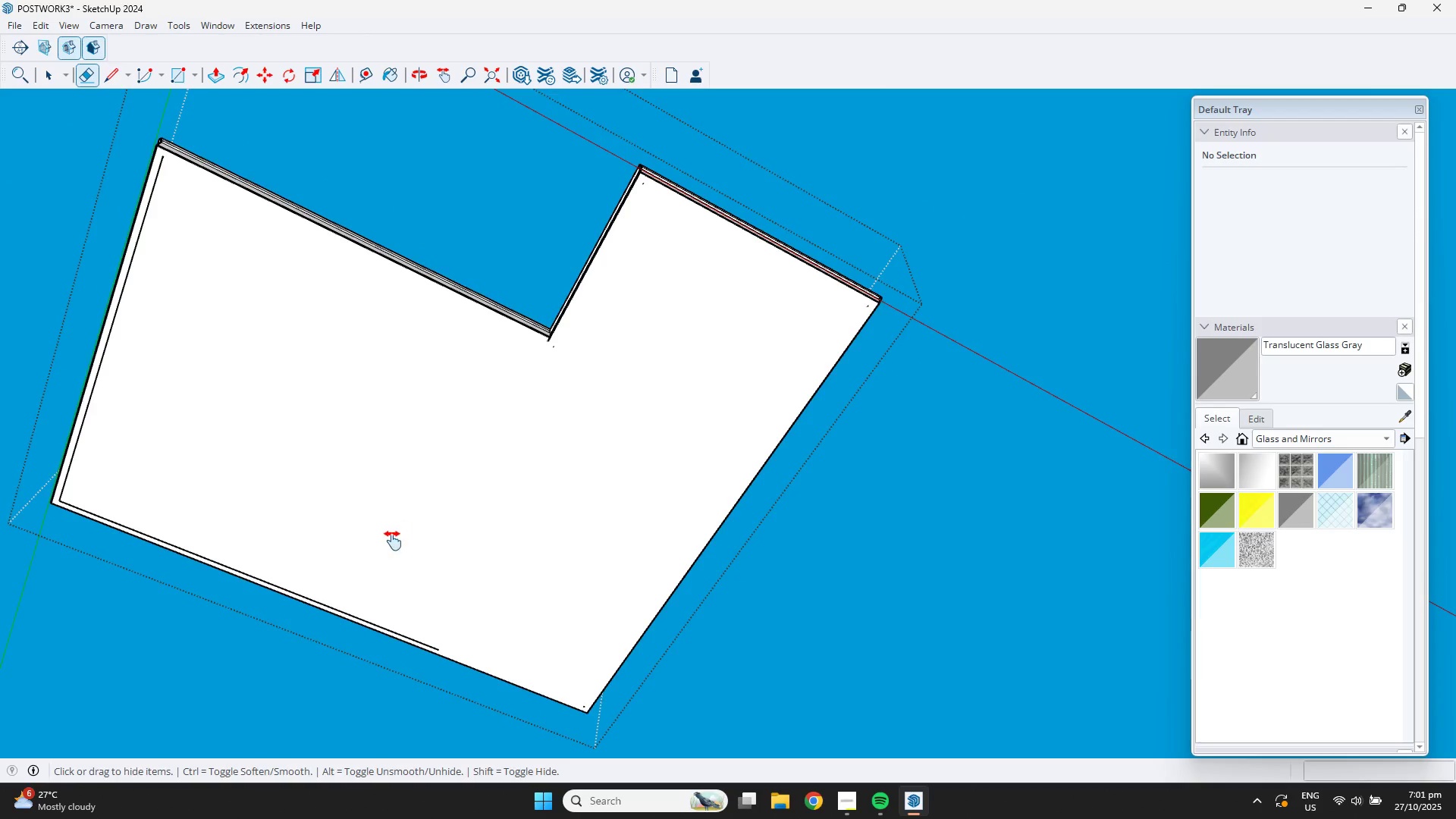 
hold_key(key=ShiftLeft, duration=0.58)
 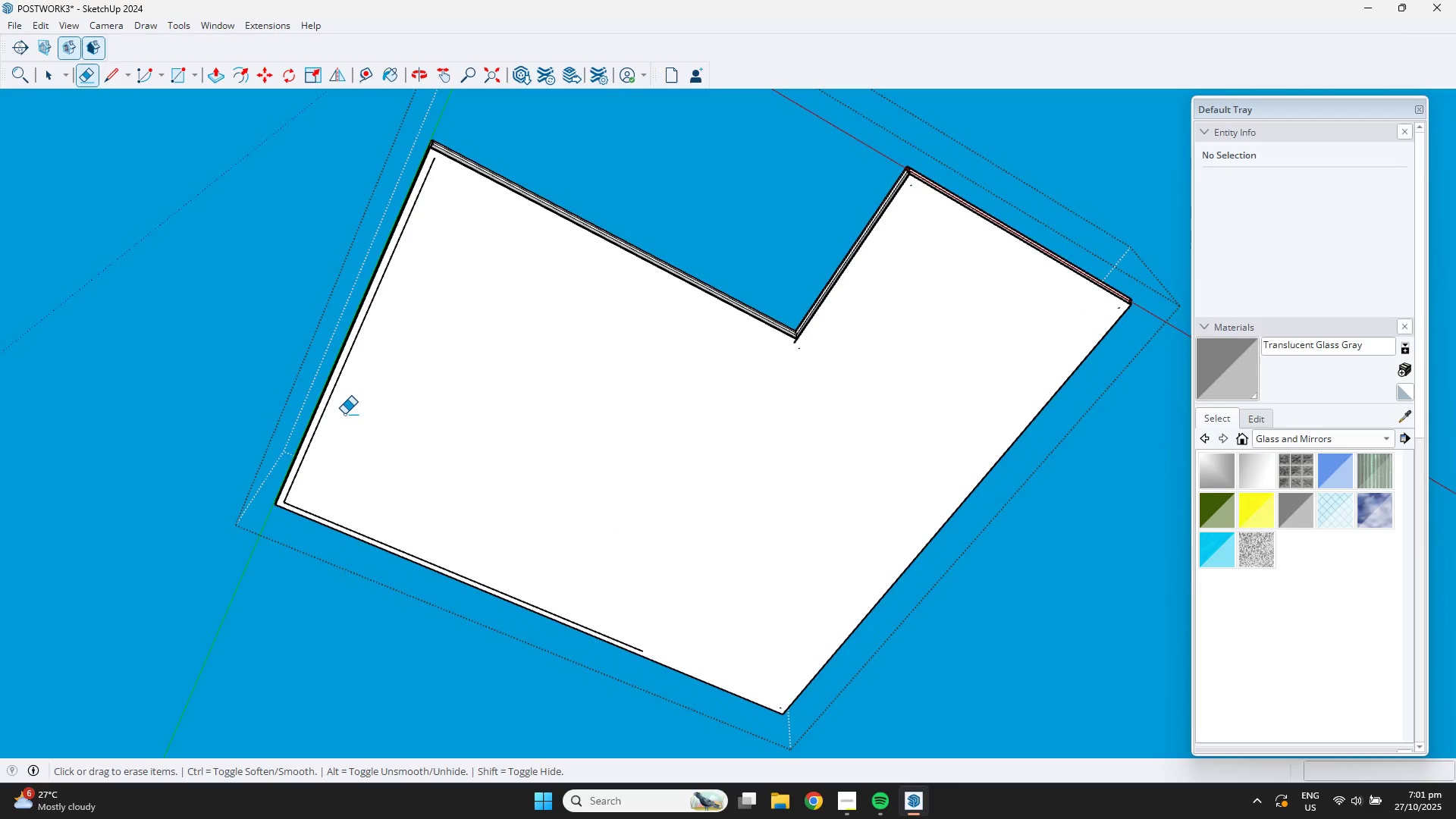 
left_click_drag(start_coordinate=[348, 412], to_coordinate=[328, 397])
 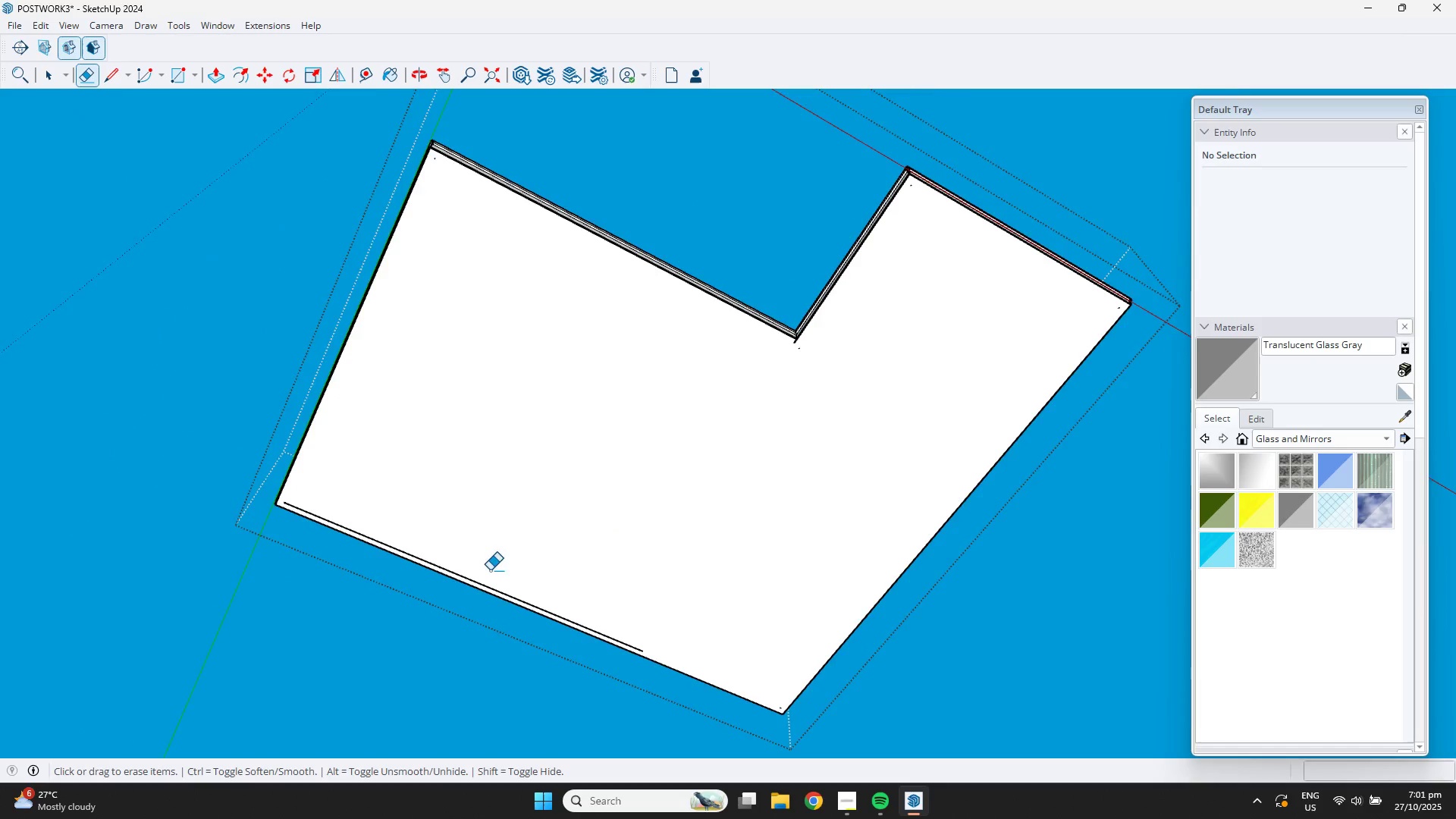 
scroll: coordinate [511, 590], scroll_direction: up, amount: 3.0
 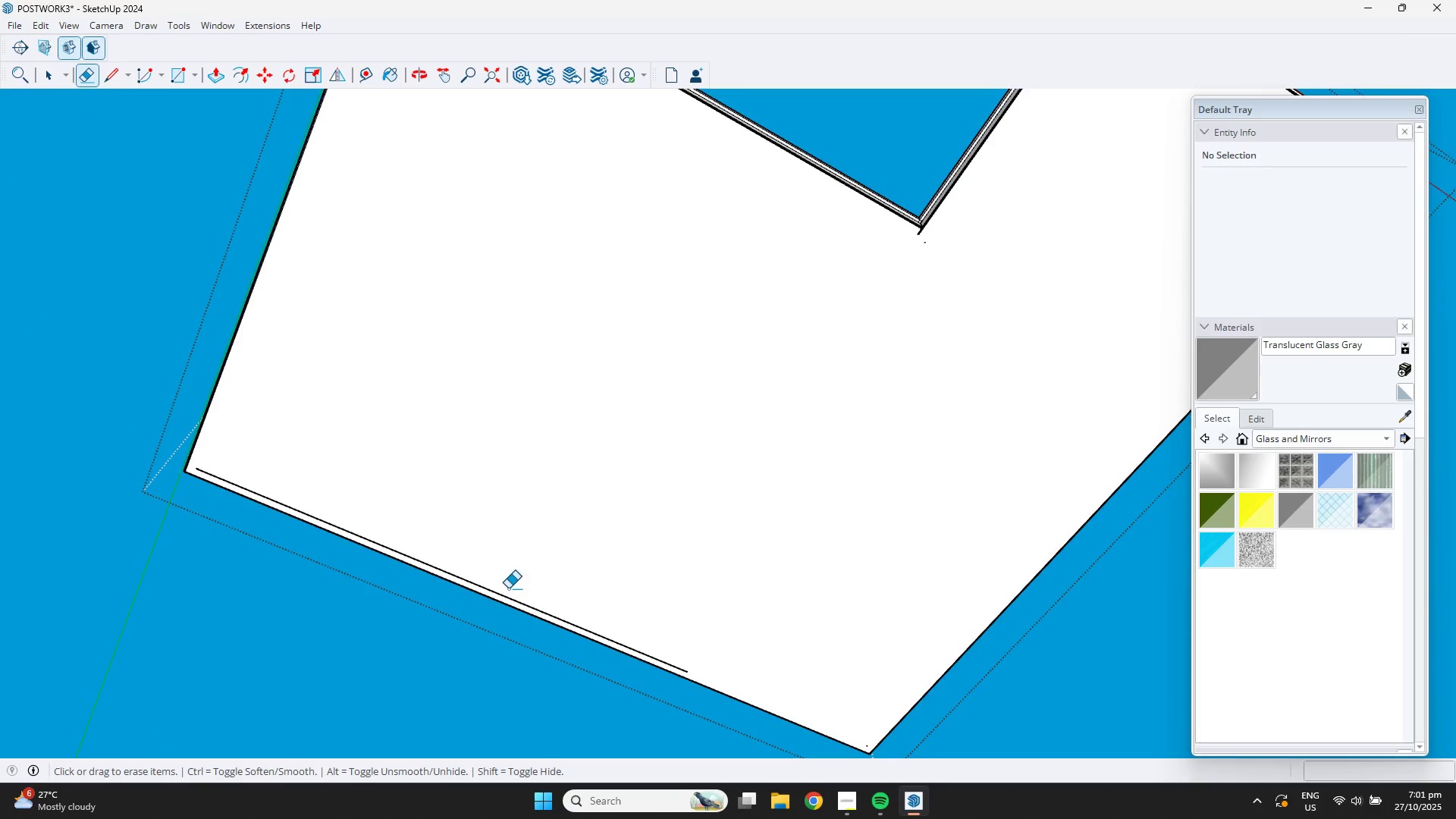 
left_click_drag(start_coordinate=[508, 588], to_coordinate=[500, 596])
 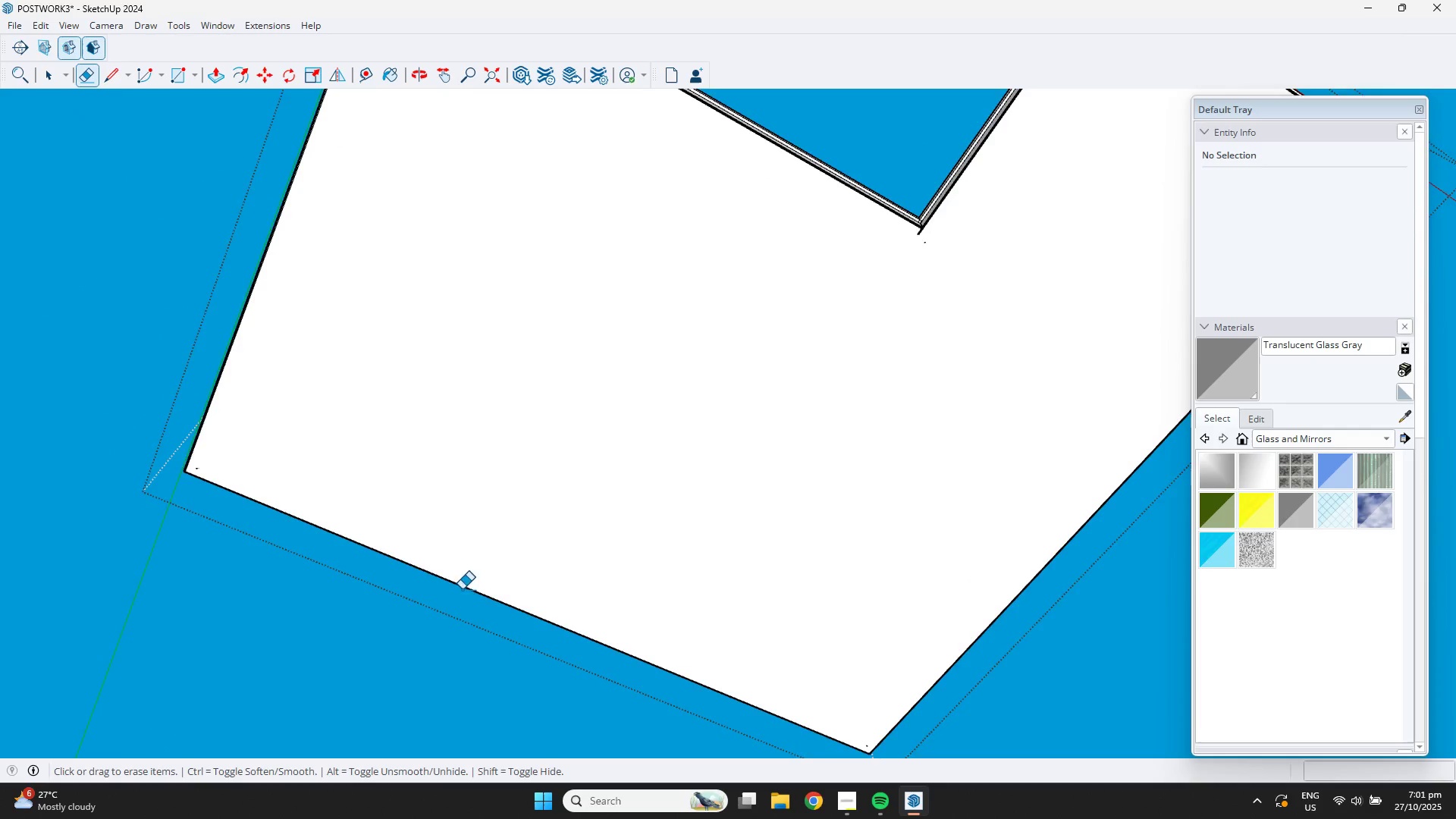 
scroll: coordinate [412, 582], scroll_direction: down, amount: 3.0
 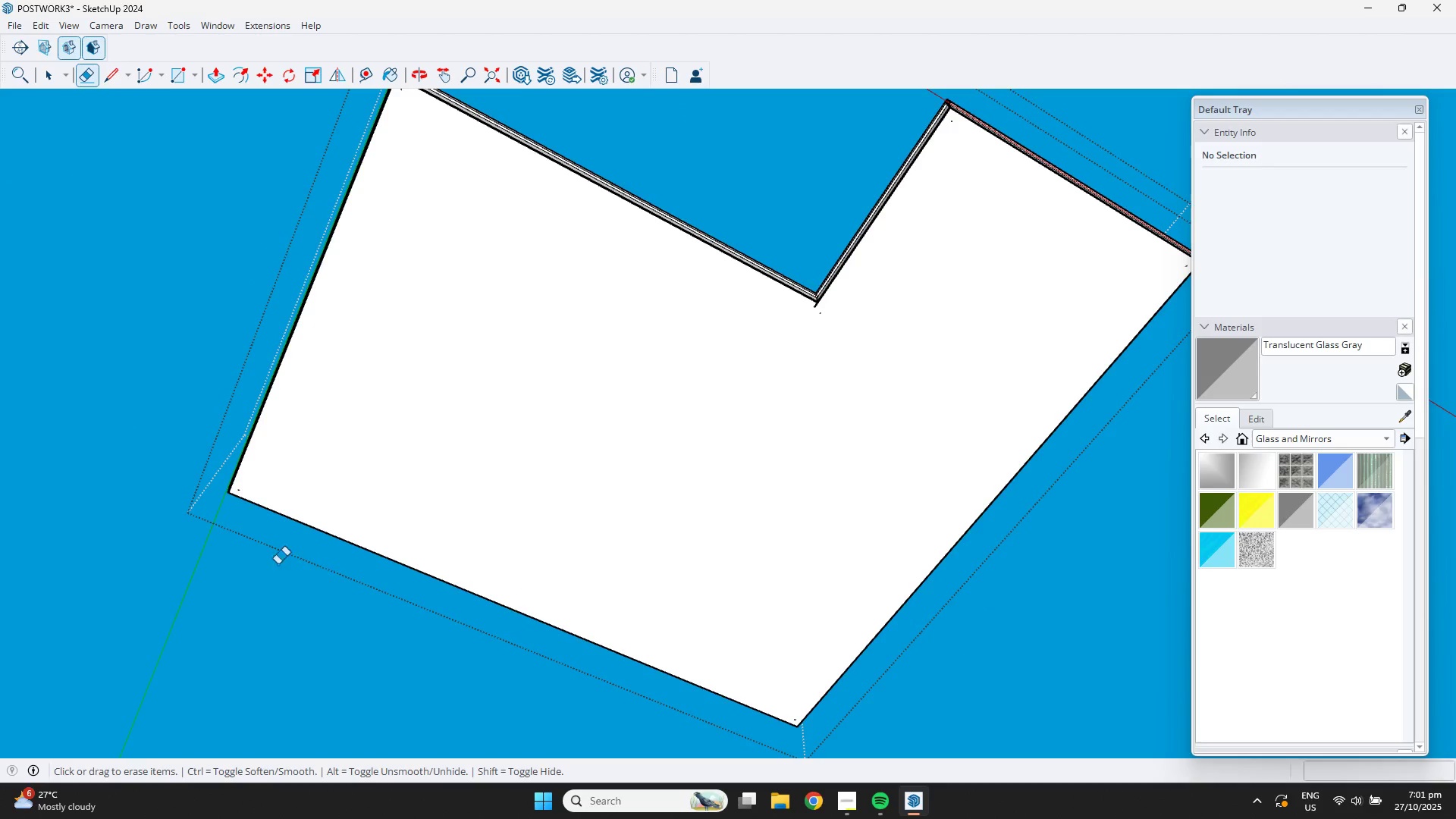 
key(Space)
 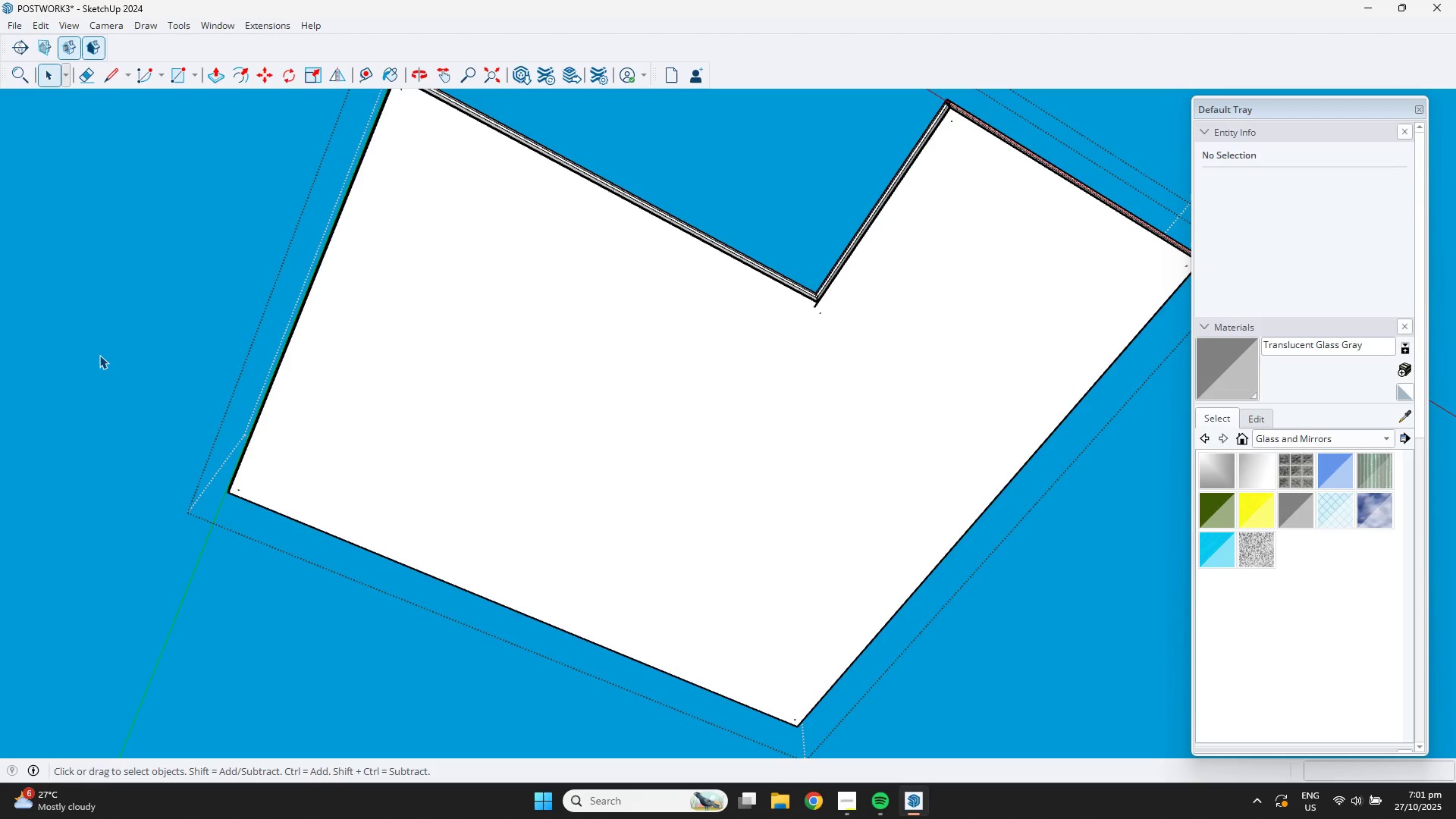 
left_click([99, 355])
 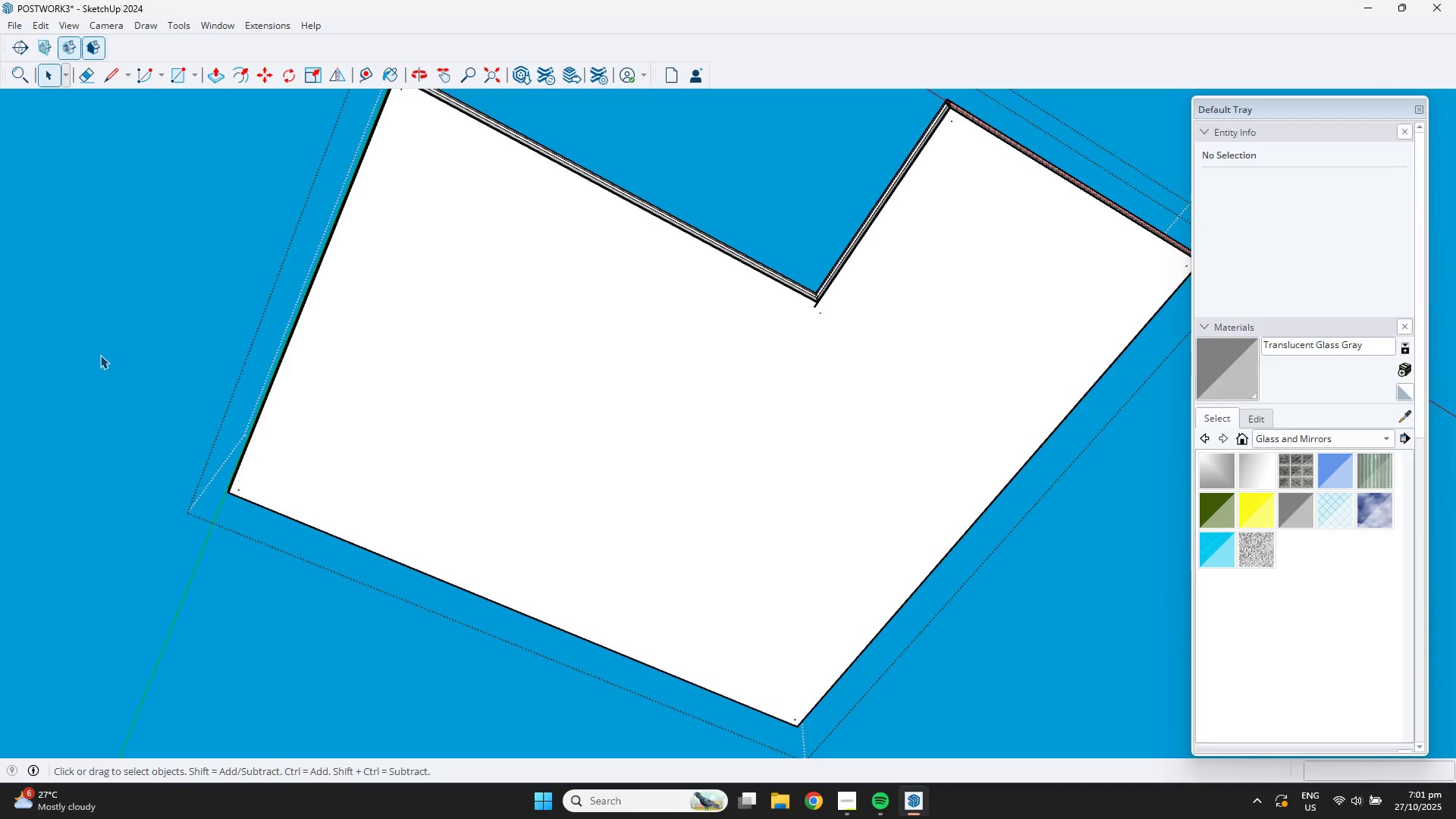 
scroll: coordinate [125, 357], scroll_direction: down, amount: 3.0
 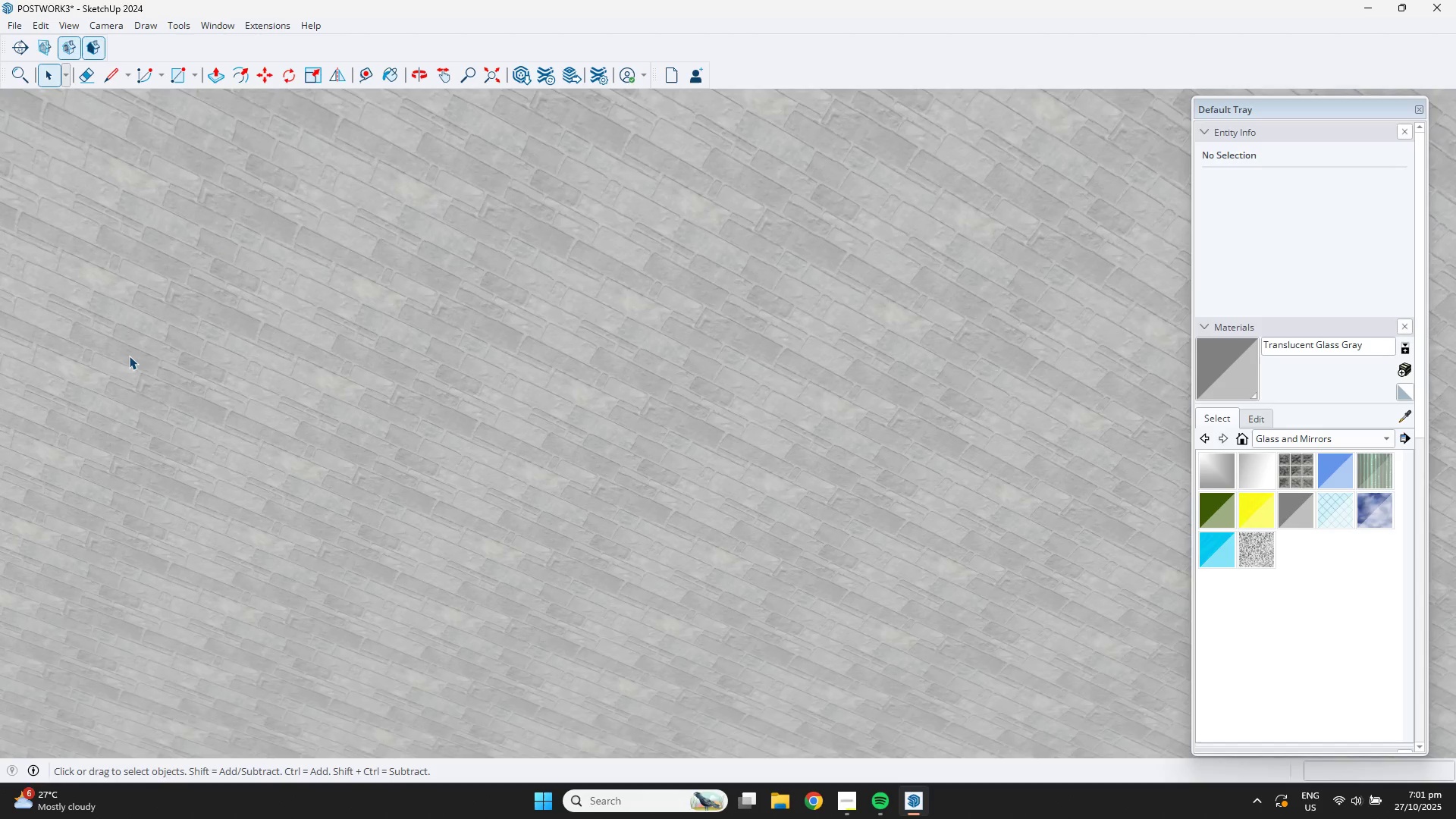 
left_click([129, 356])
 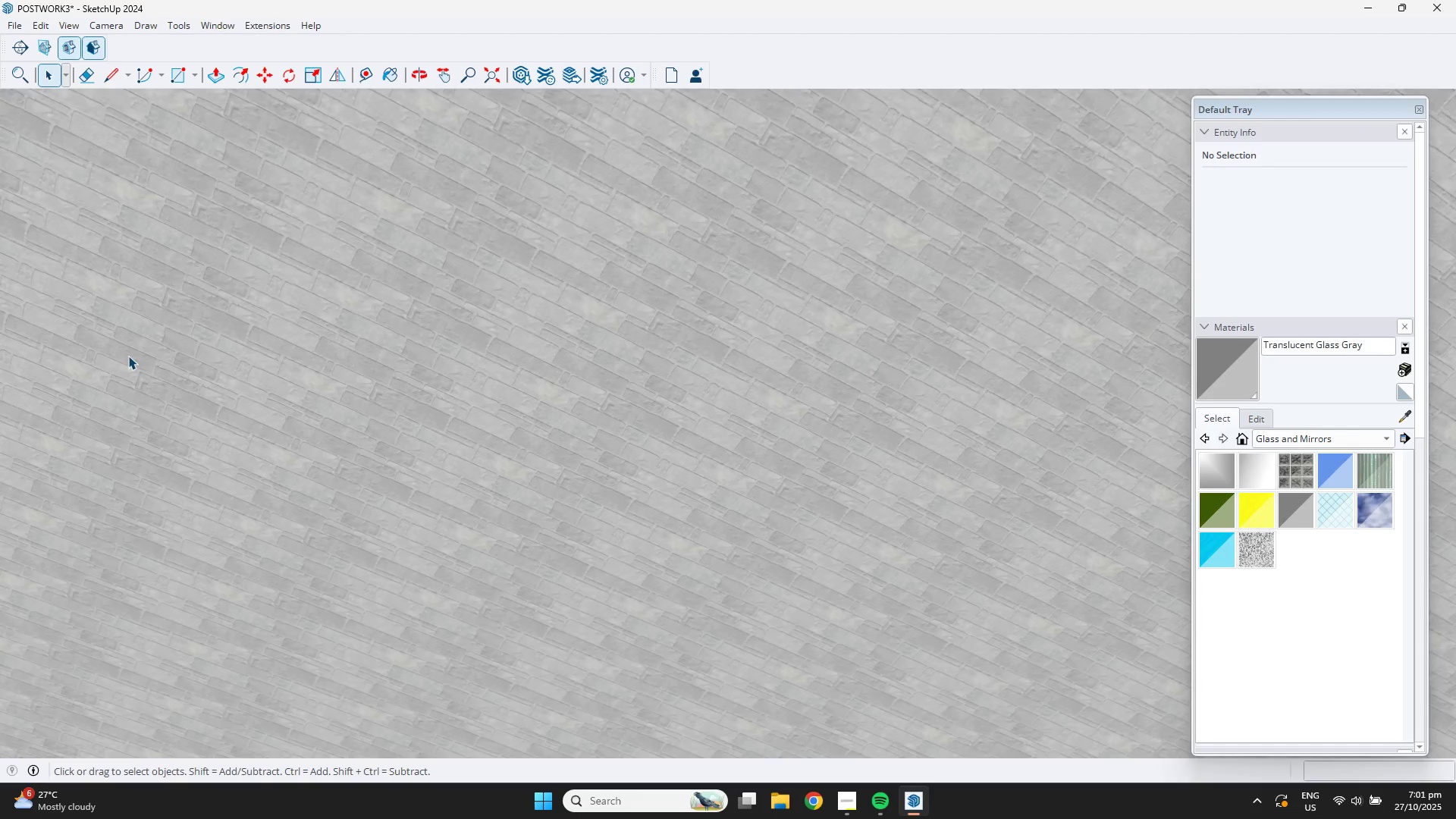 
scroll: coordinate [491, 490], scroll_direction: down, amount: 98.0
 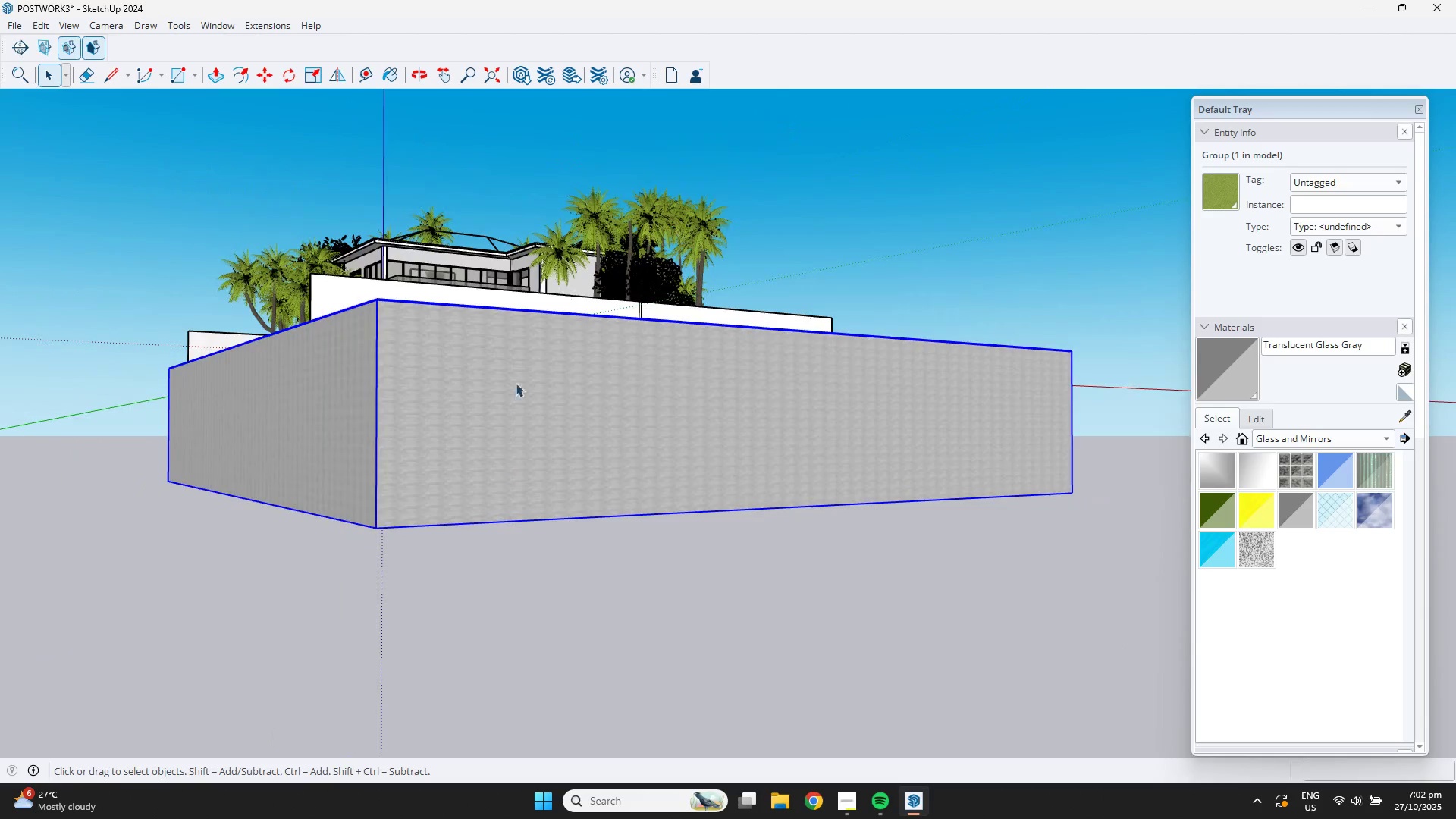 
hold_key(key=ShiftLeft, duration=0.54)
 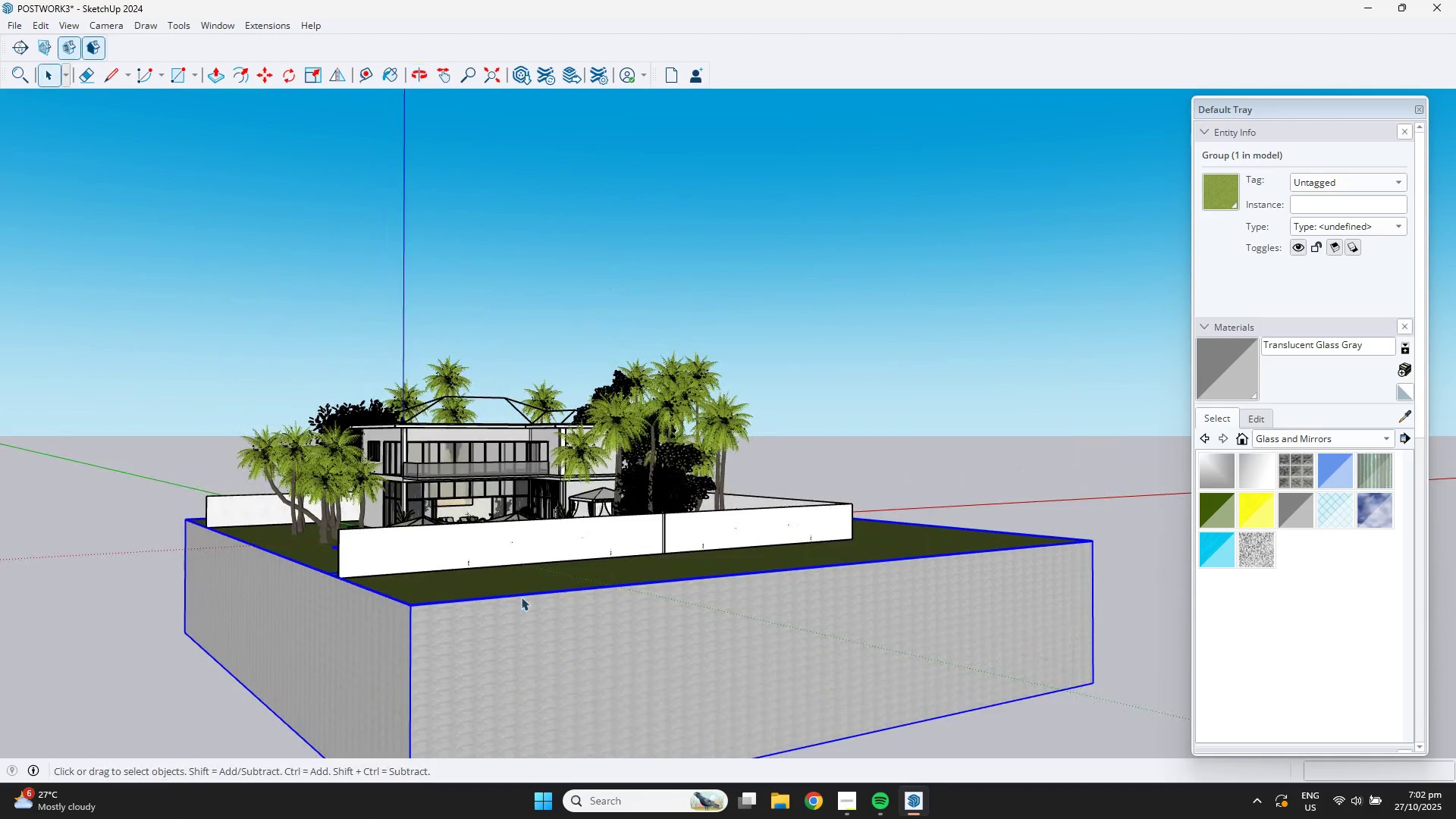 
scroll: coordinate [455, 468], scroll_direction: up, amount: 6.0
 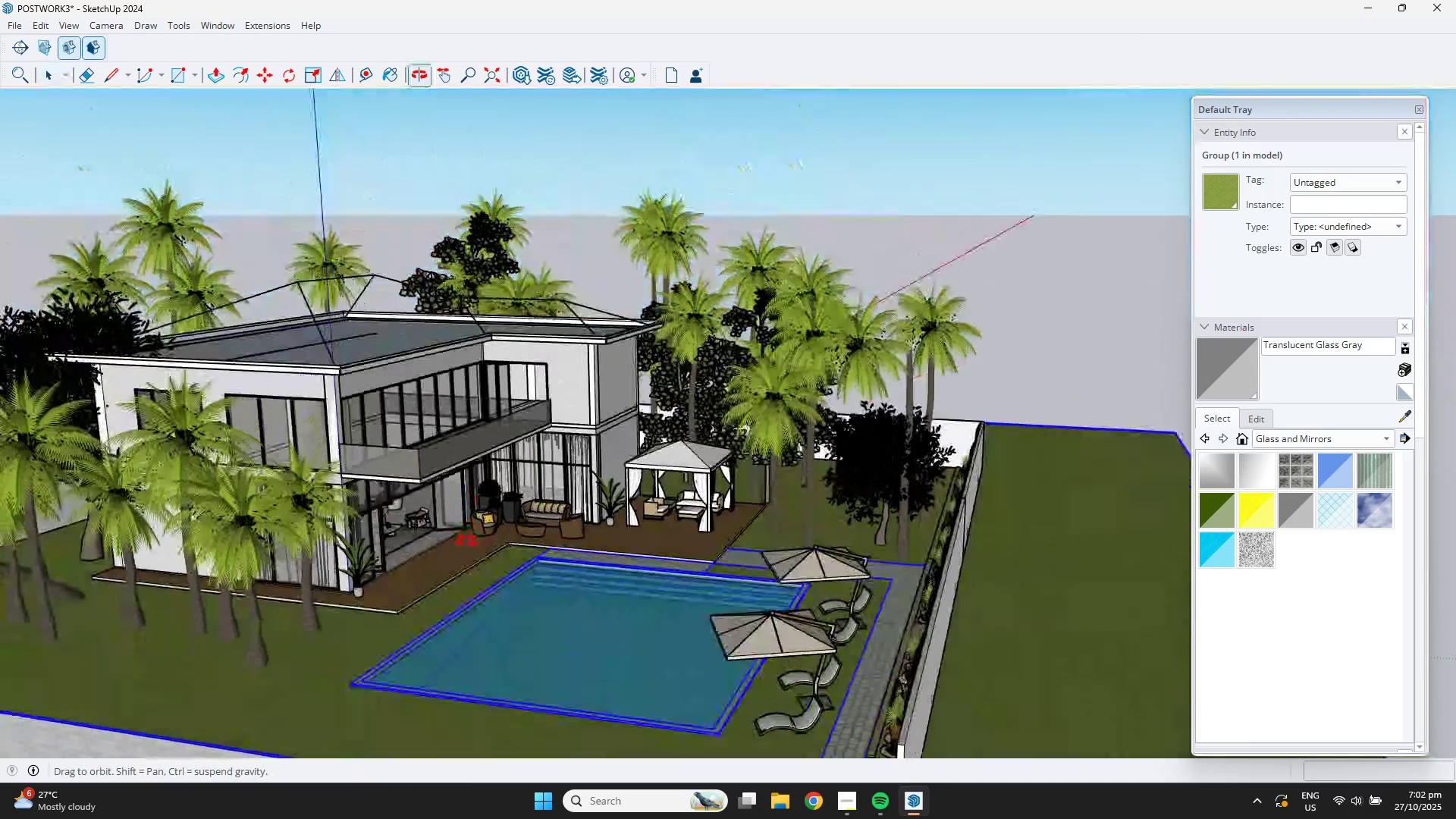 
key(Control+Z)
 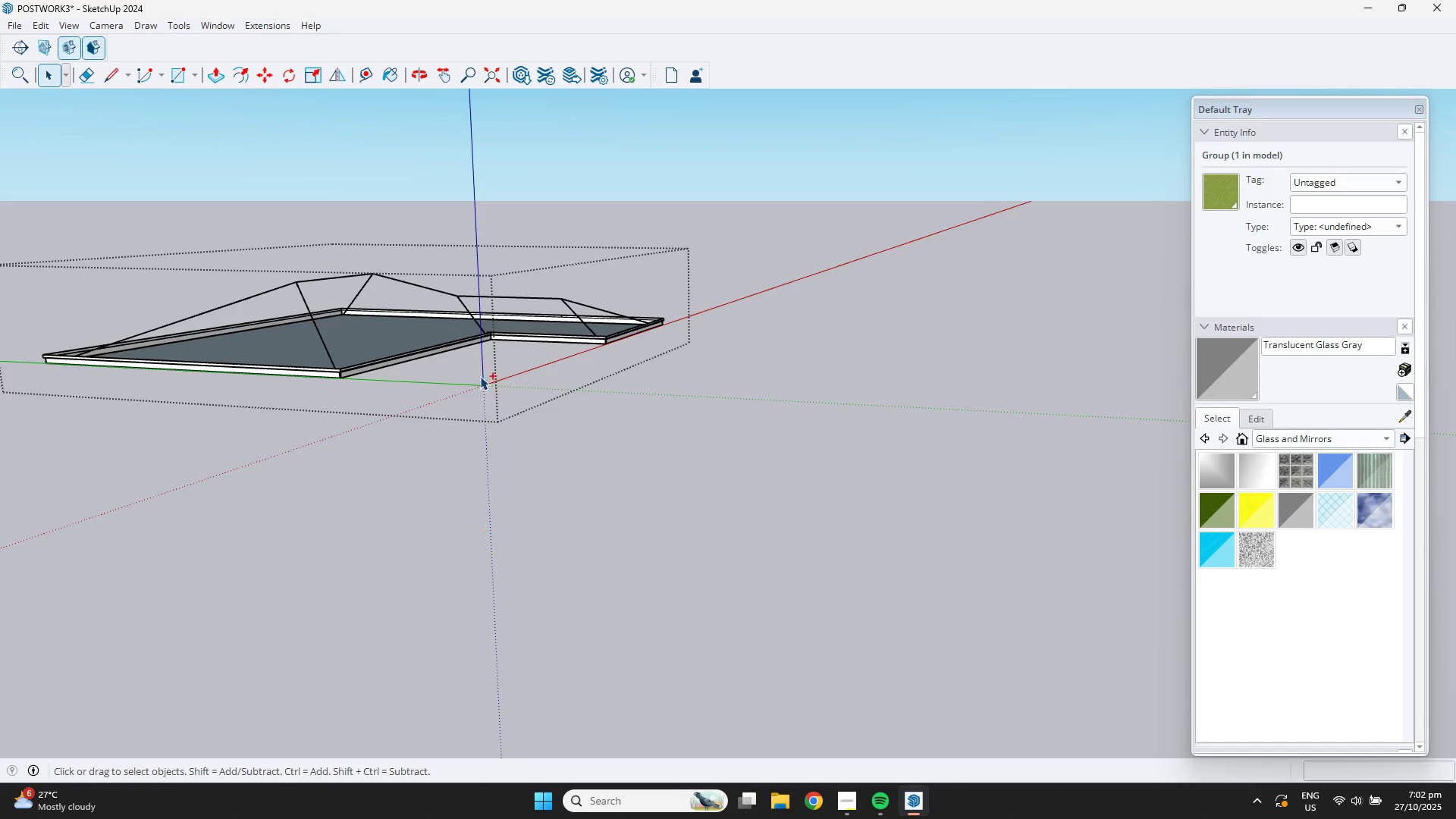 
key(Control+Z)
 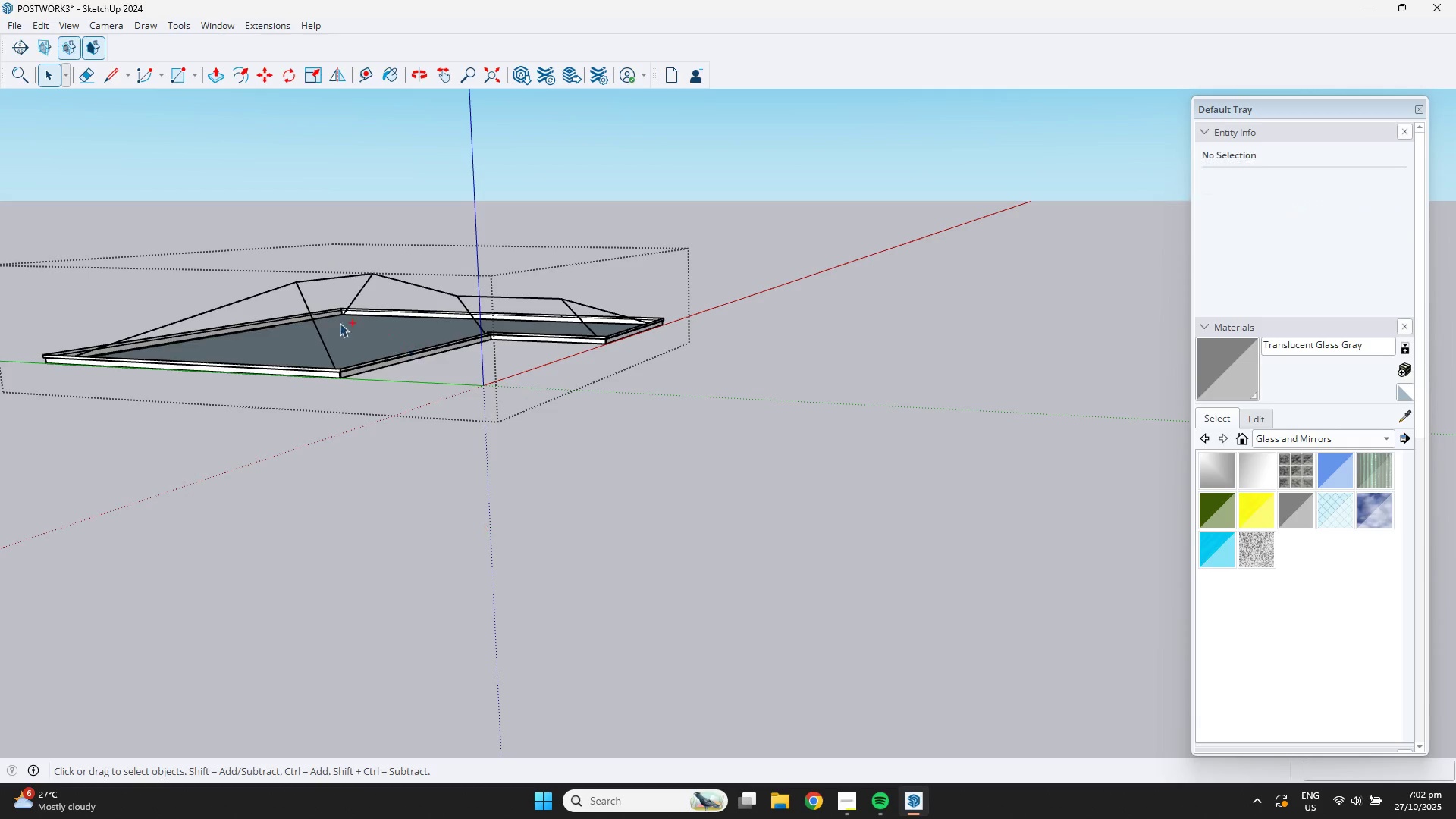 
key(Control+Z)
 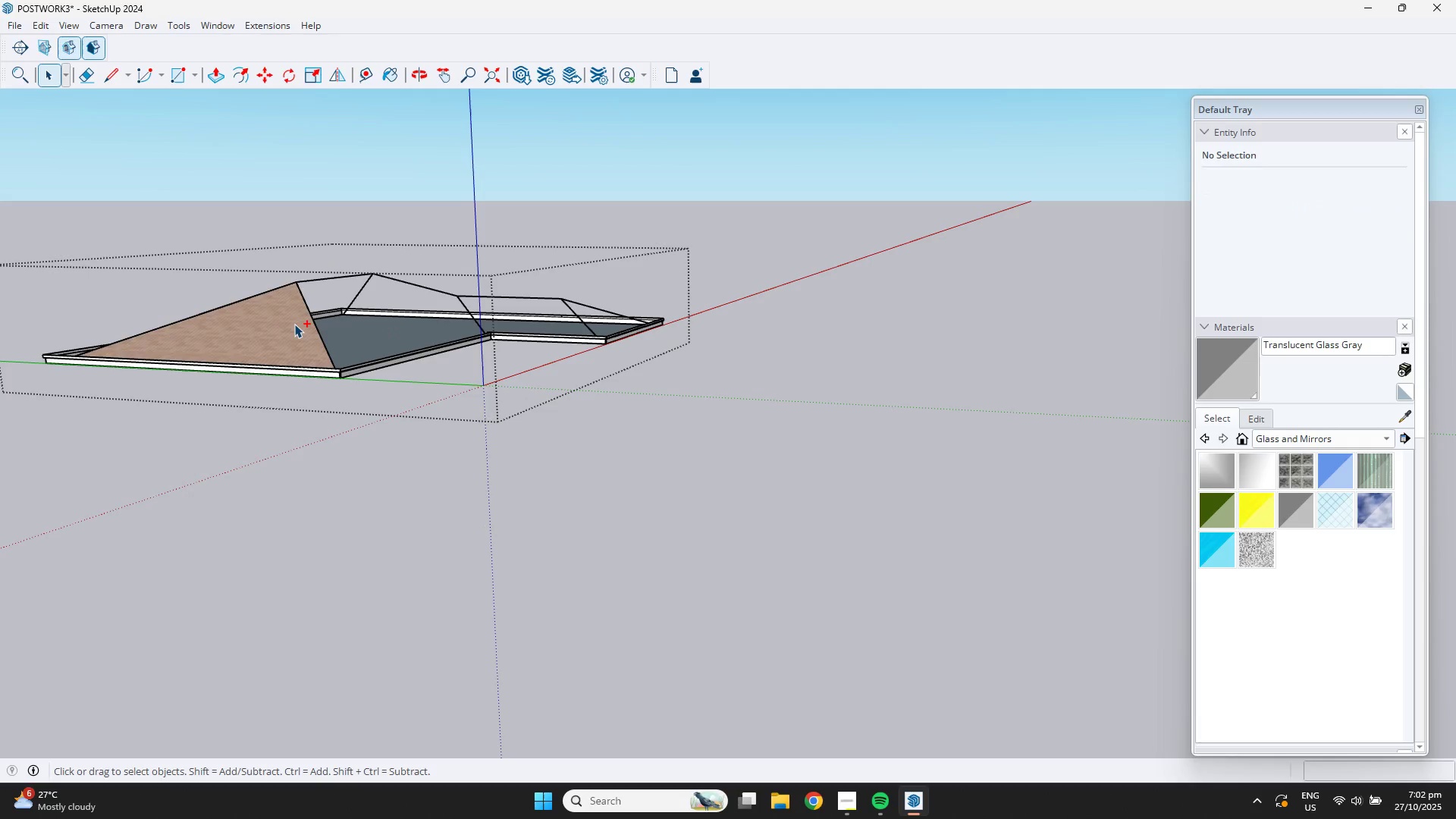 
key(Control+Z)
 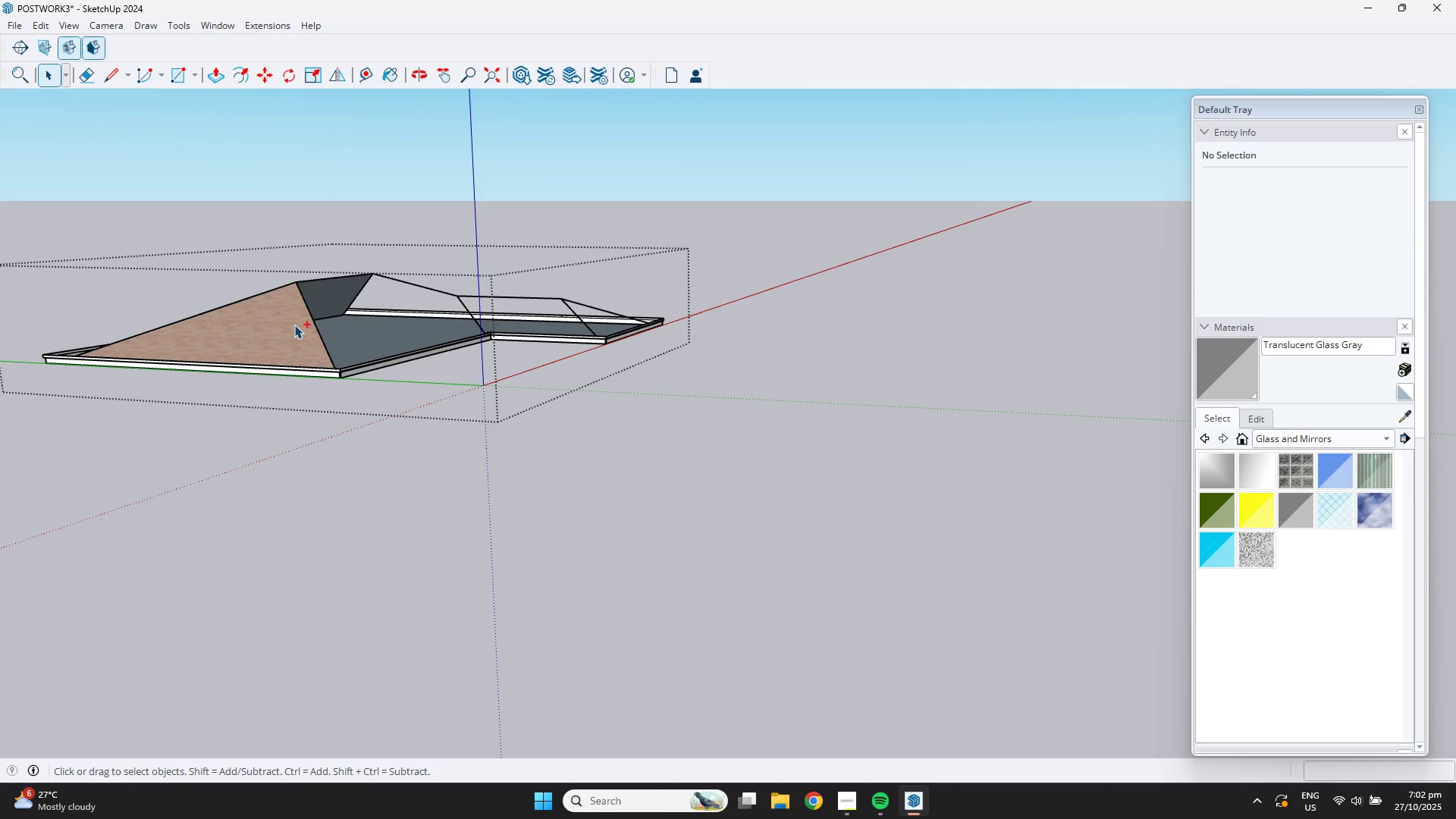 
key(Control+Z)
 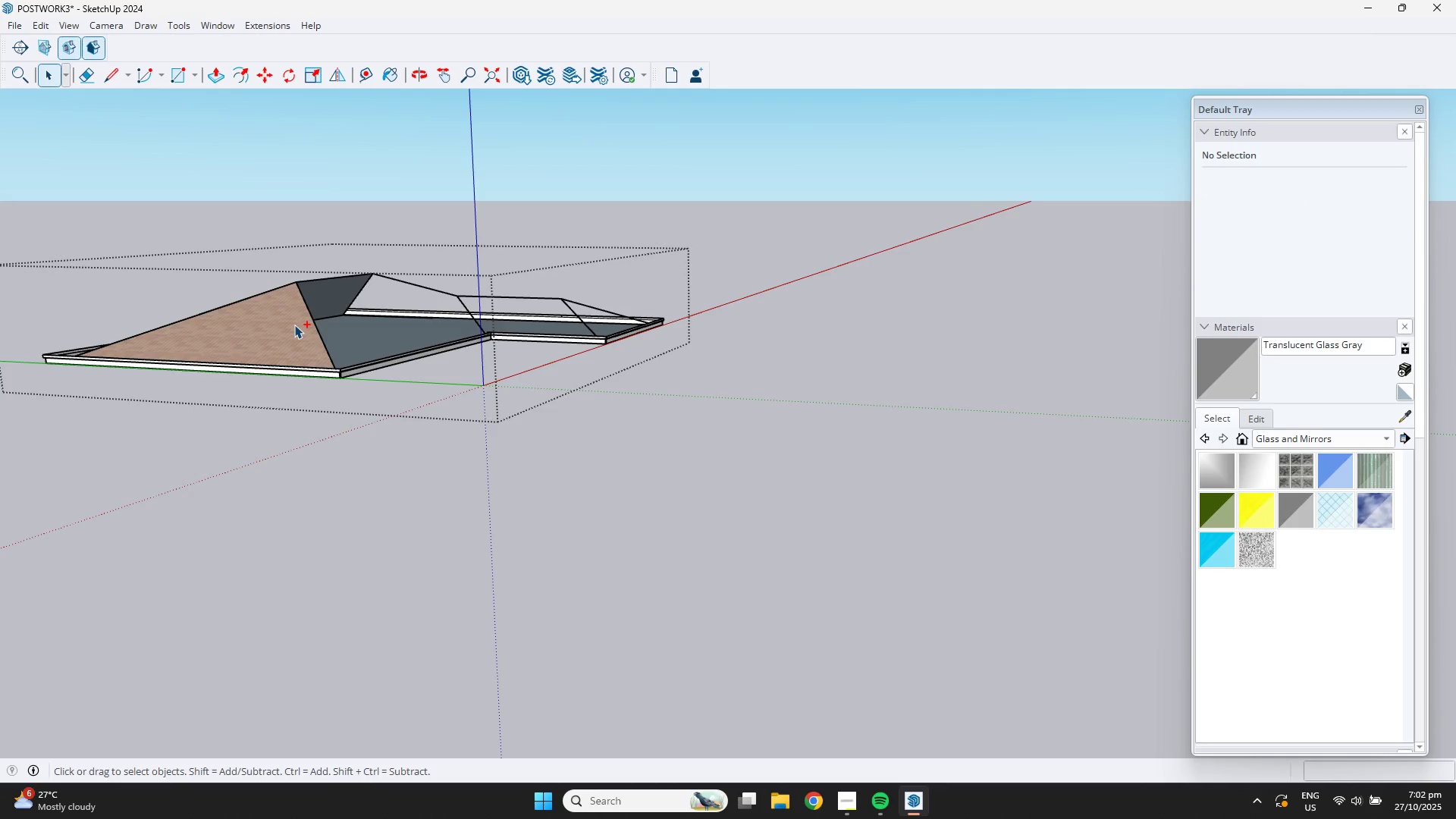 
key(Control+Z)
 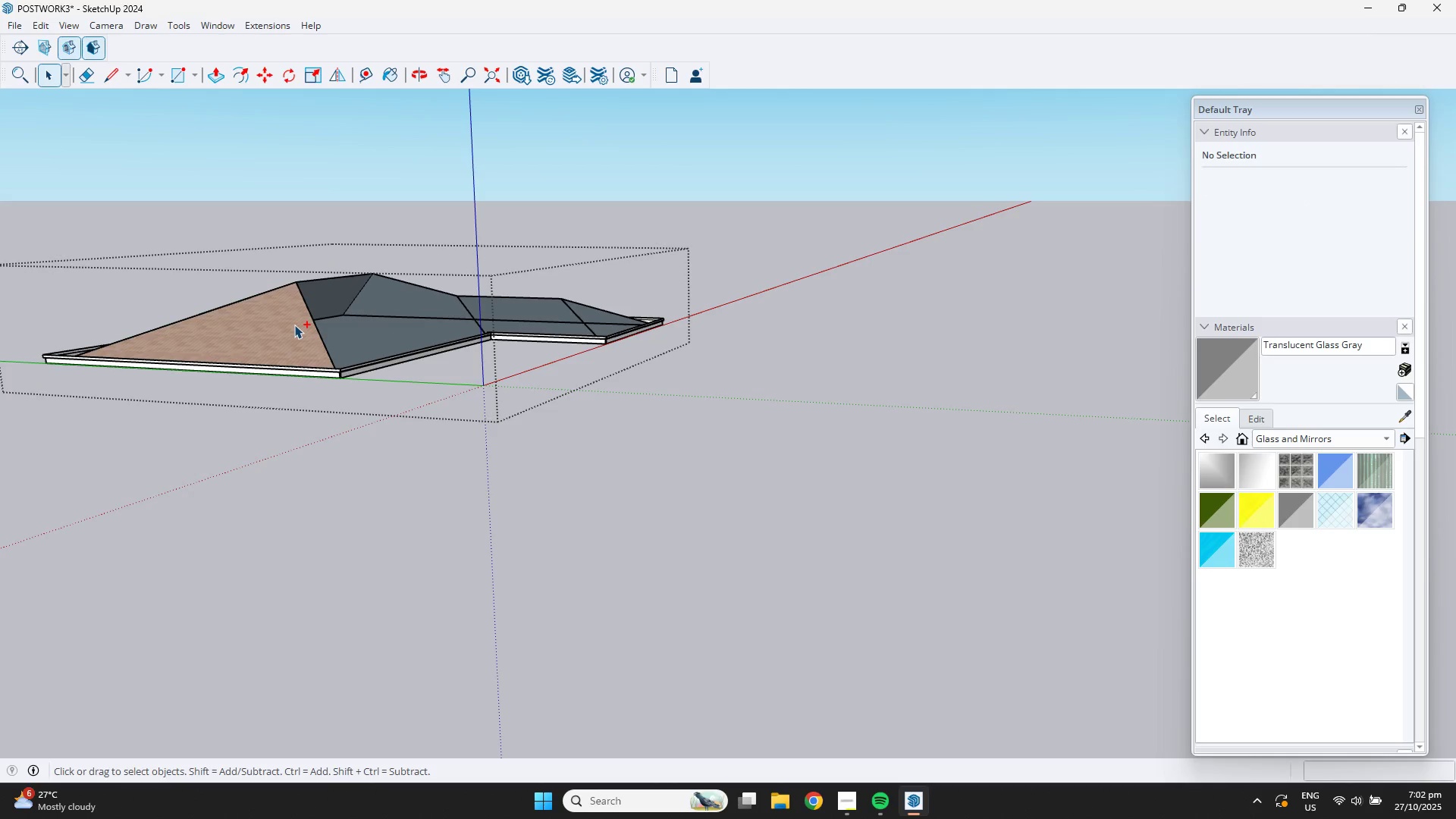 
key(Control+Z)
 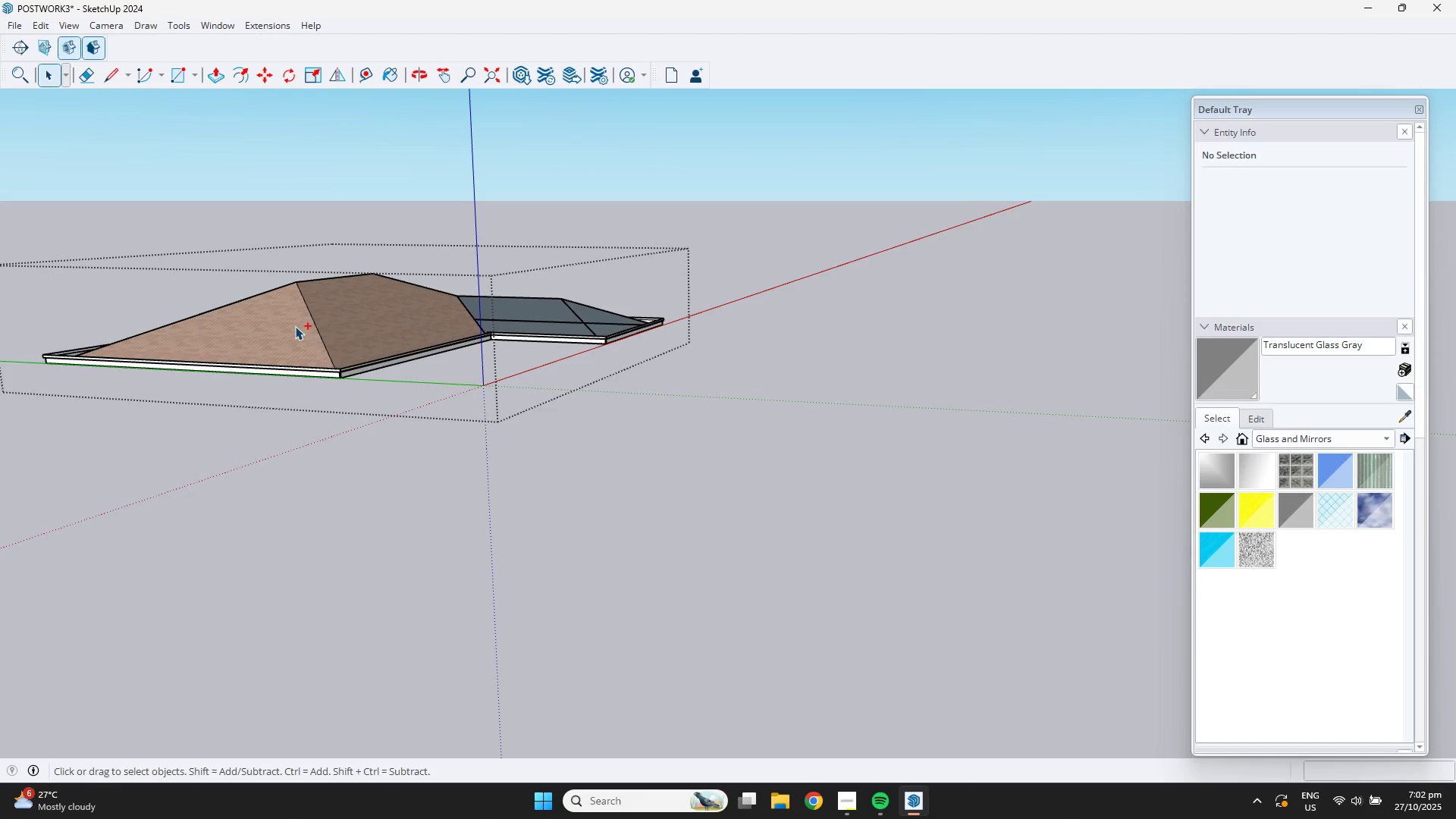 
key(Control+Z)
 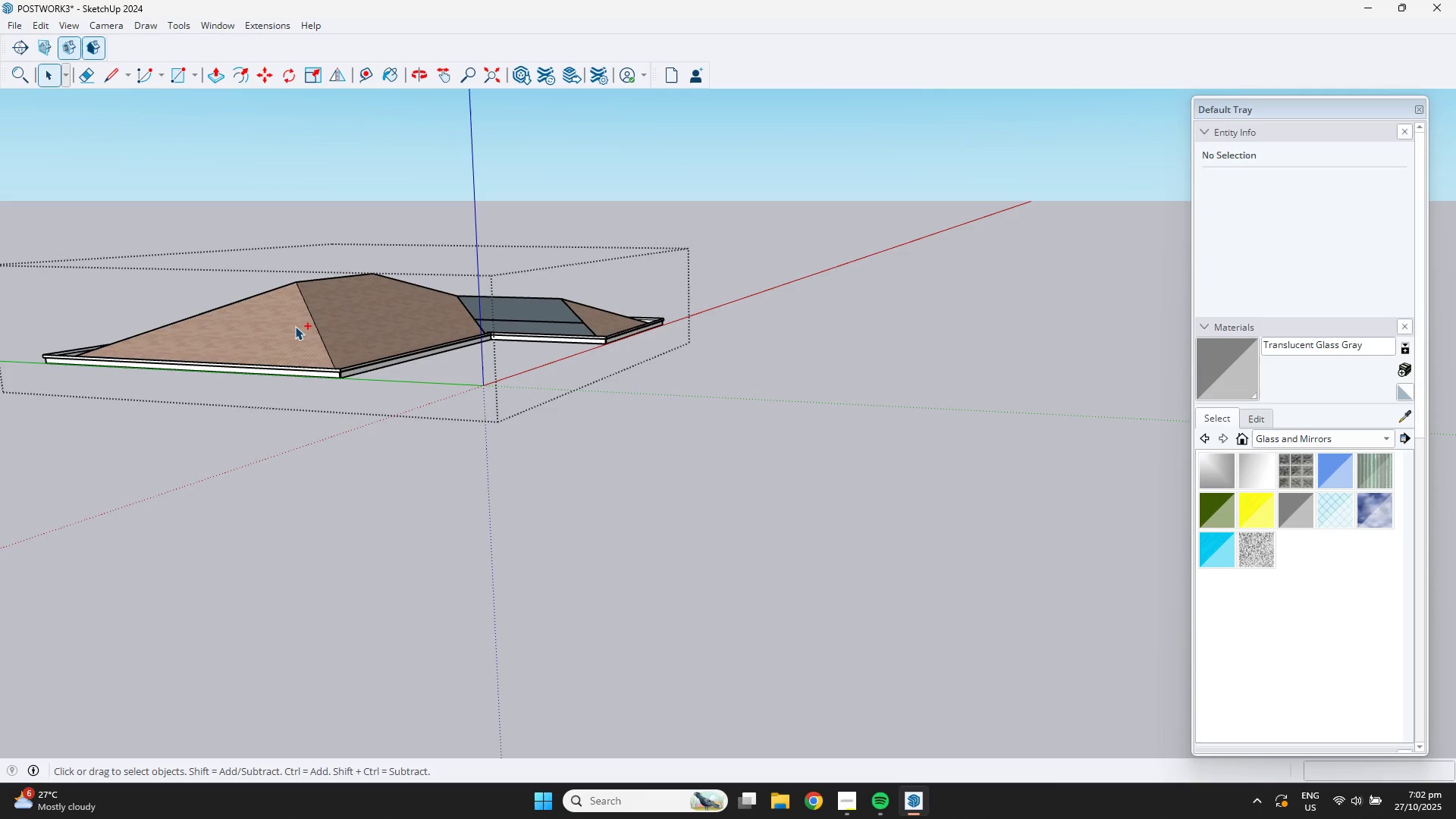 
key(Control+Z)
 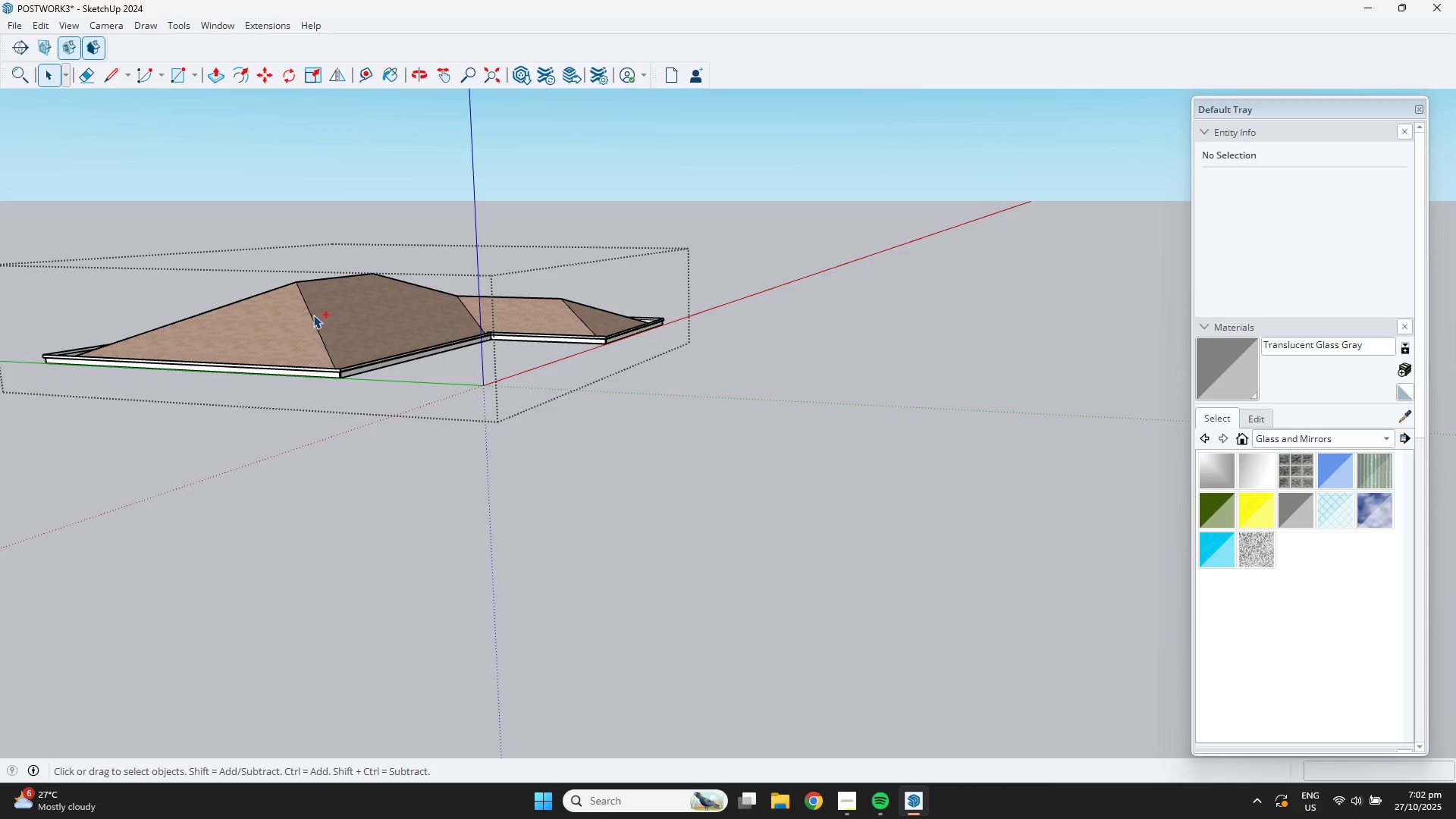 
key(Space)
 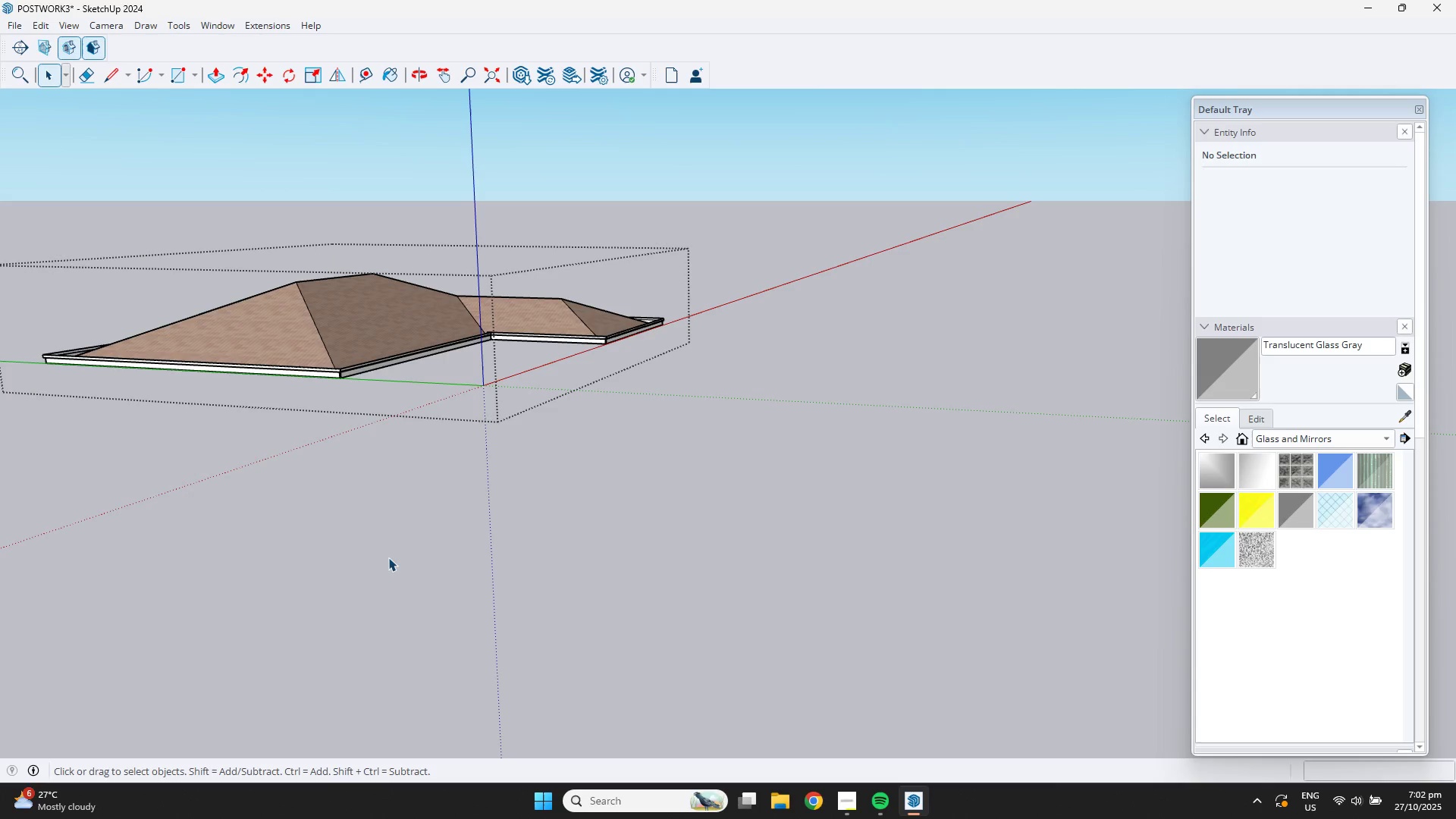 
left_click([388, 557])
 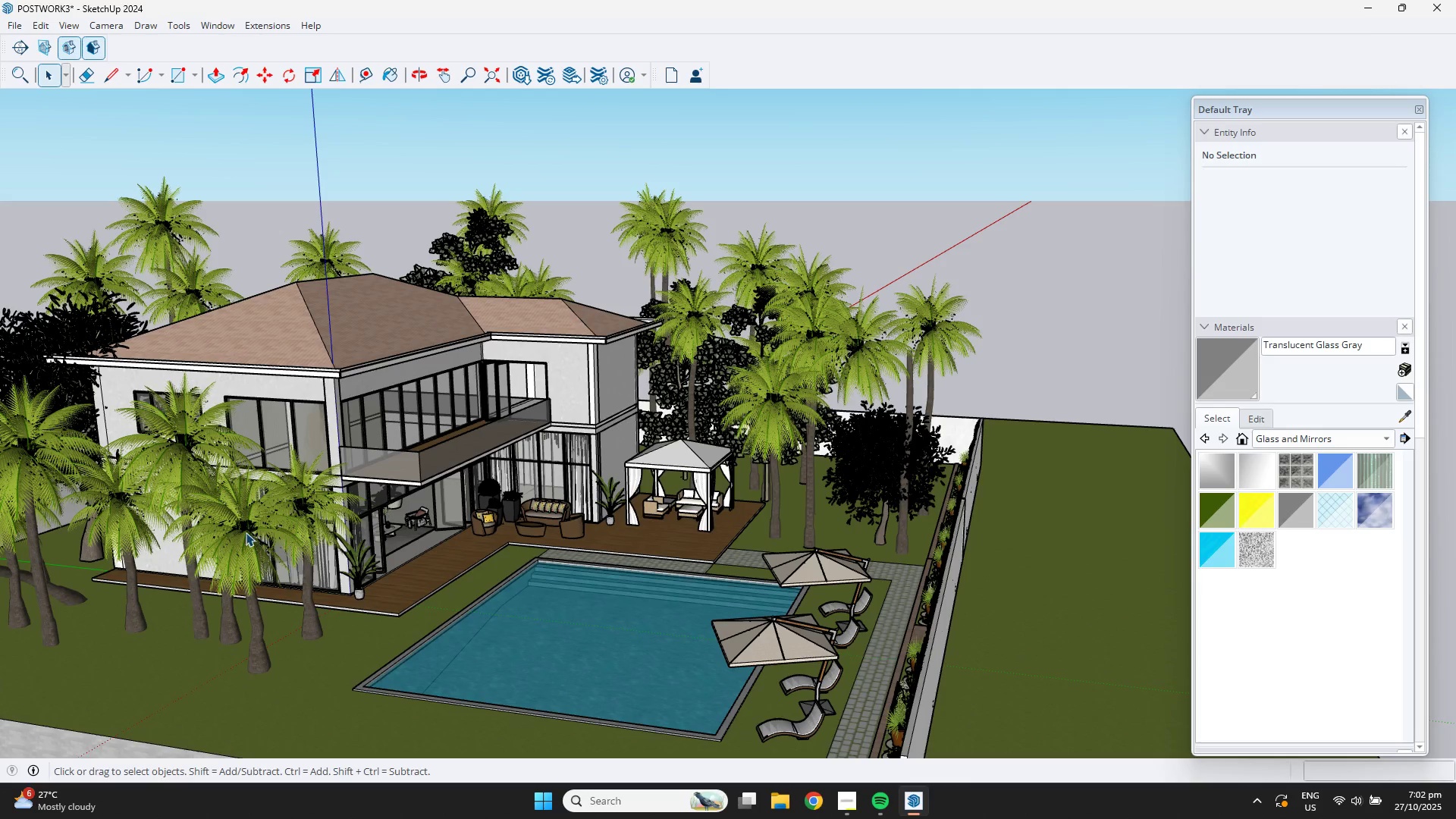 
scroll: coordinate [291, 403], scroll_direction: up, amount: 4.0
 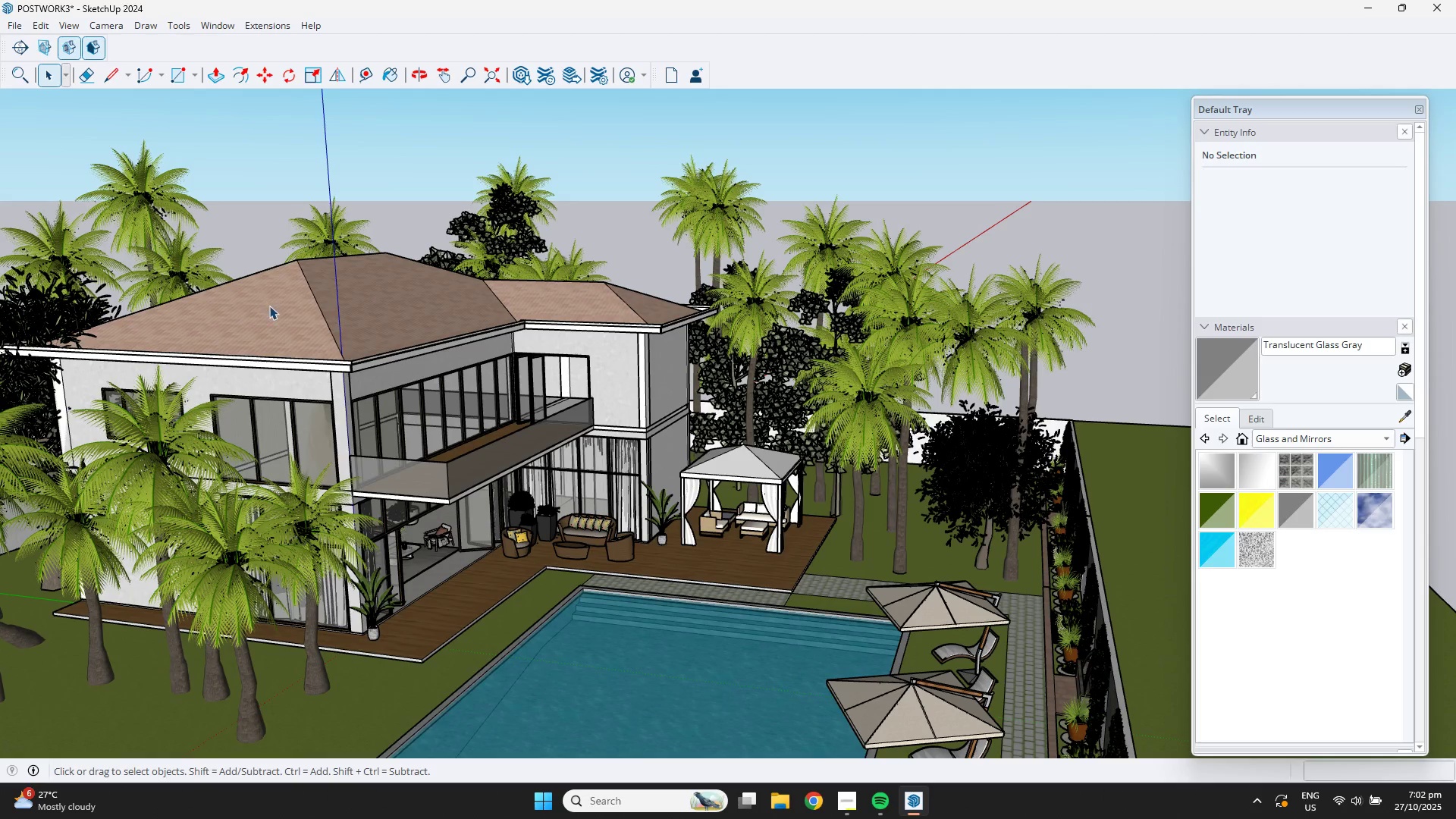 
left_click([269, 306])
 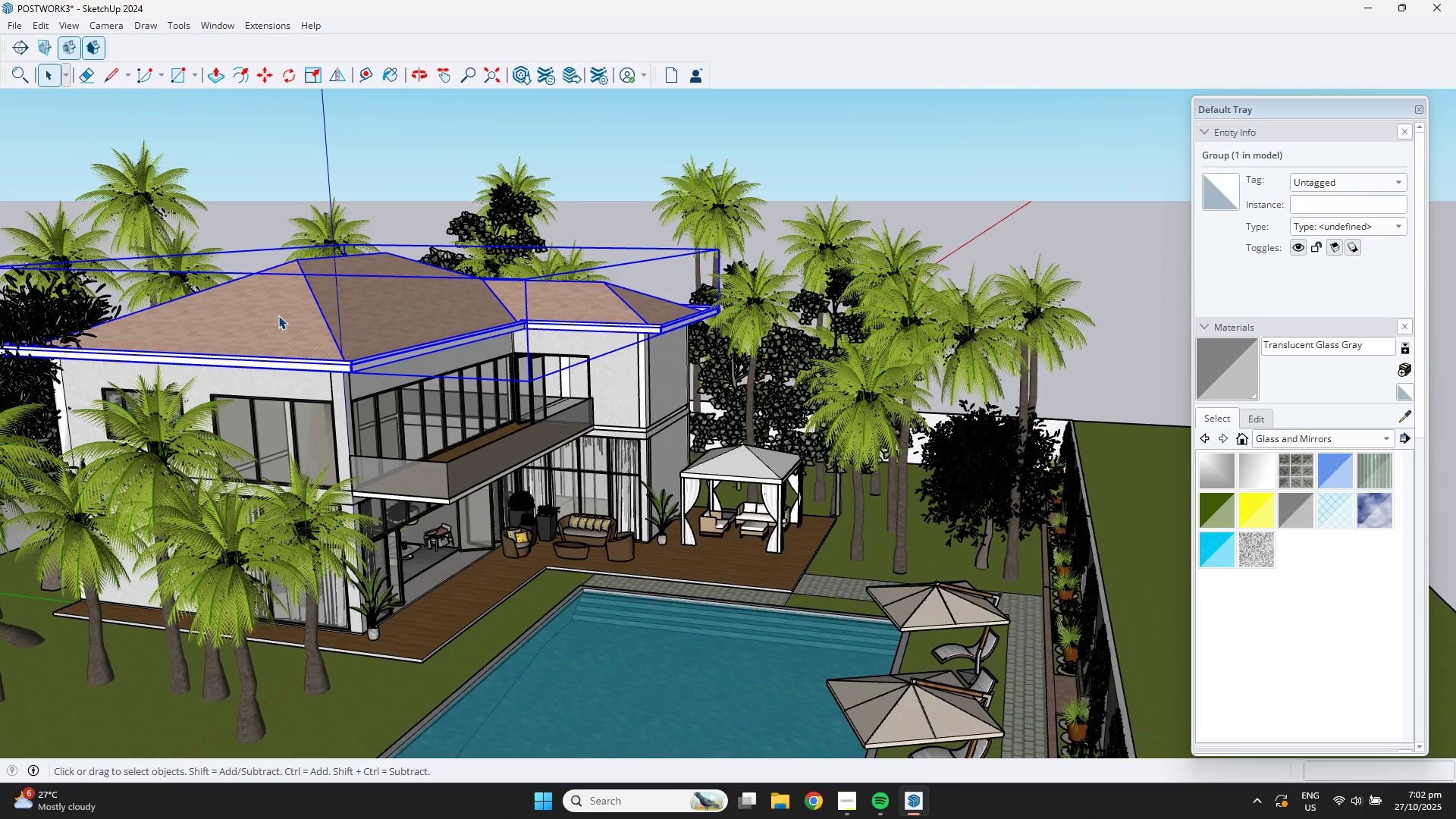 
double_click([278, 315])
 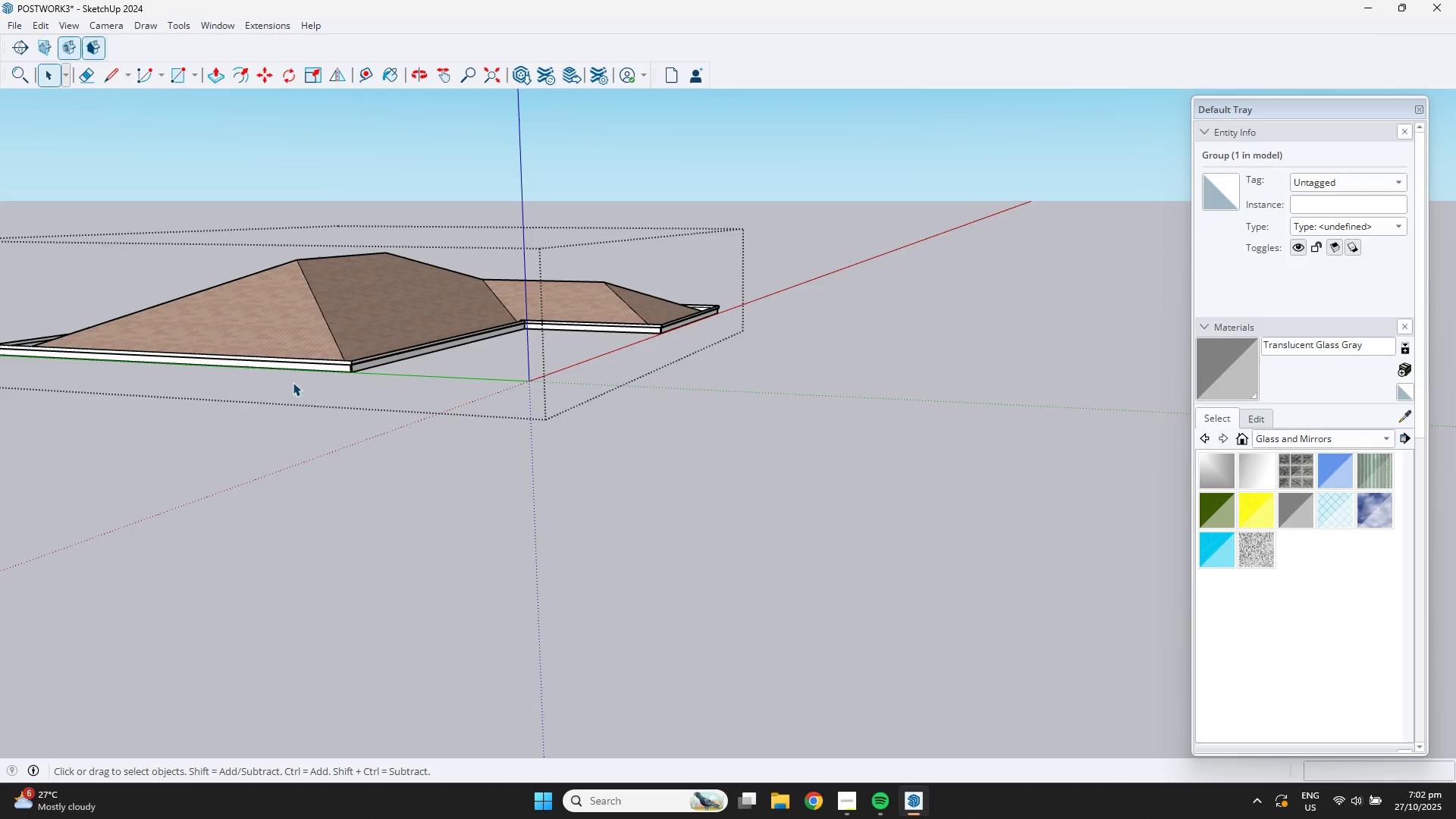 
scroll: coordinate [677, 482], scroll_direction: up, amount: 5.0
 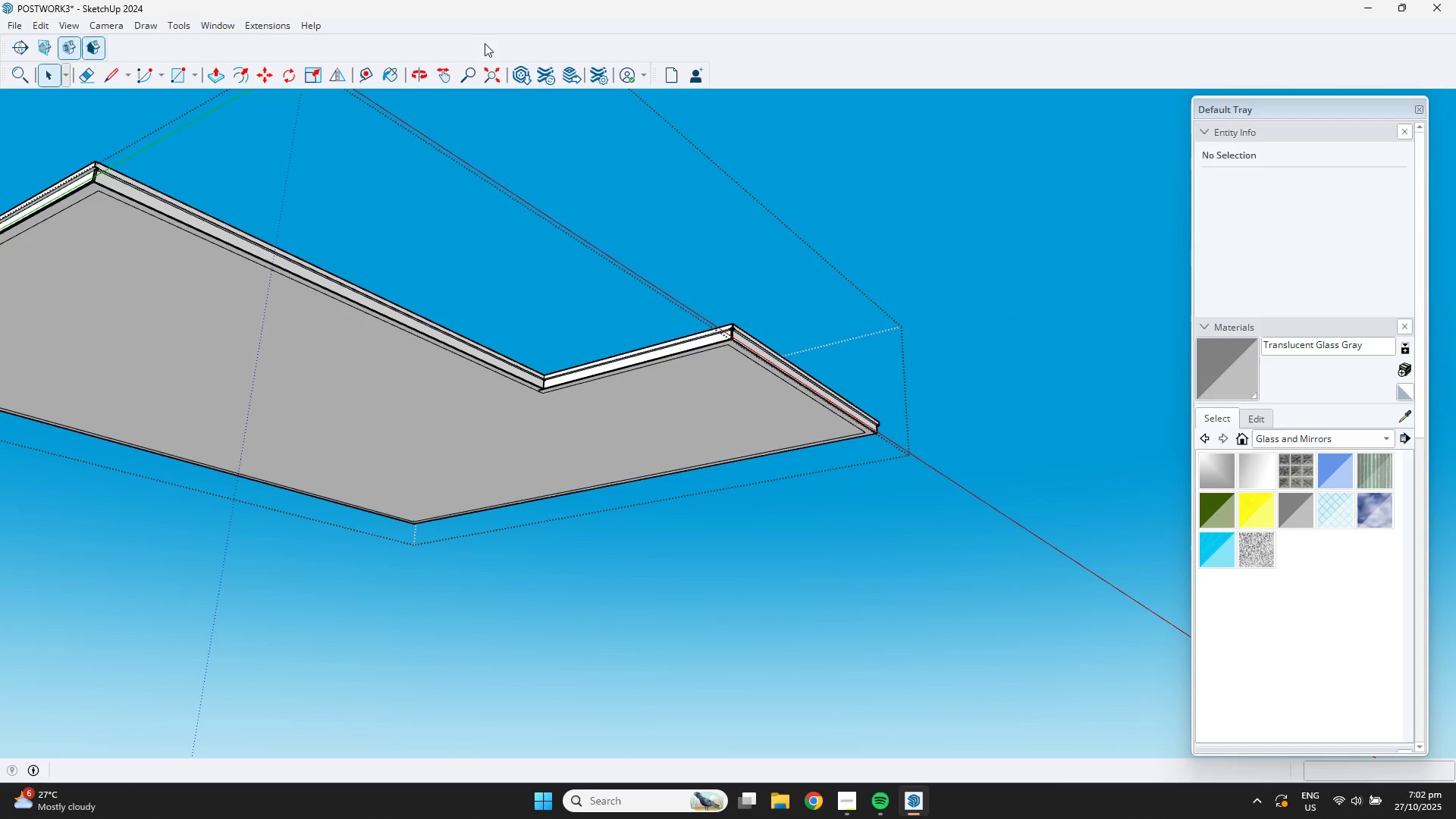 
left_click([525, 71])
 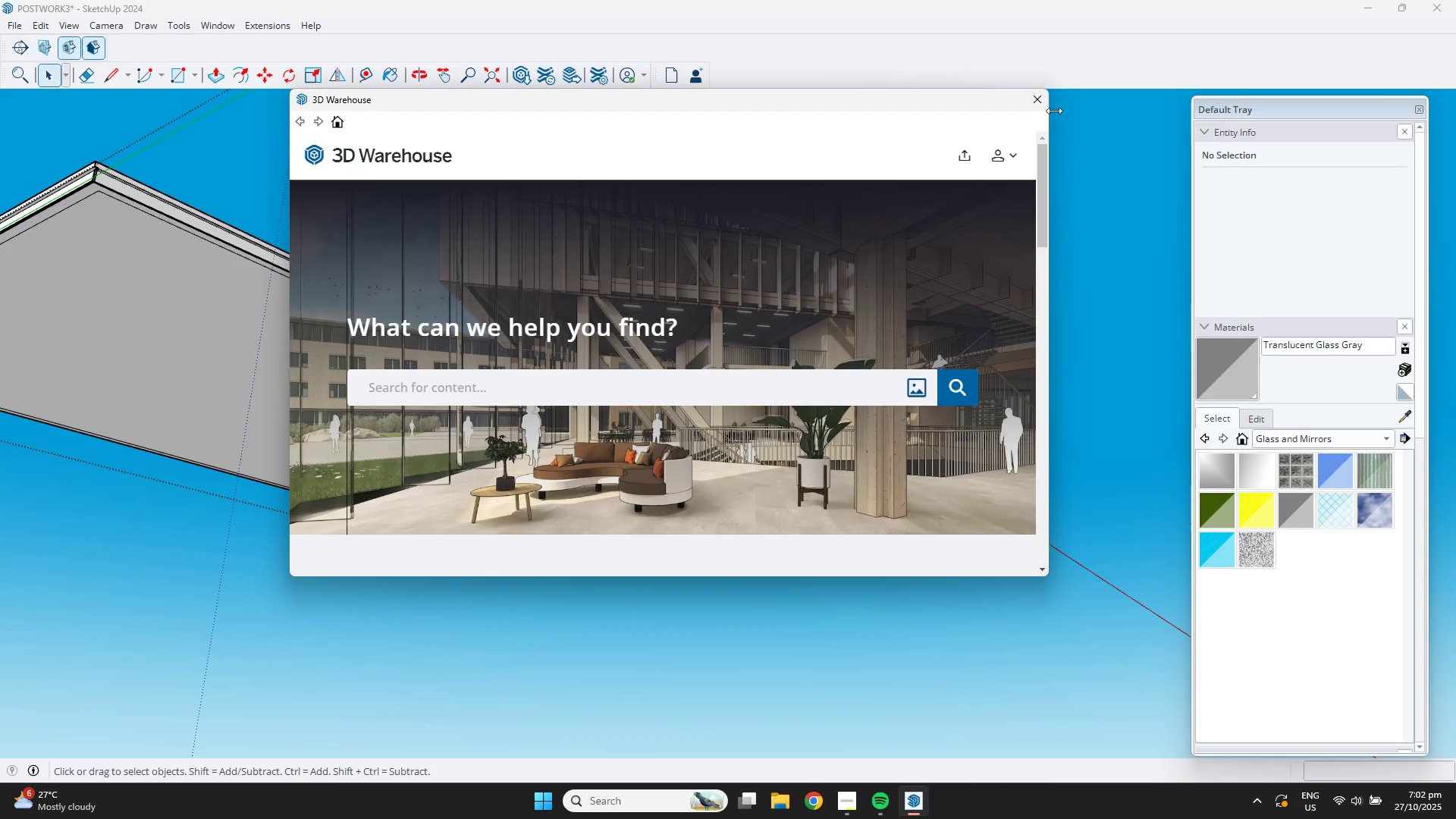 
wait(6.44)
 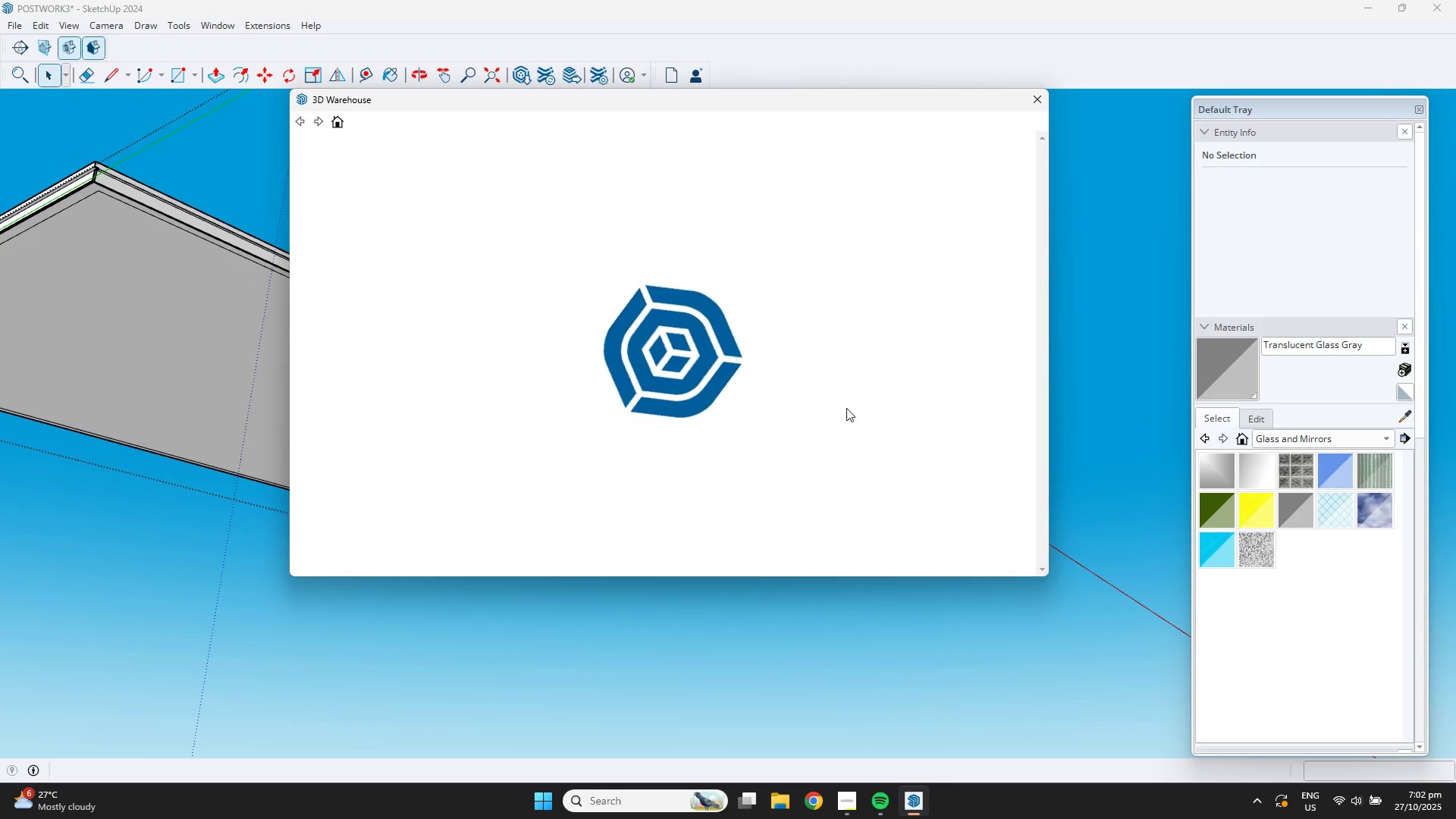 
left_click([267, 20])
 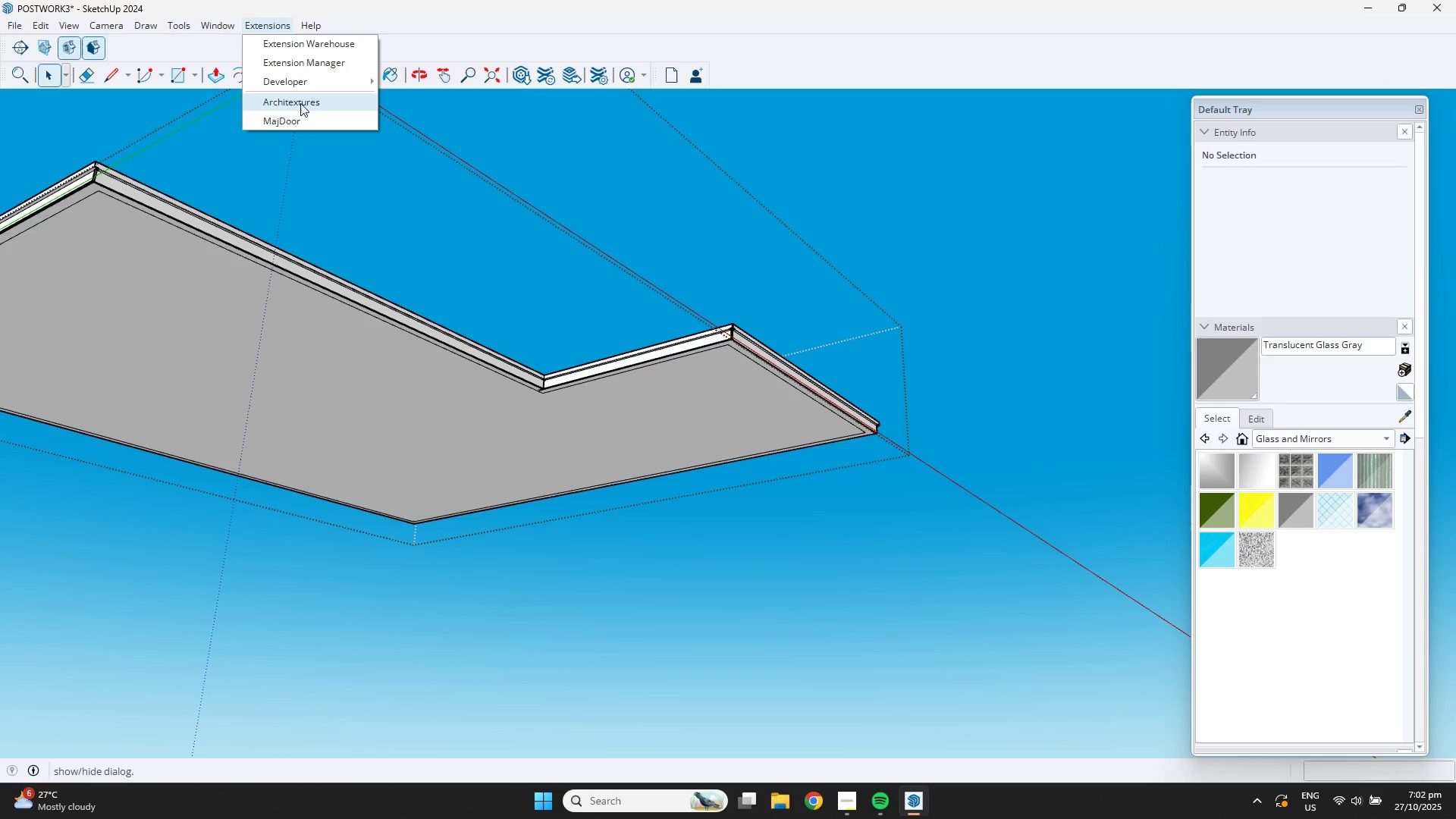 
left_click([300, 103])
 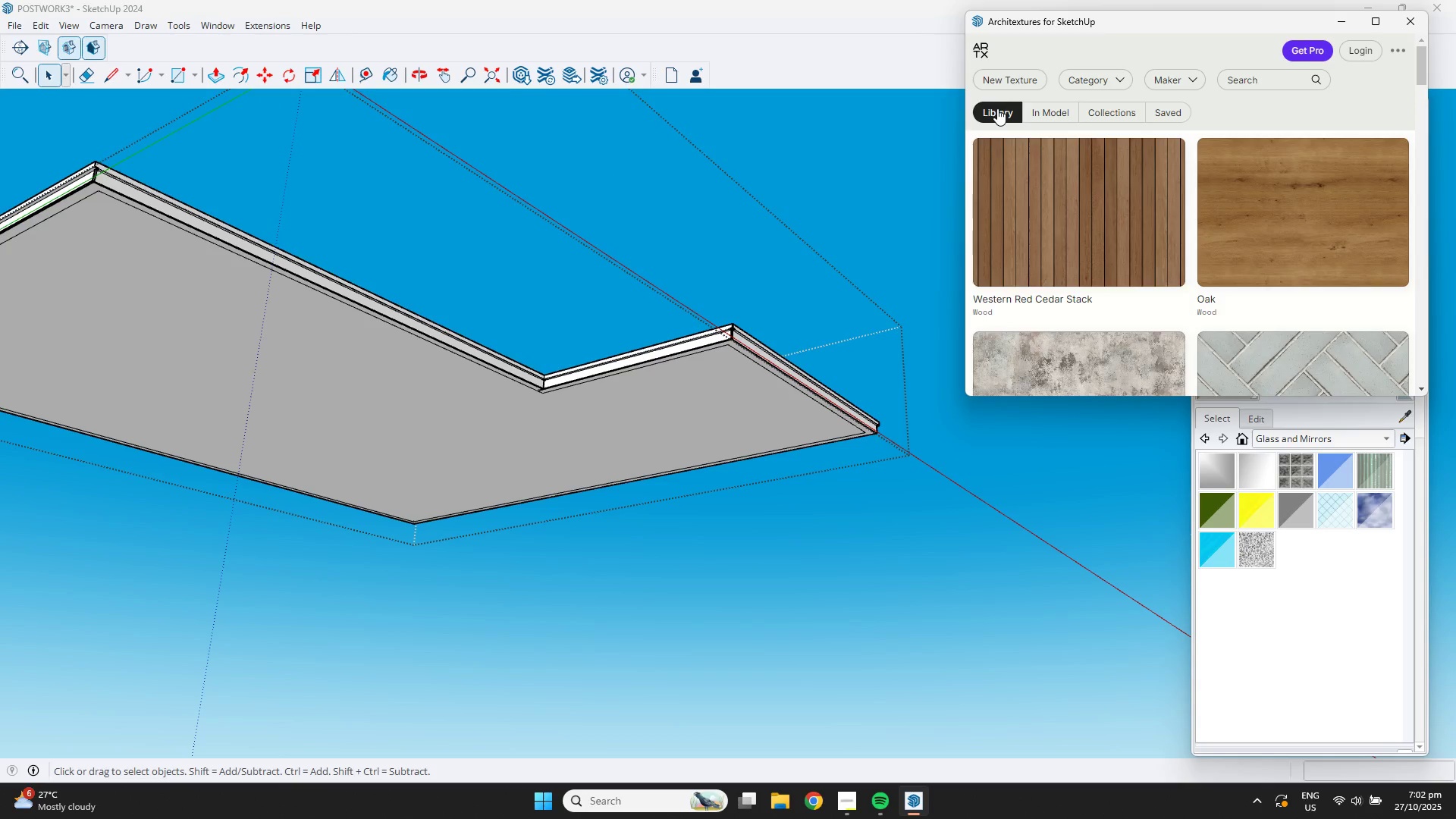 
left_click([1139, 231])
 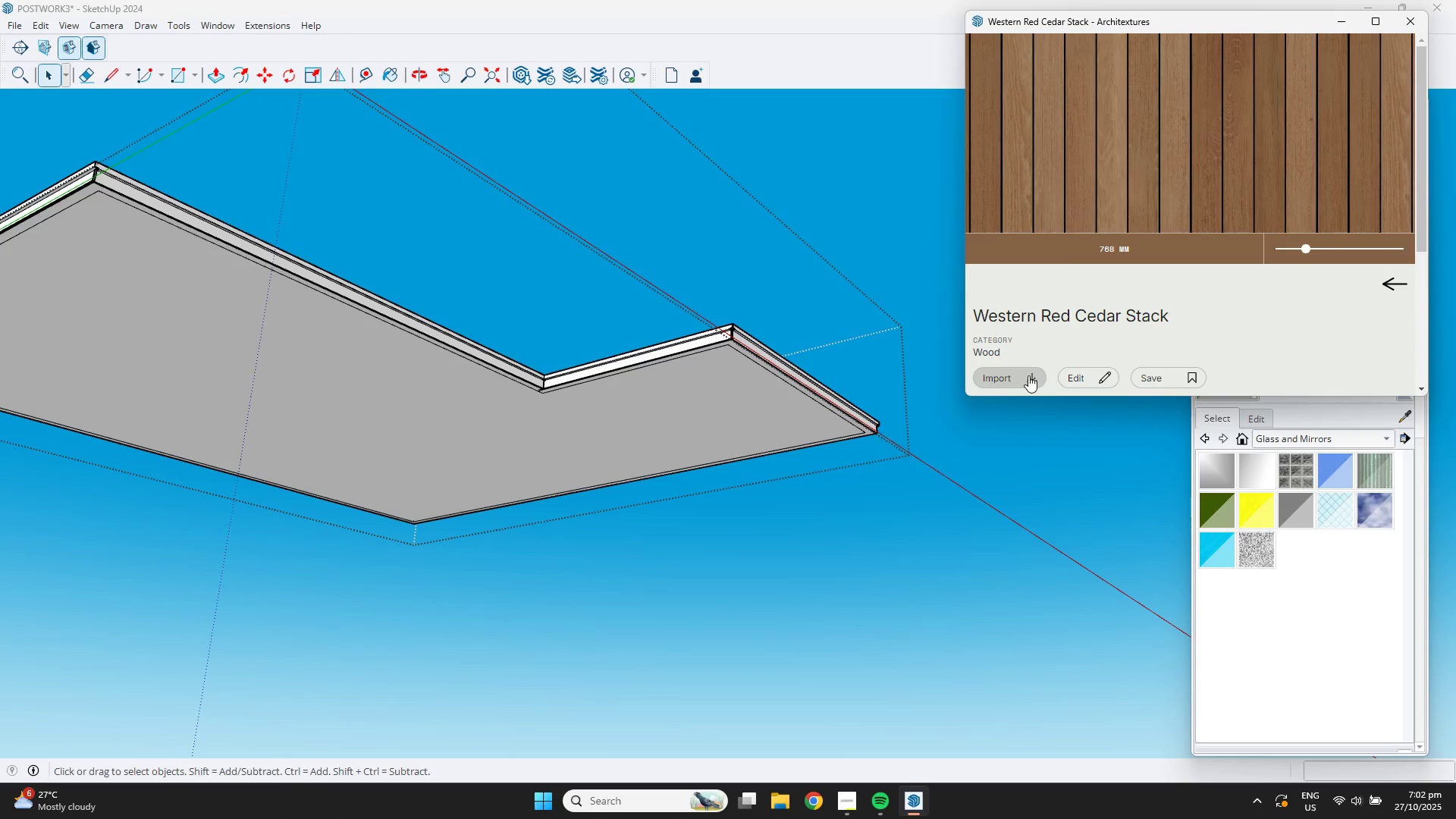 
left_click([1012, 375])
 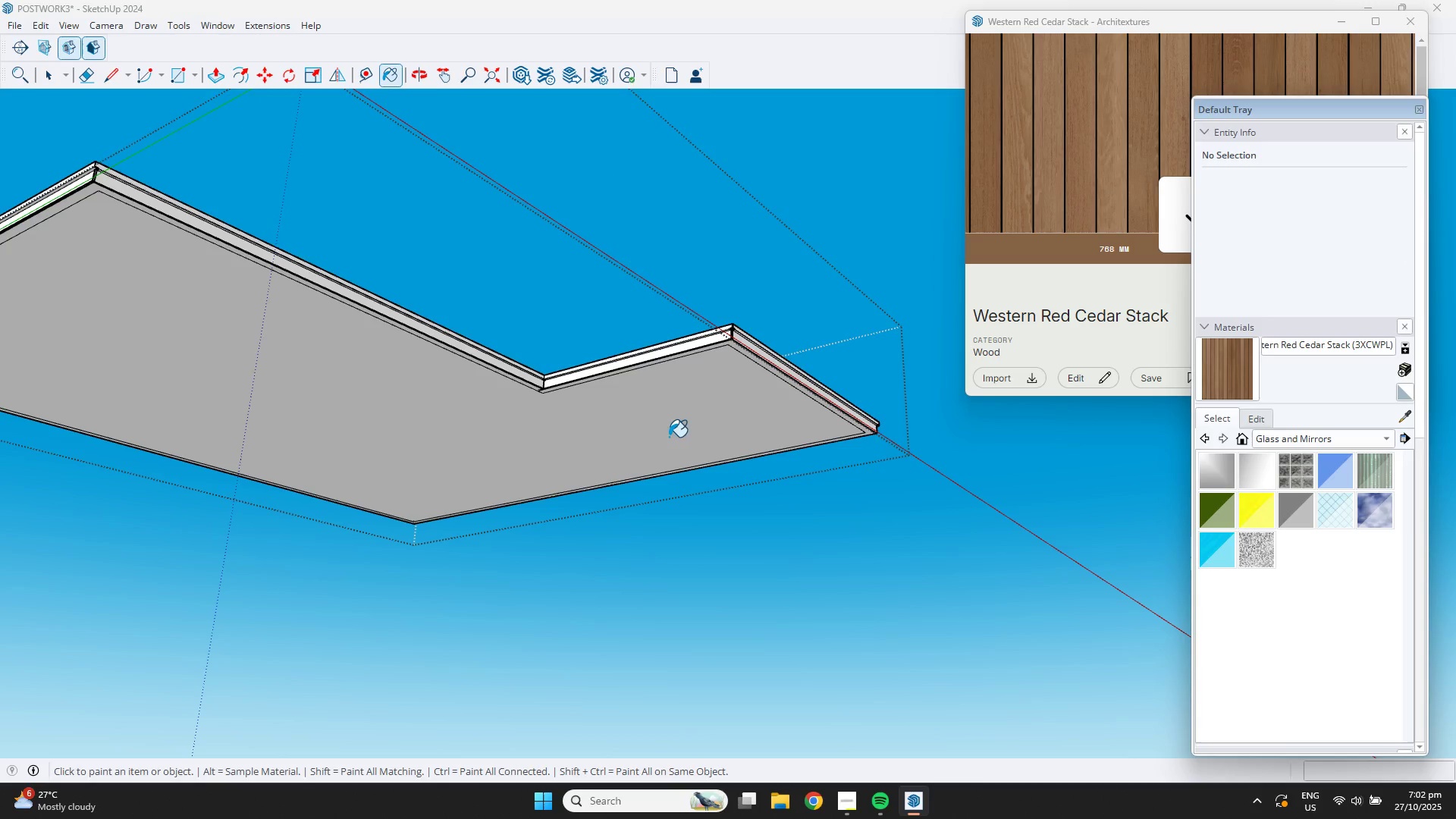 
left_click([661, 428])
 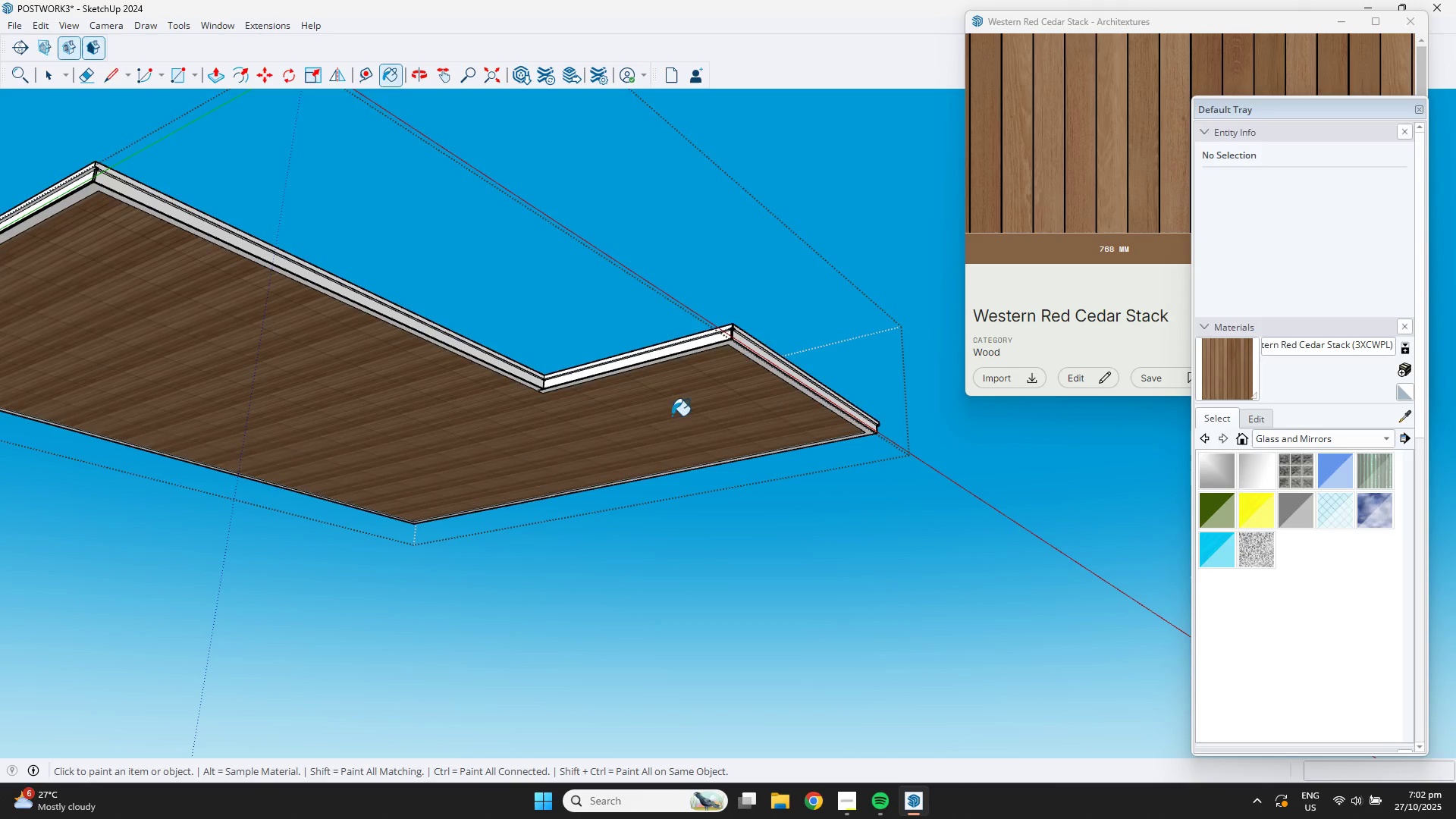 
scroll: coordinate [700, 225], scroll_direction: up, amount: 15.0
 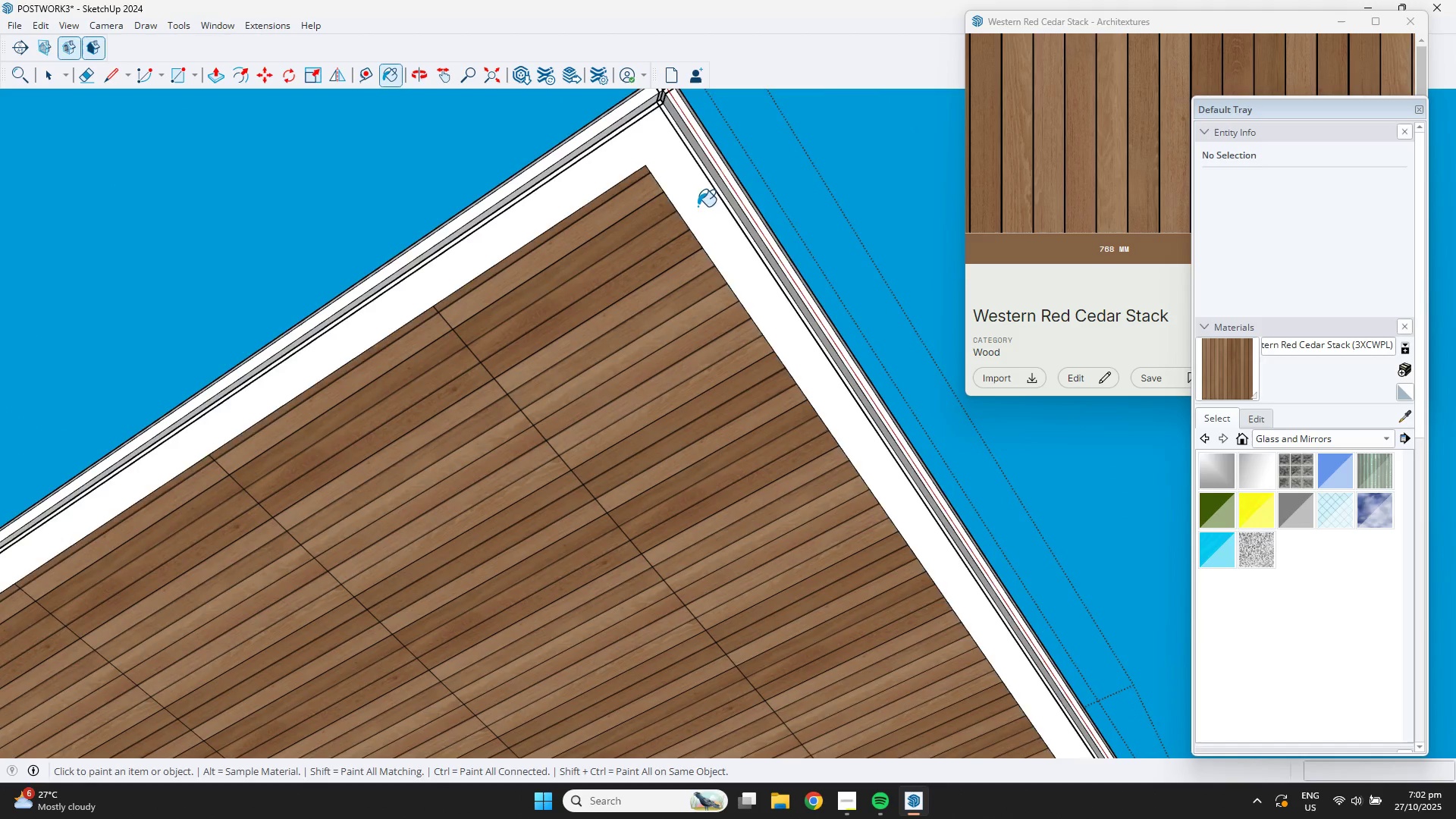 
left_click([698, 206])
 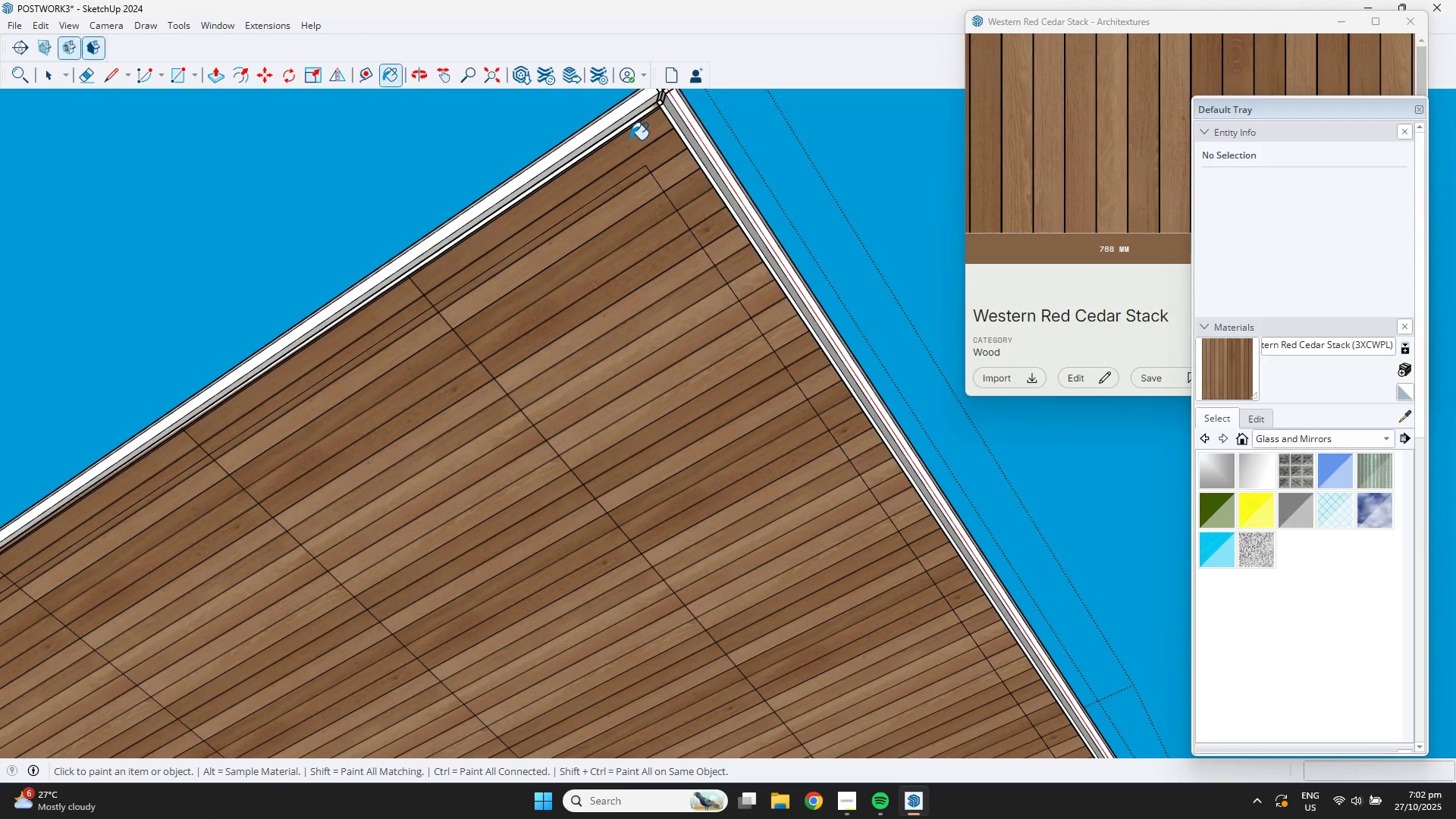 
scroll: coordinate [628, 308], scroll_direction: down, amount: 11.0
 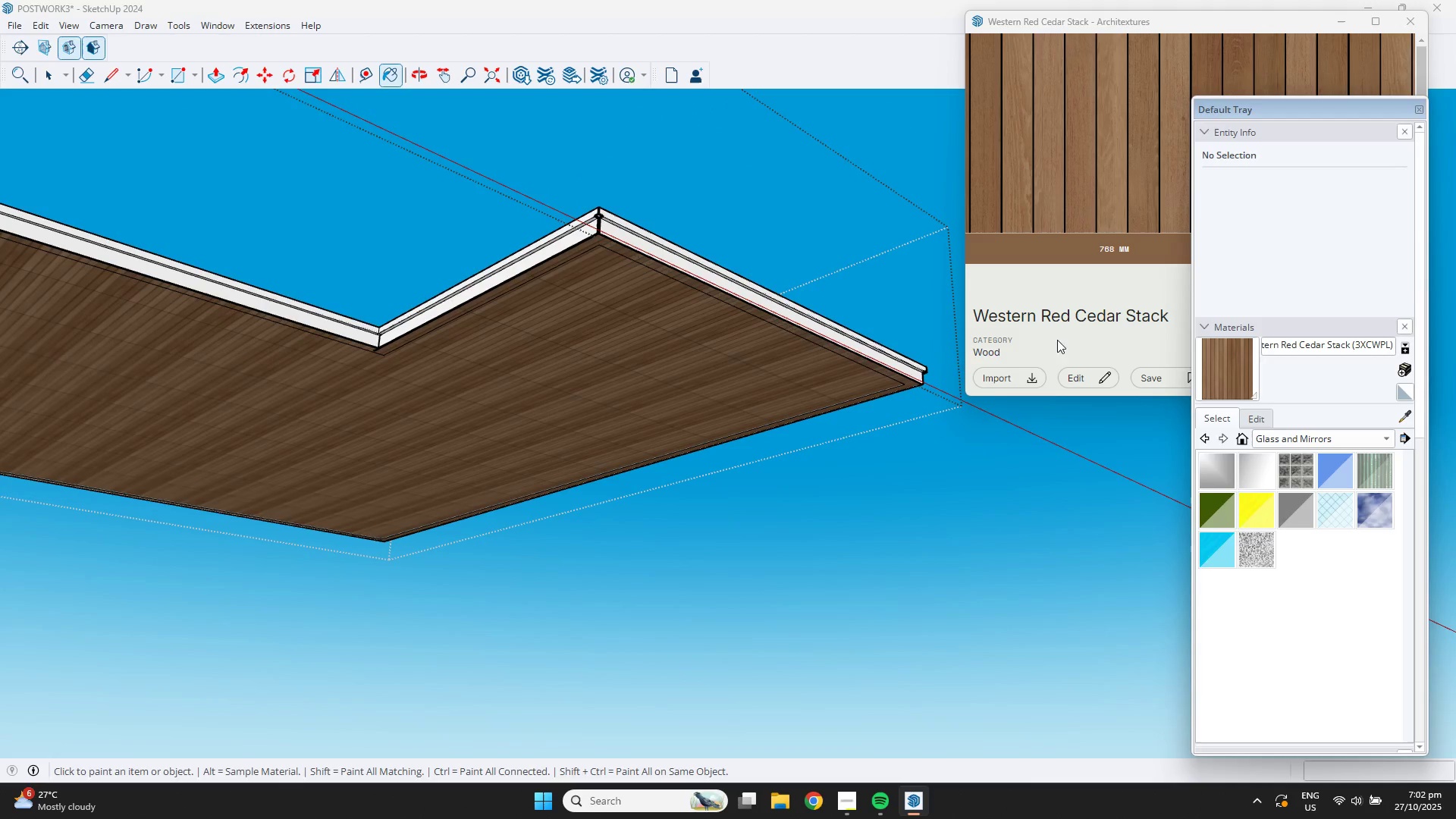 
key(Space)
 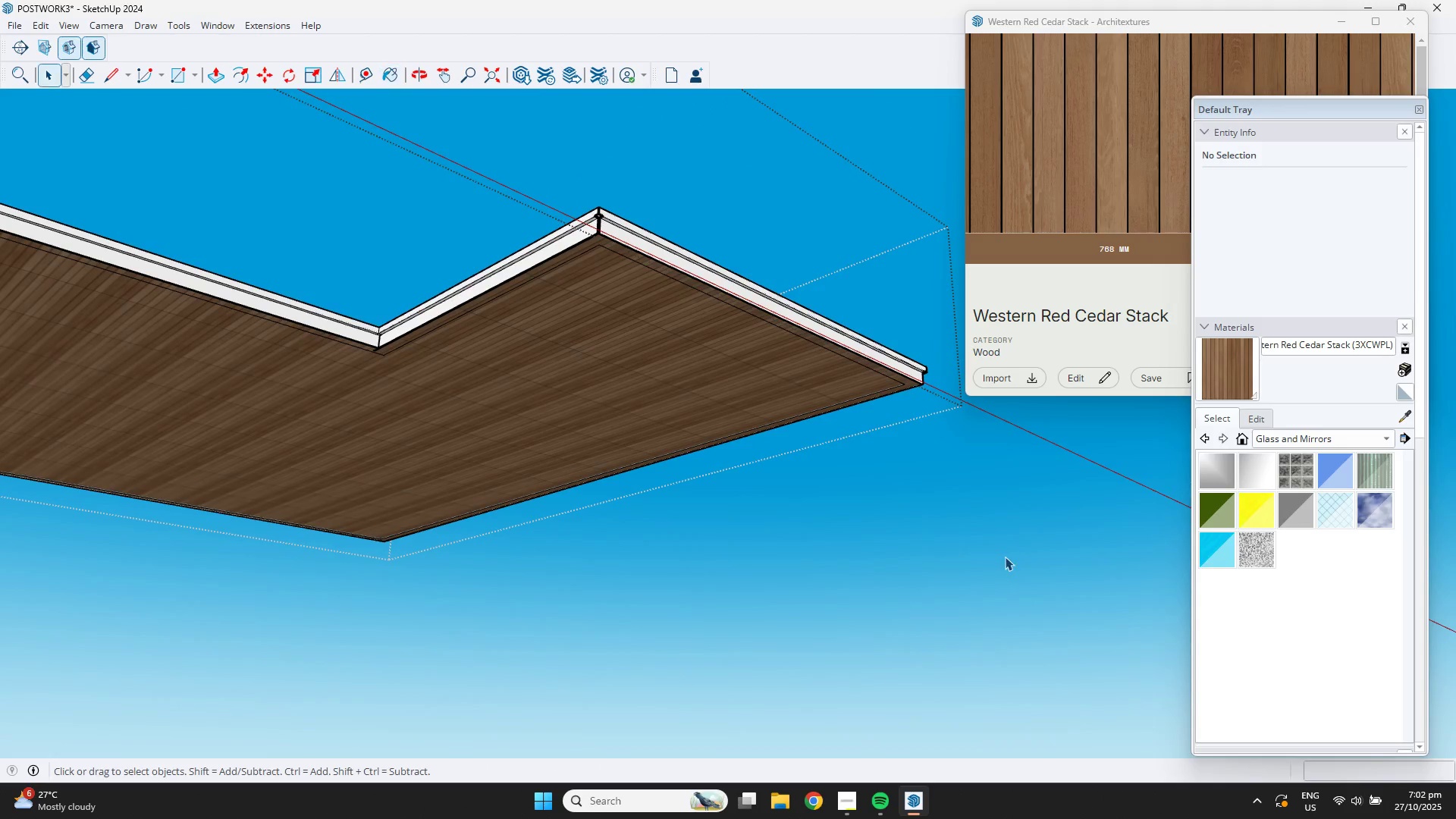 
left_click([1005, 557])
 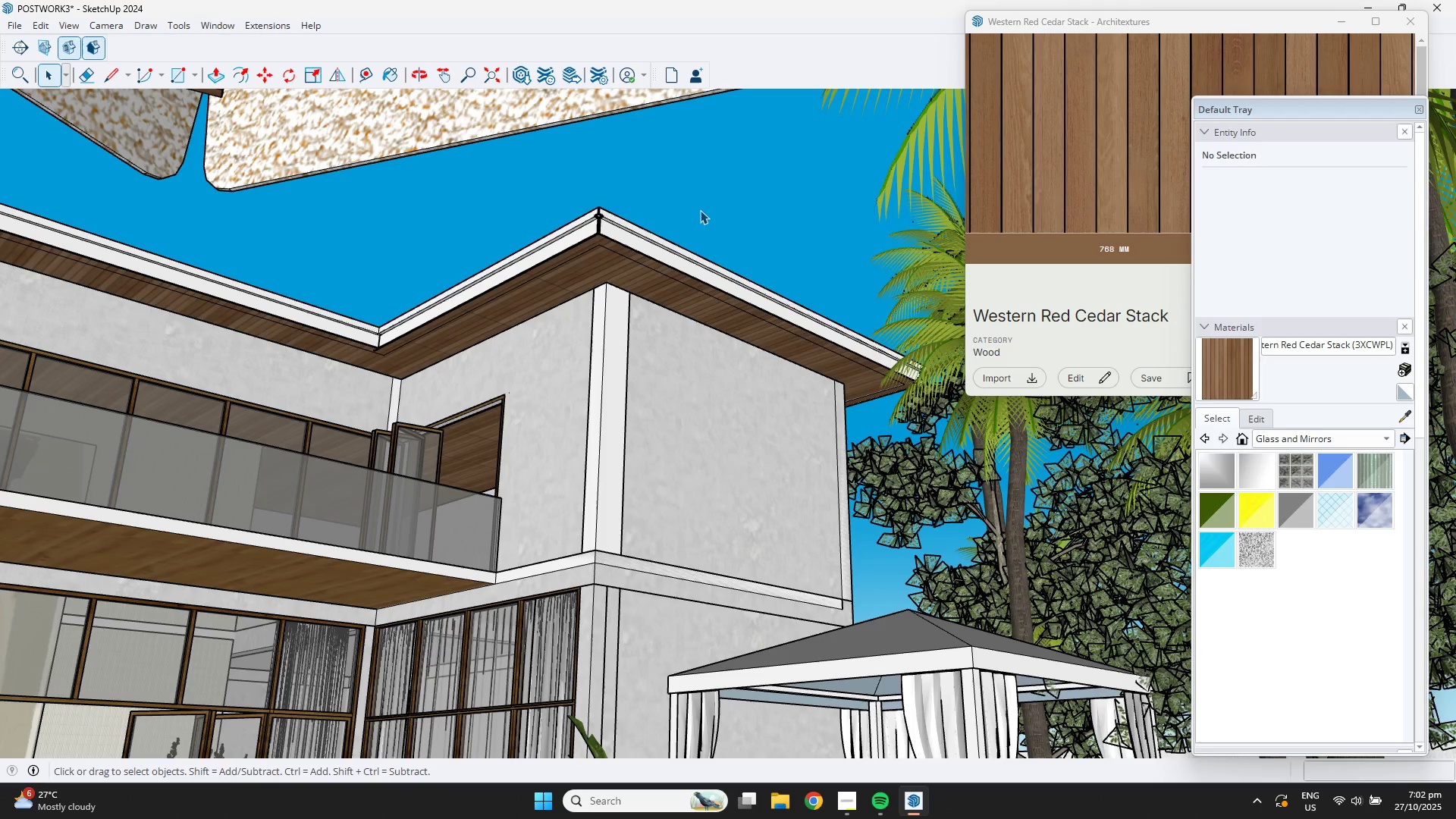 
scroll: coordinate [780, 350], scroll_direction: down, amount: 4.0
 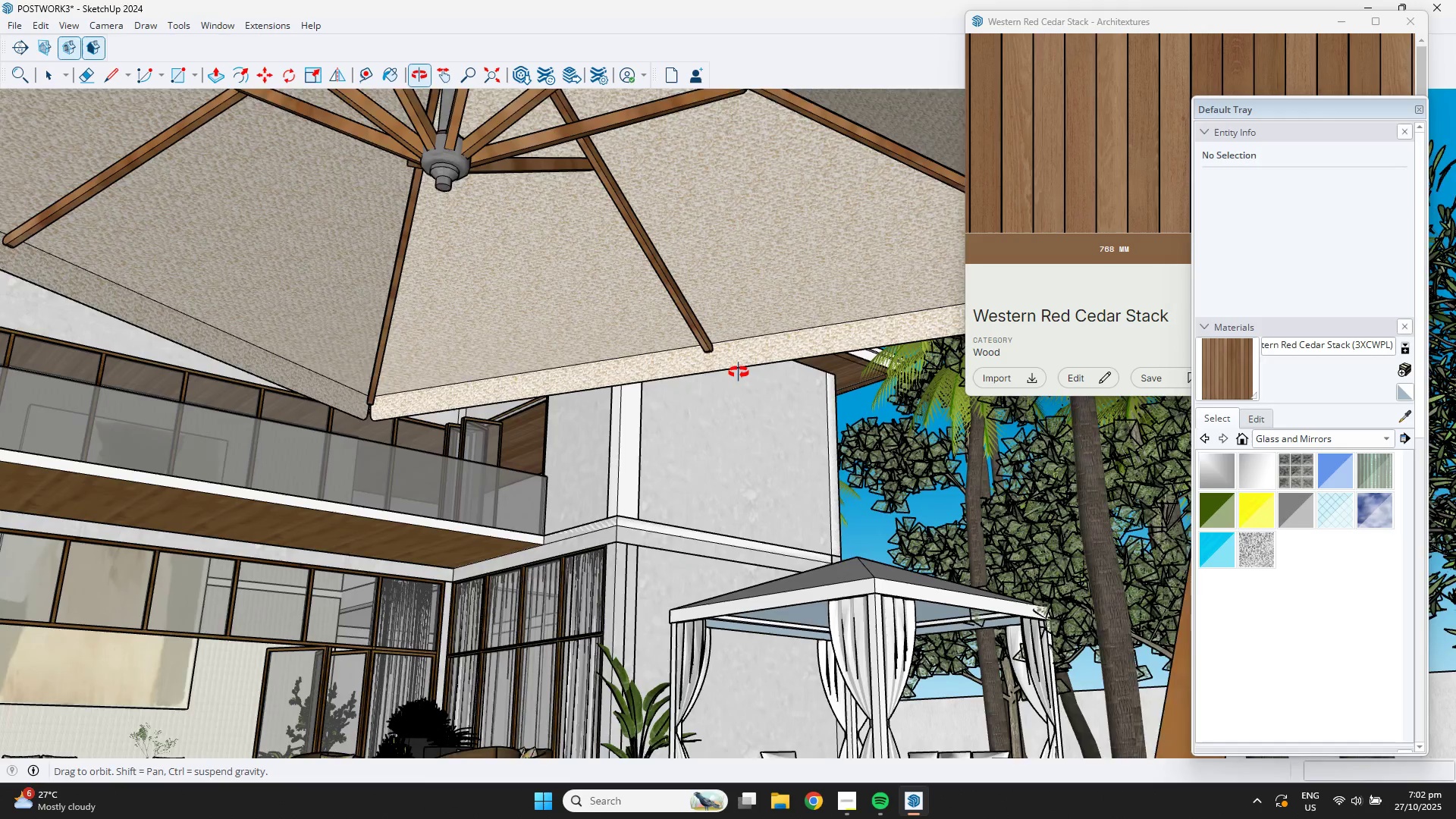 
hold_key(key=ShiftLeft, duration=0.73)
 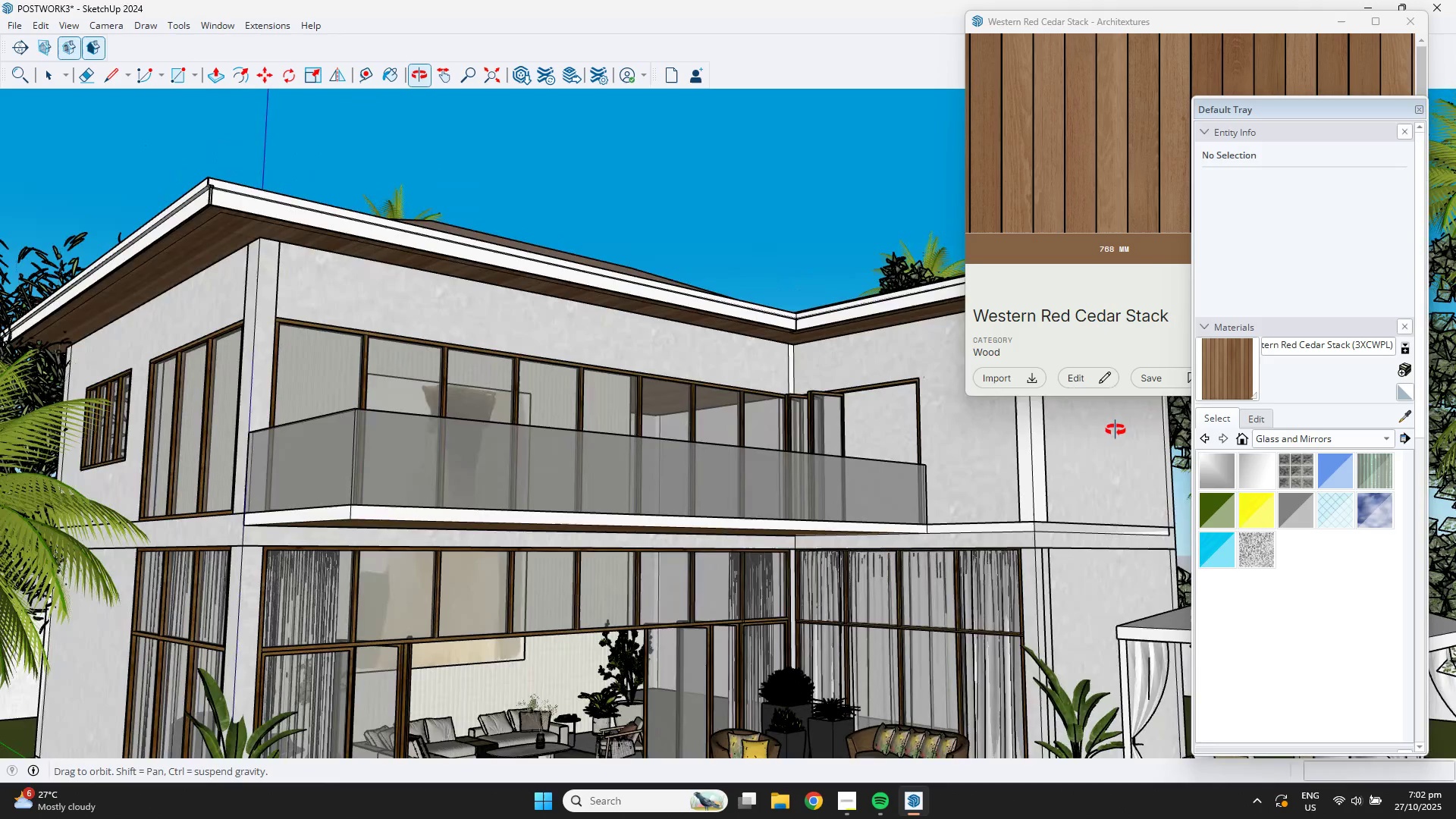 
scroll: coordinate [680, 464], scroll_direction: down, amount: 4.0
 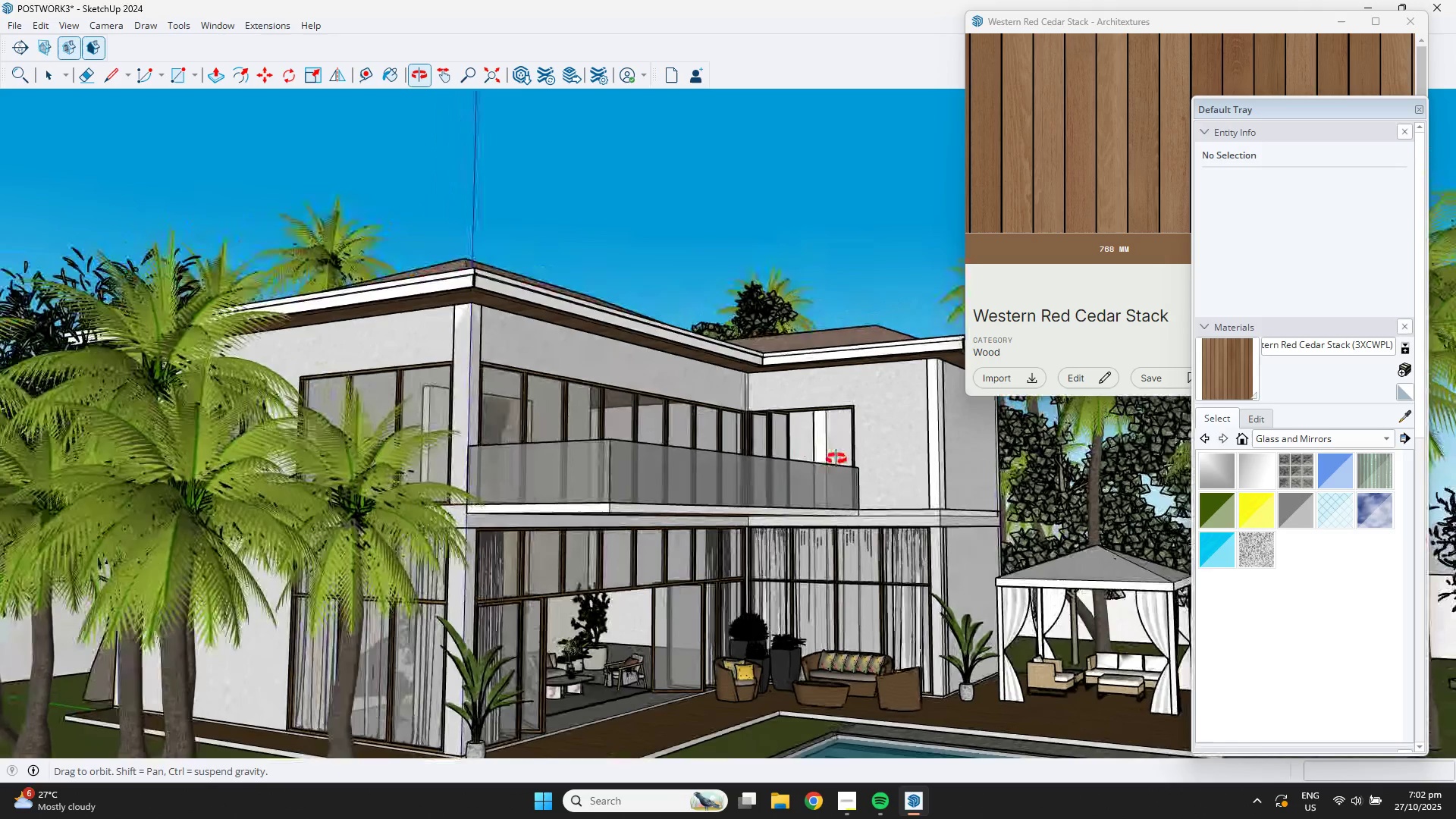 
hold_key(key=ShiftLeft, duration=0.3)
 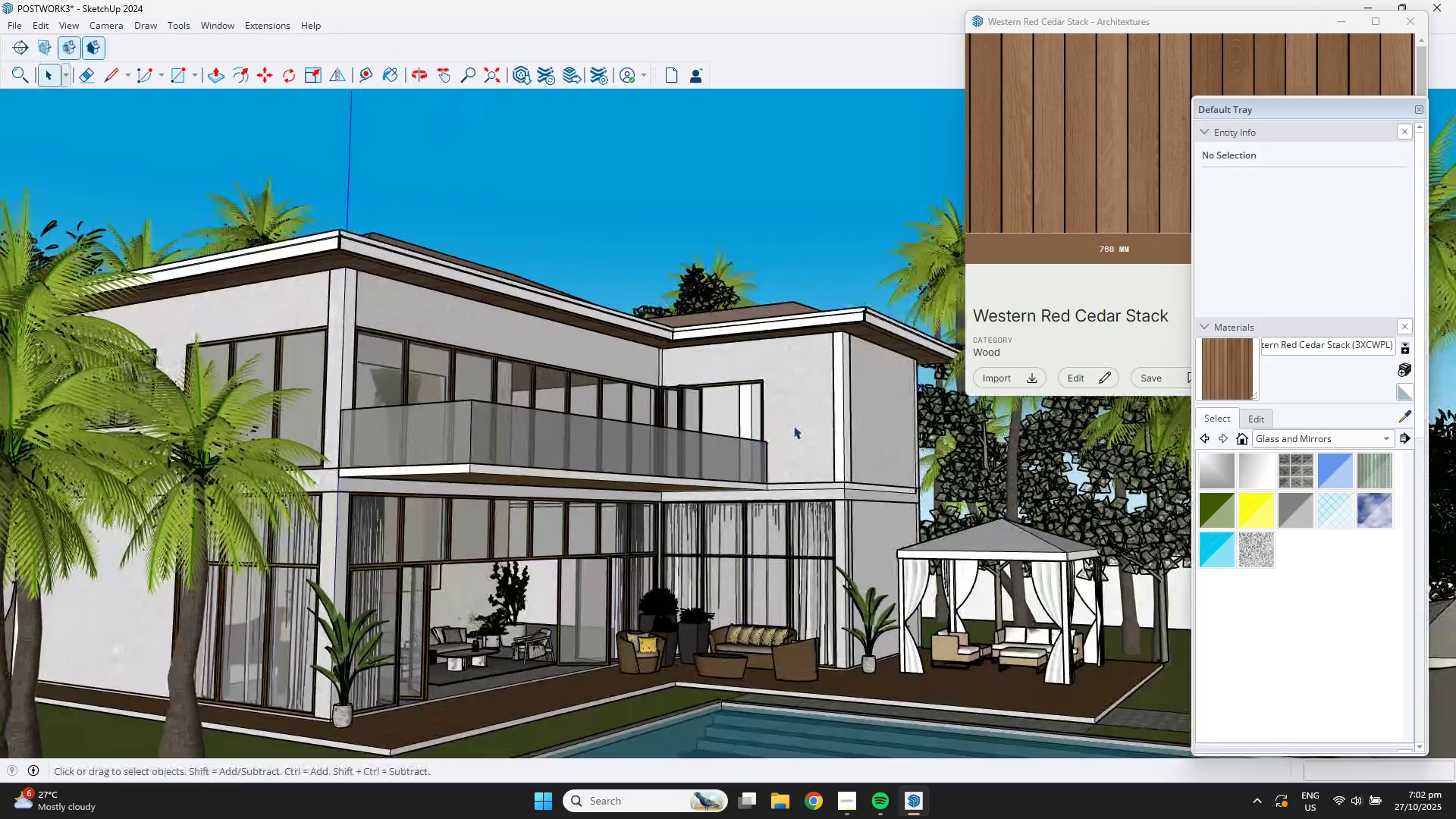 
scroll: coordinate [827, 390], scroll_direction: up, amount: 11.0
 